 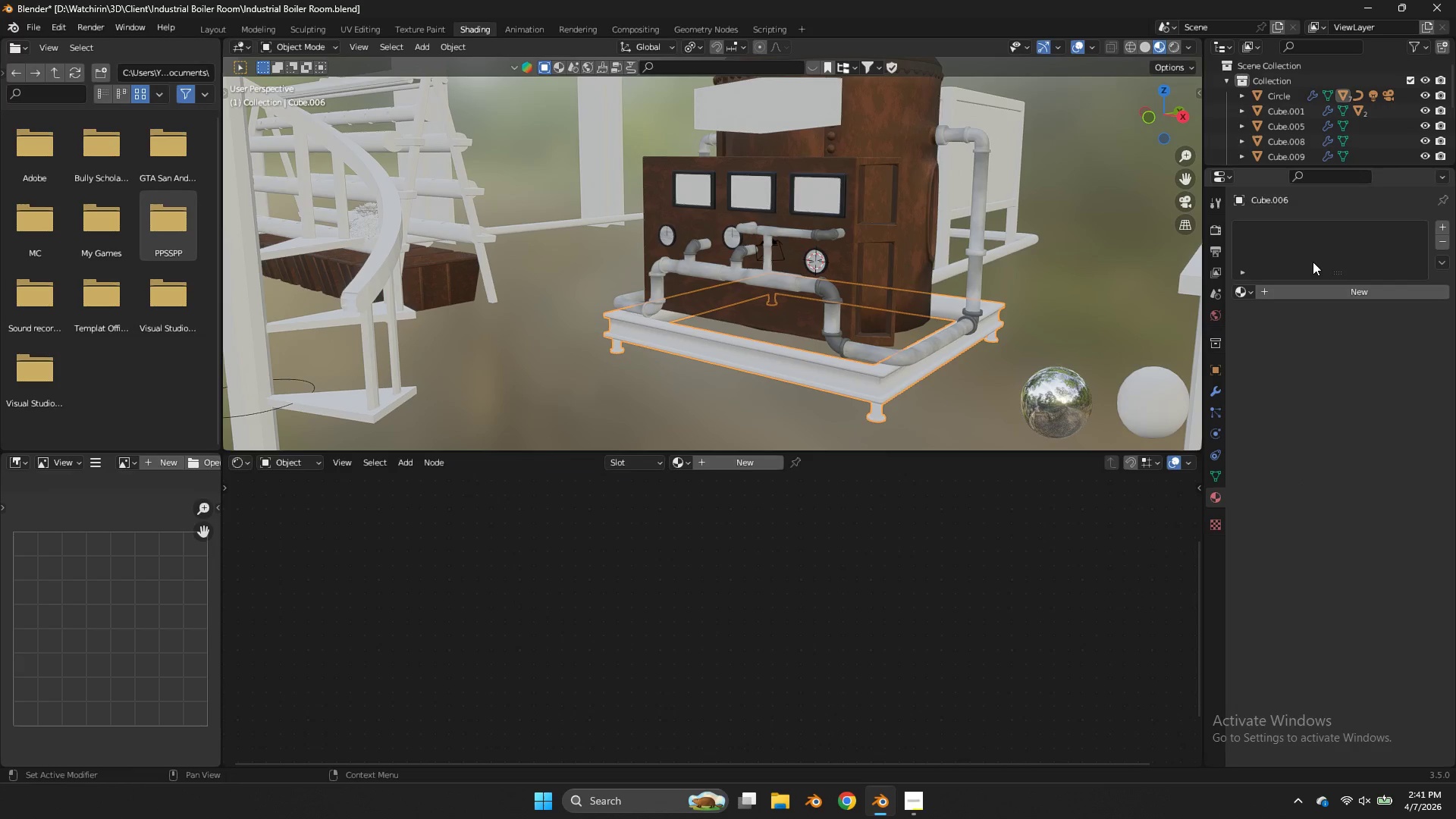 
double_click([1249, 288])
 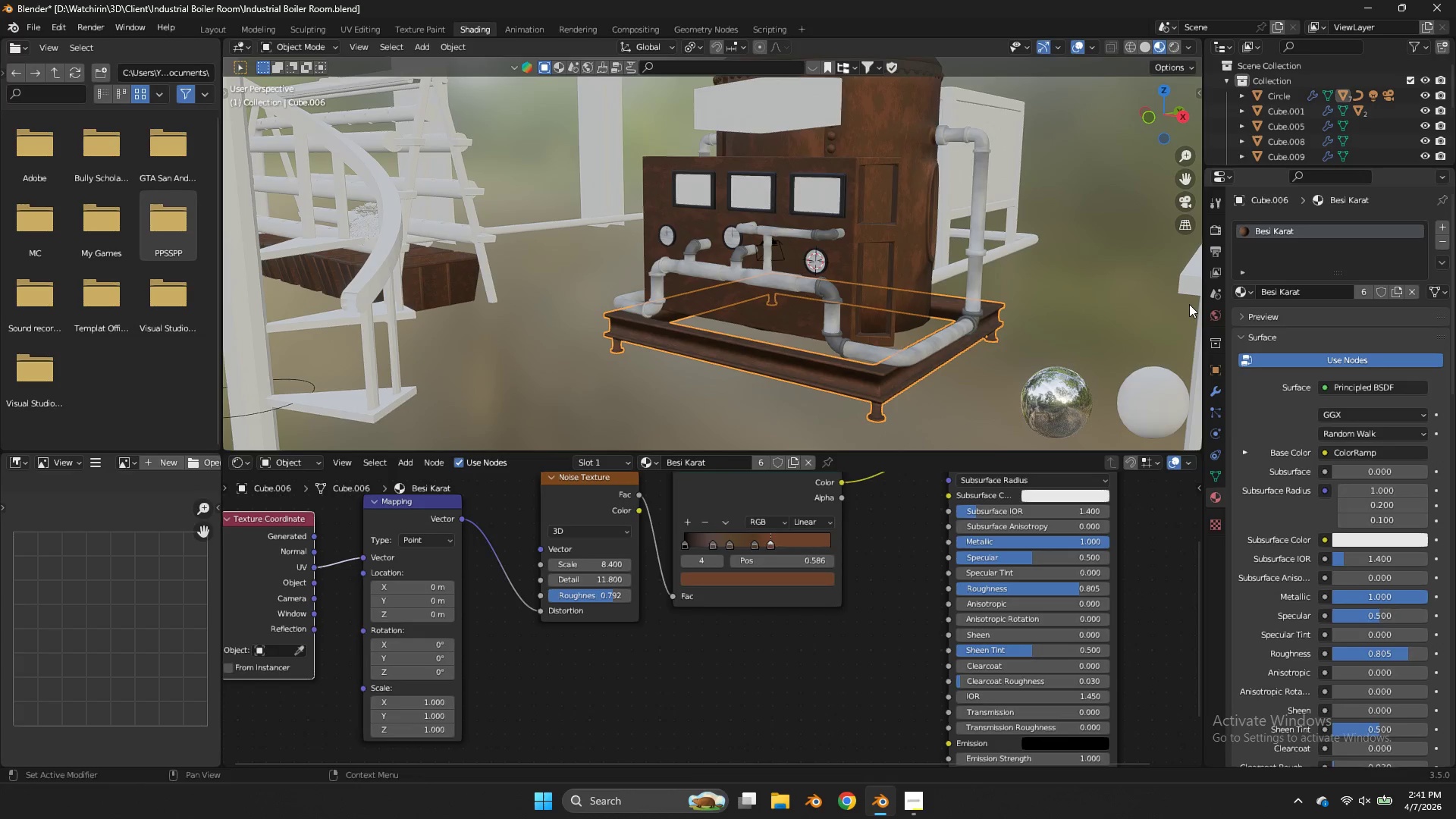 
double_click([981, 251])
 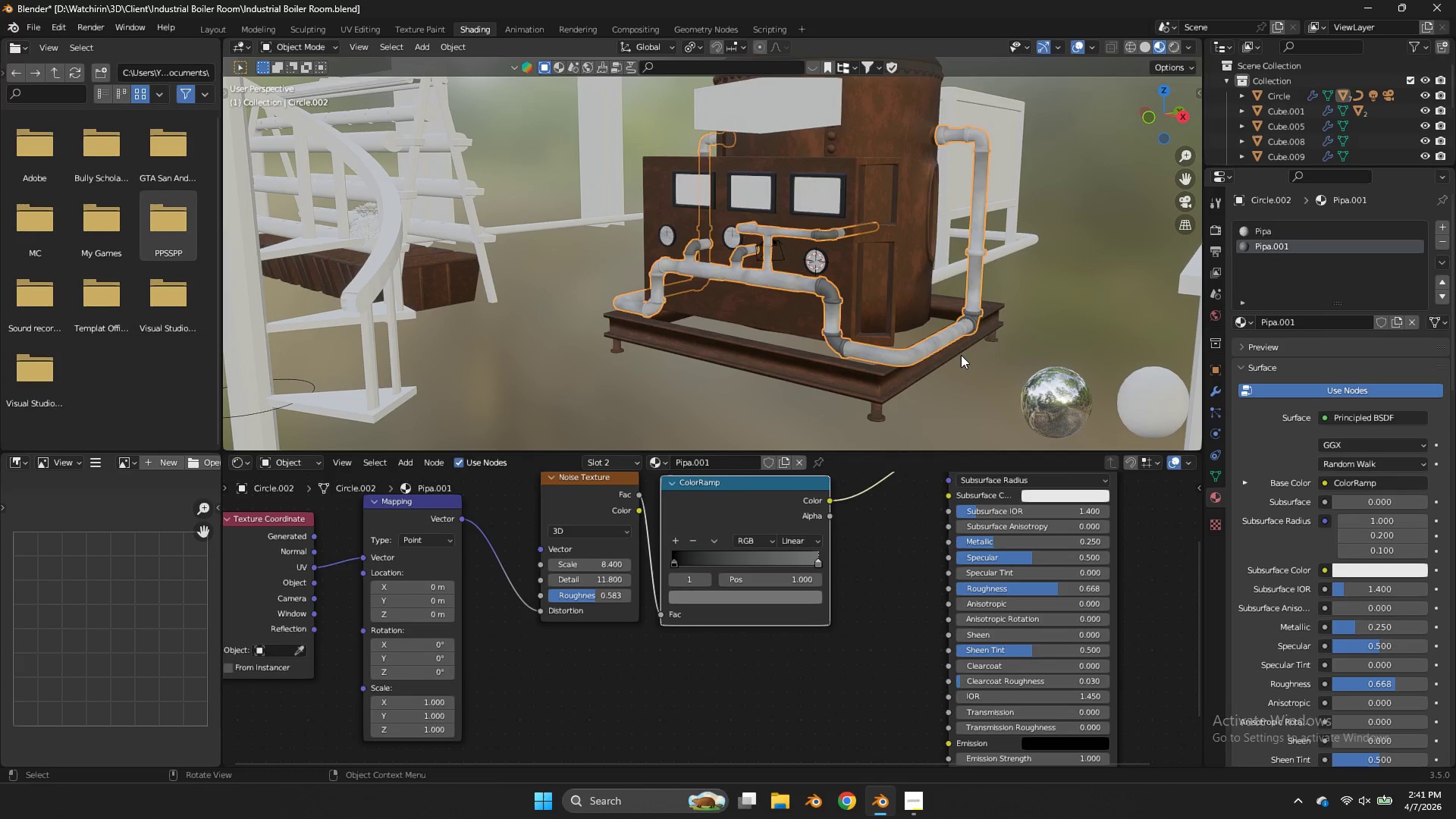 
left_click([961, 355])
 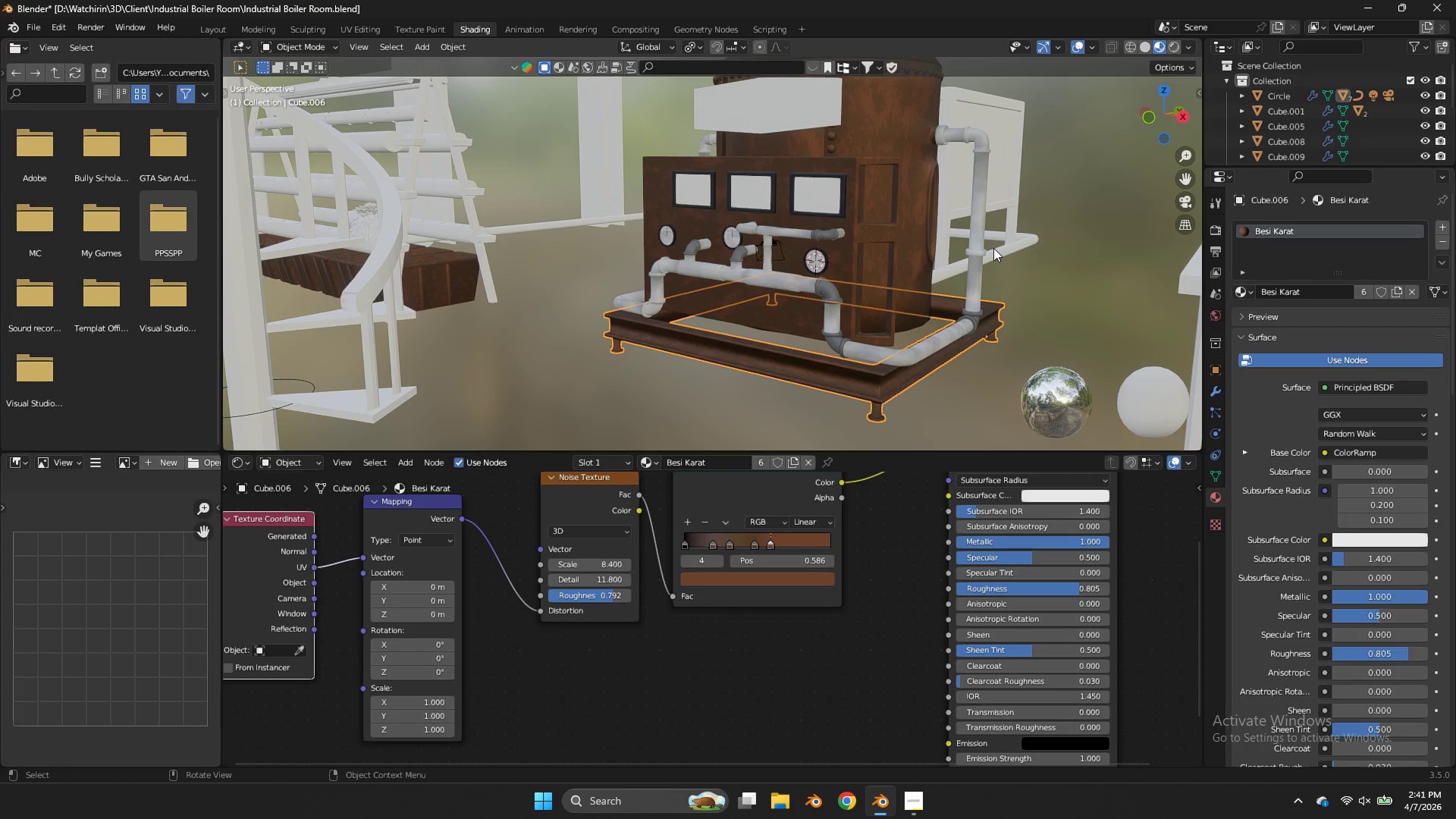 
type(zzz)
 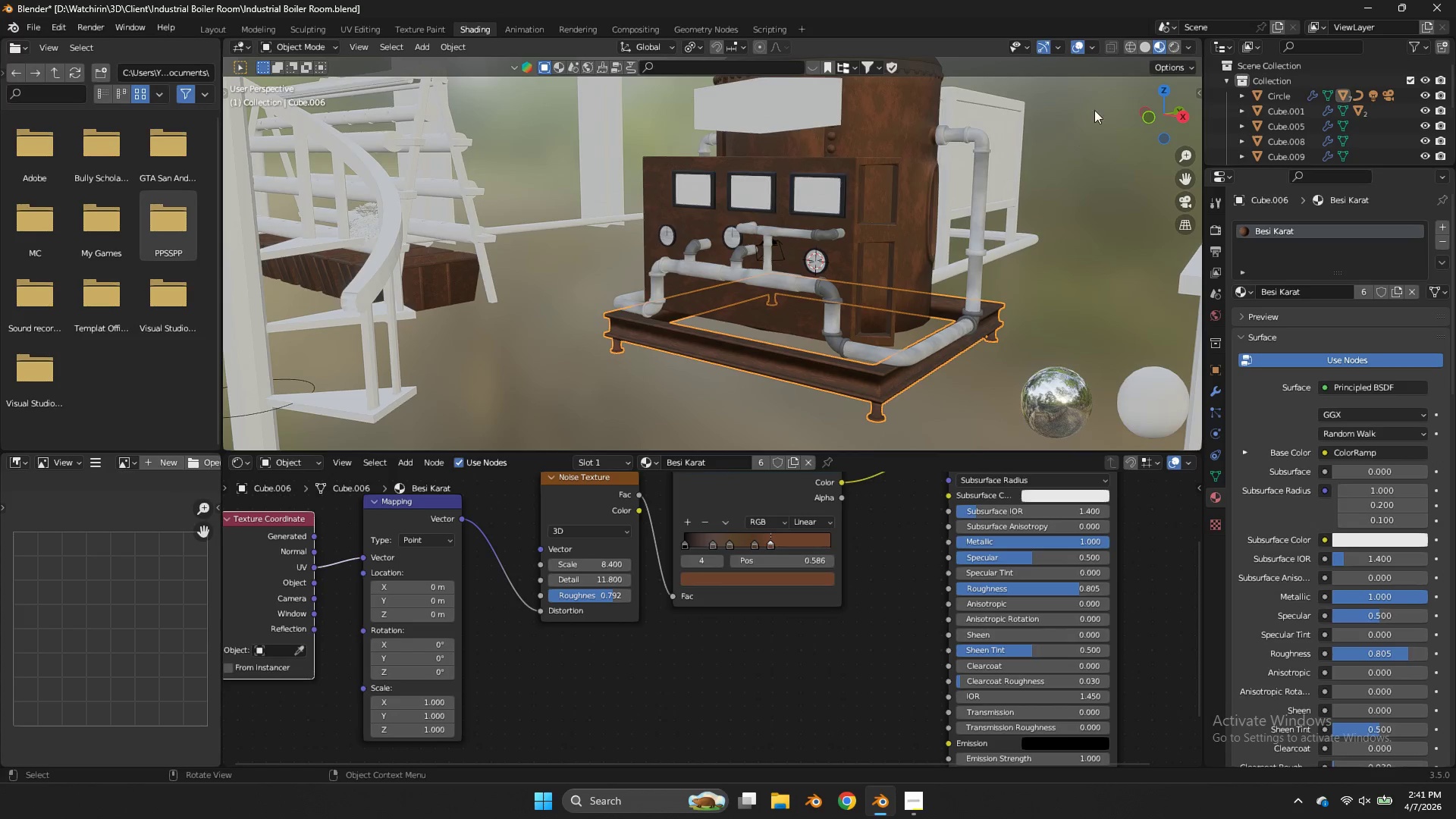 
key(Control+ControlLeft)
 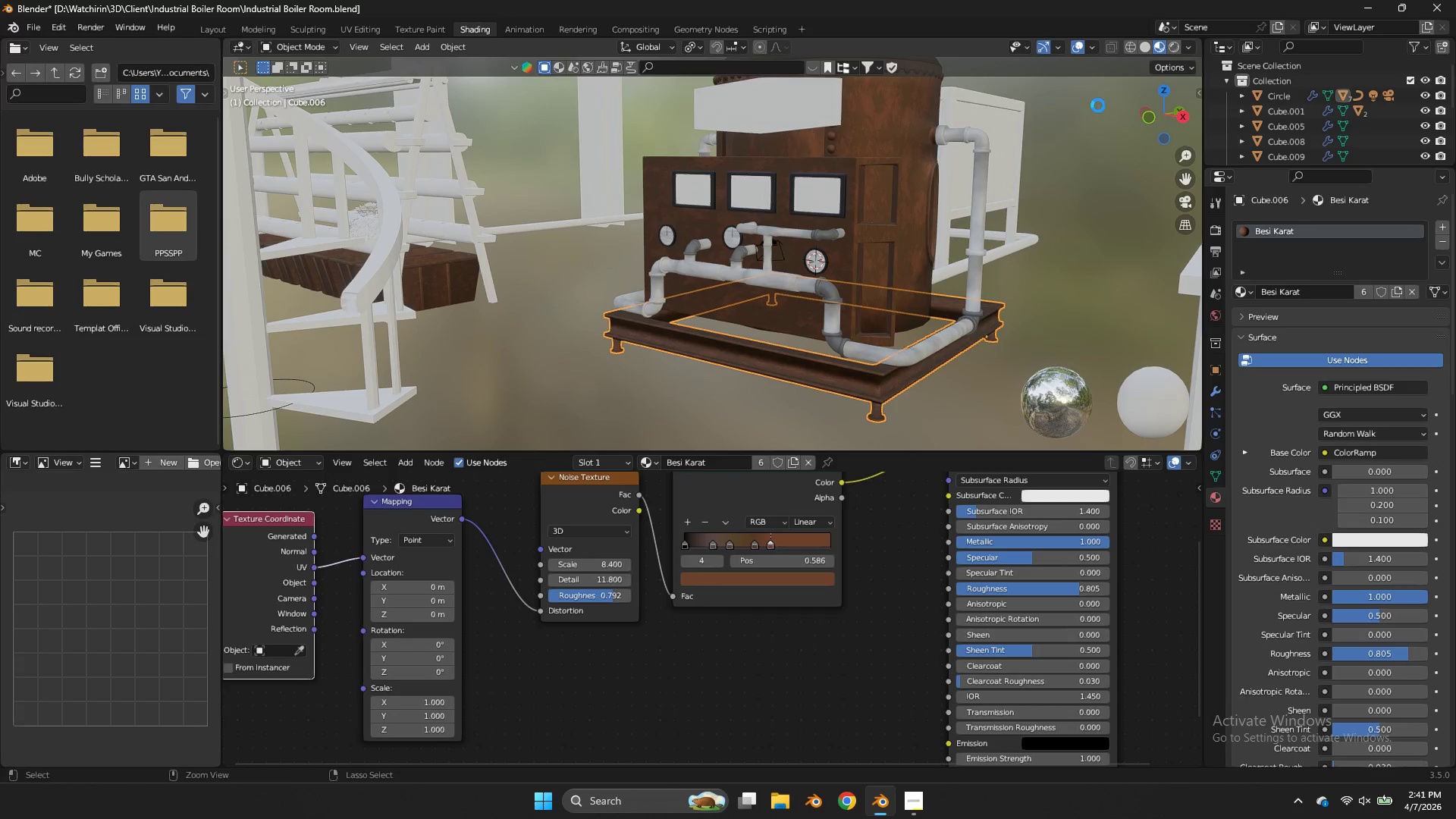 
key(Control+S)
 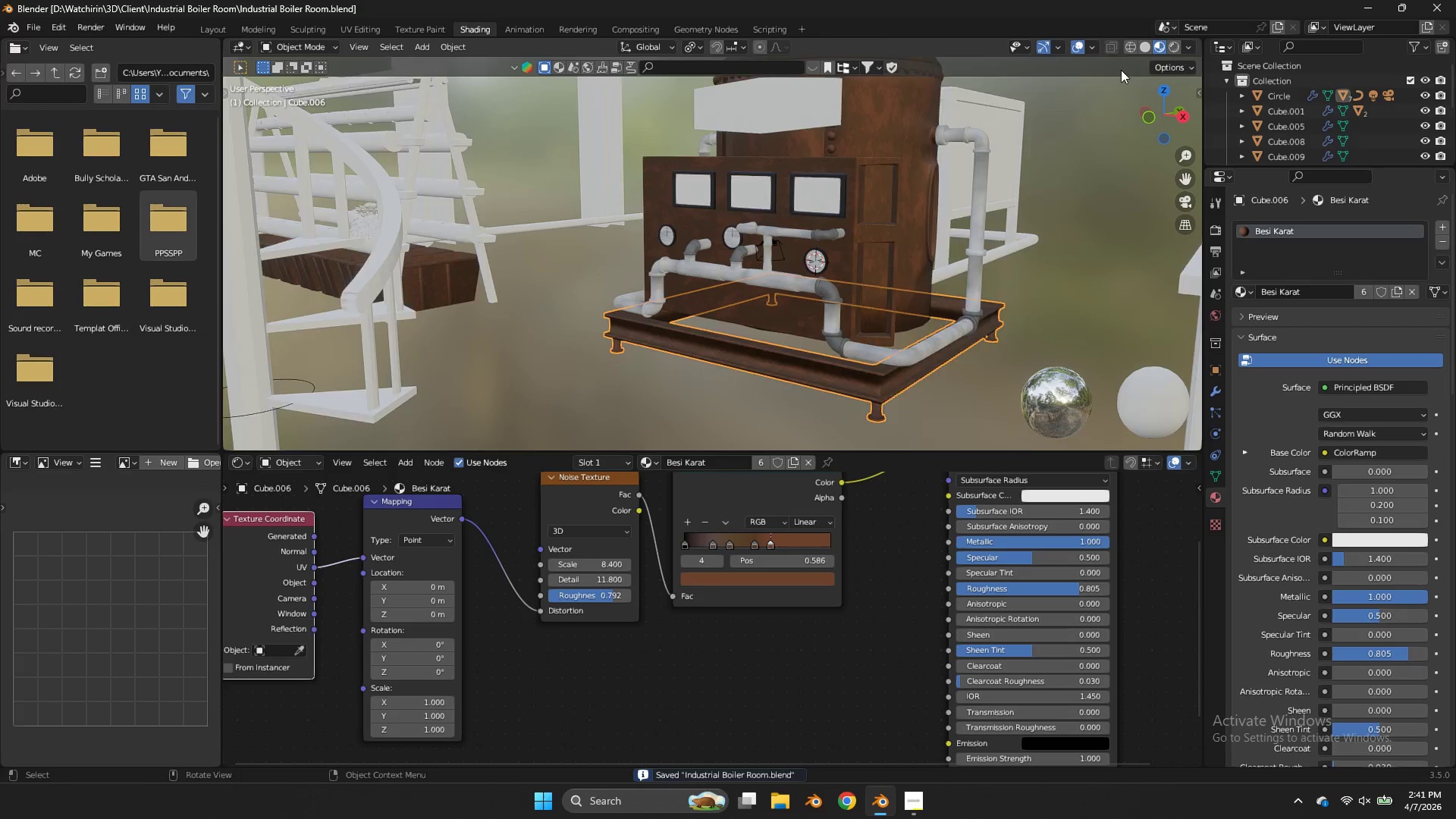 
left_click_drag(start_coordinate=[1165, 97], to_coordinate=[228, 114])
 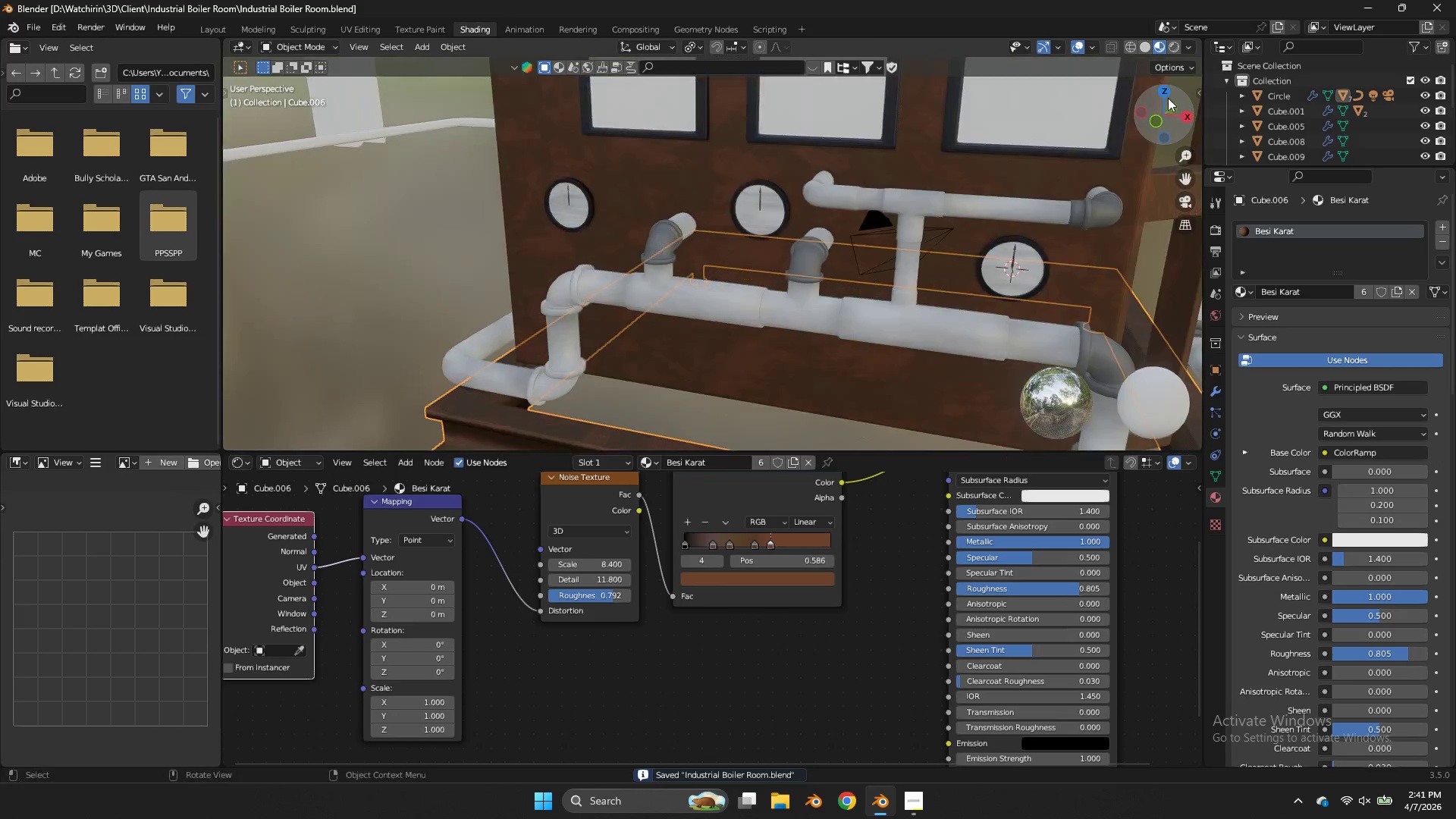 
scroll: coordinate [1143, 81], scroll_direction: up, amount: 2.0
 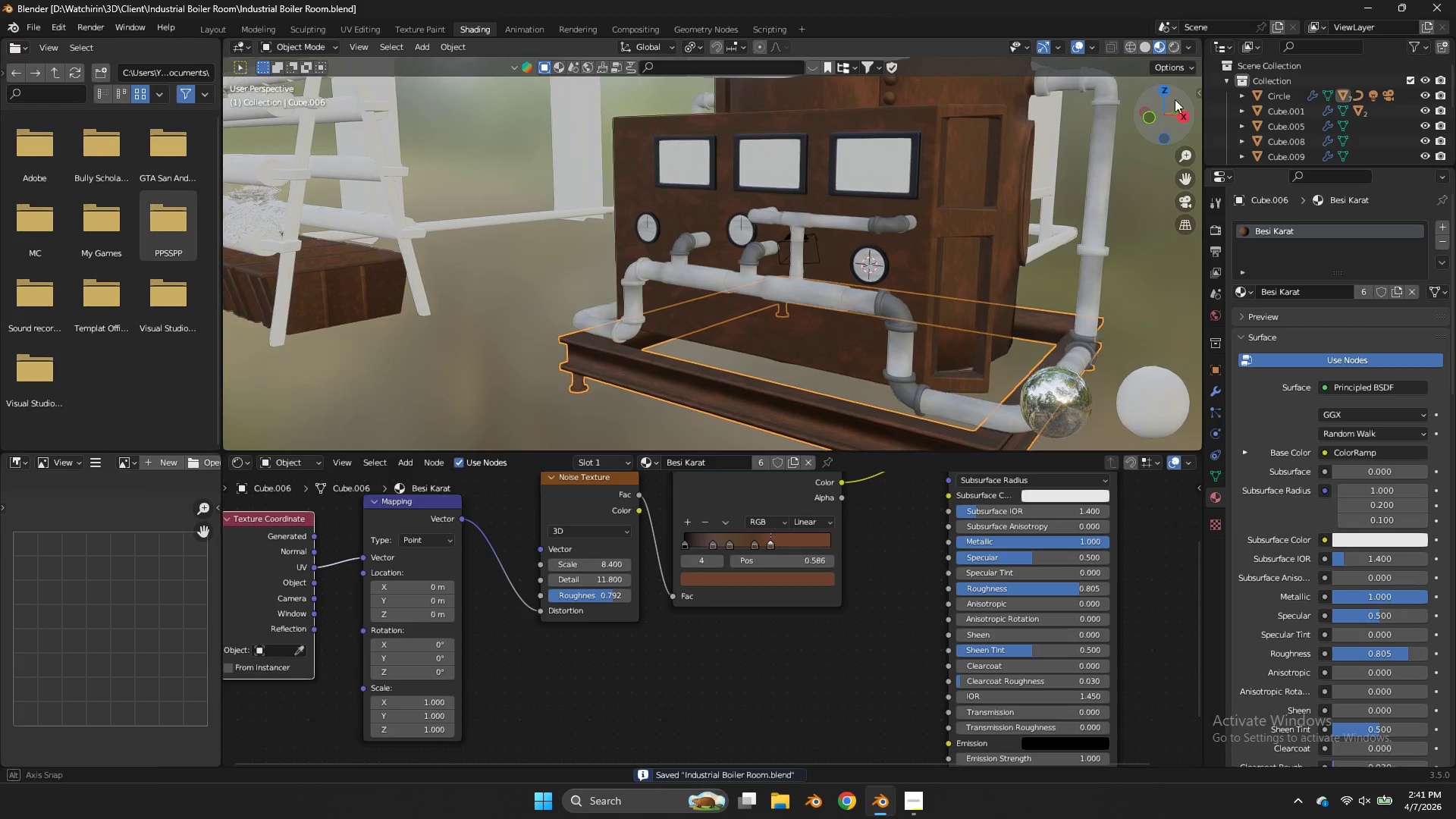 
left_click_drag(start_coordinate=[1168, 98], to_coordinate=[1204, 108])
 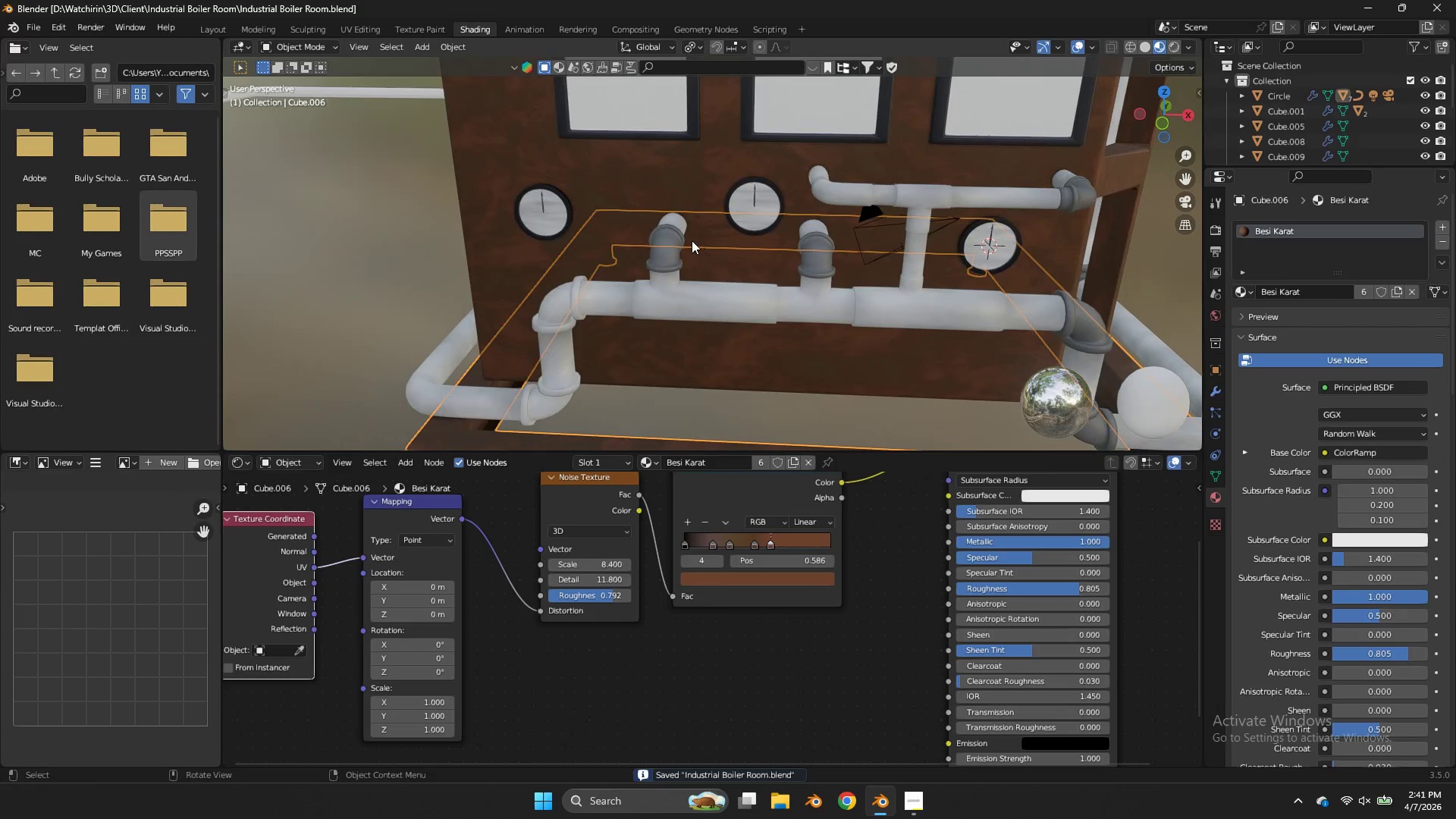 
scroll: coordinate [1168, 98], scroll_direction: up, amount: 3.0
 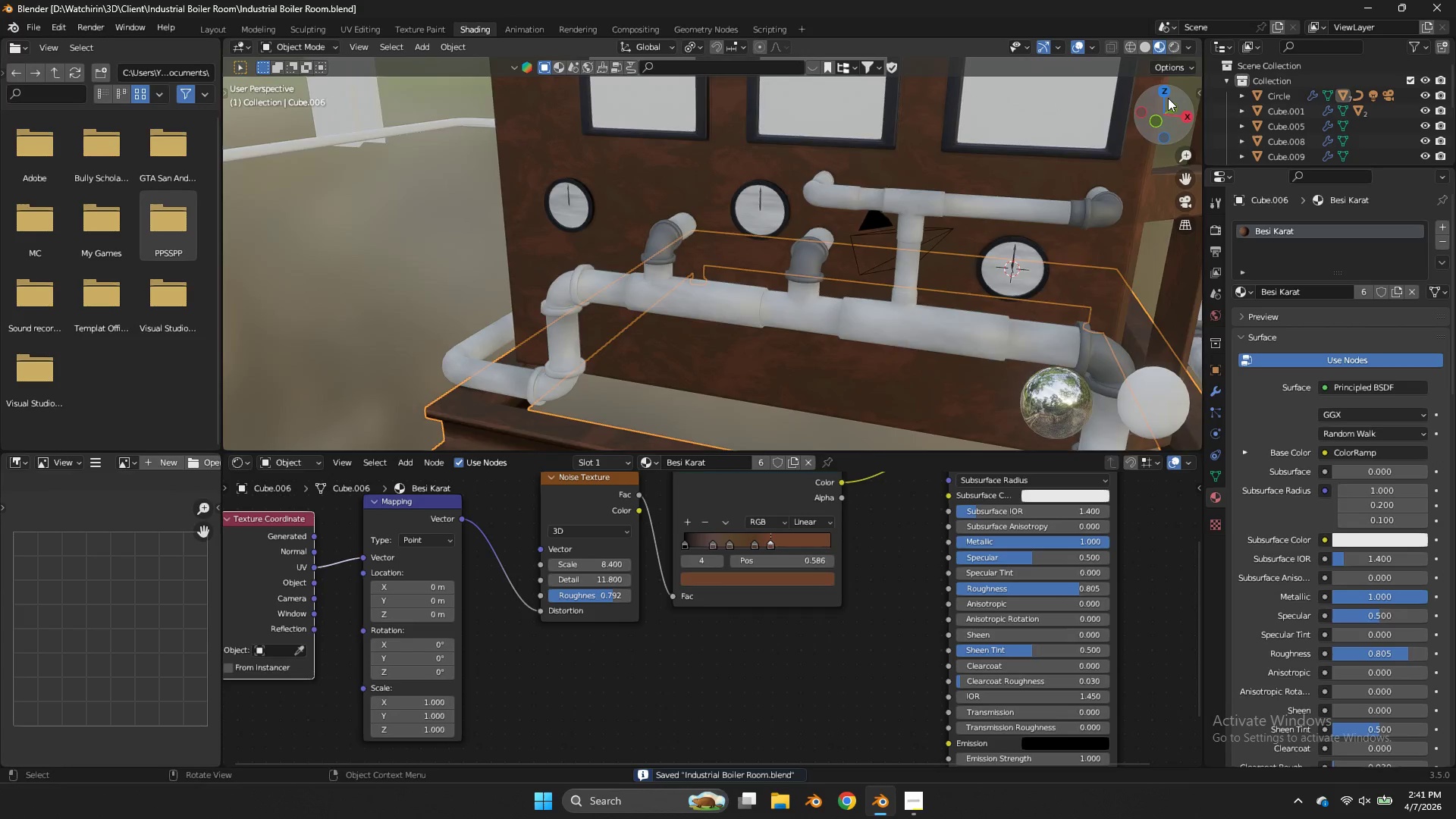 
left_click([692, 240])
 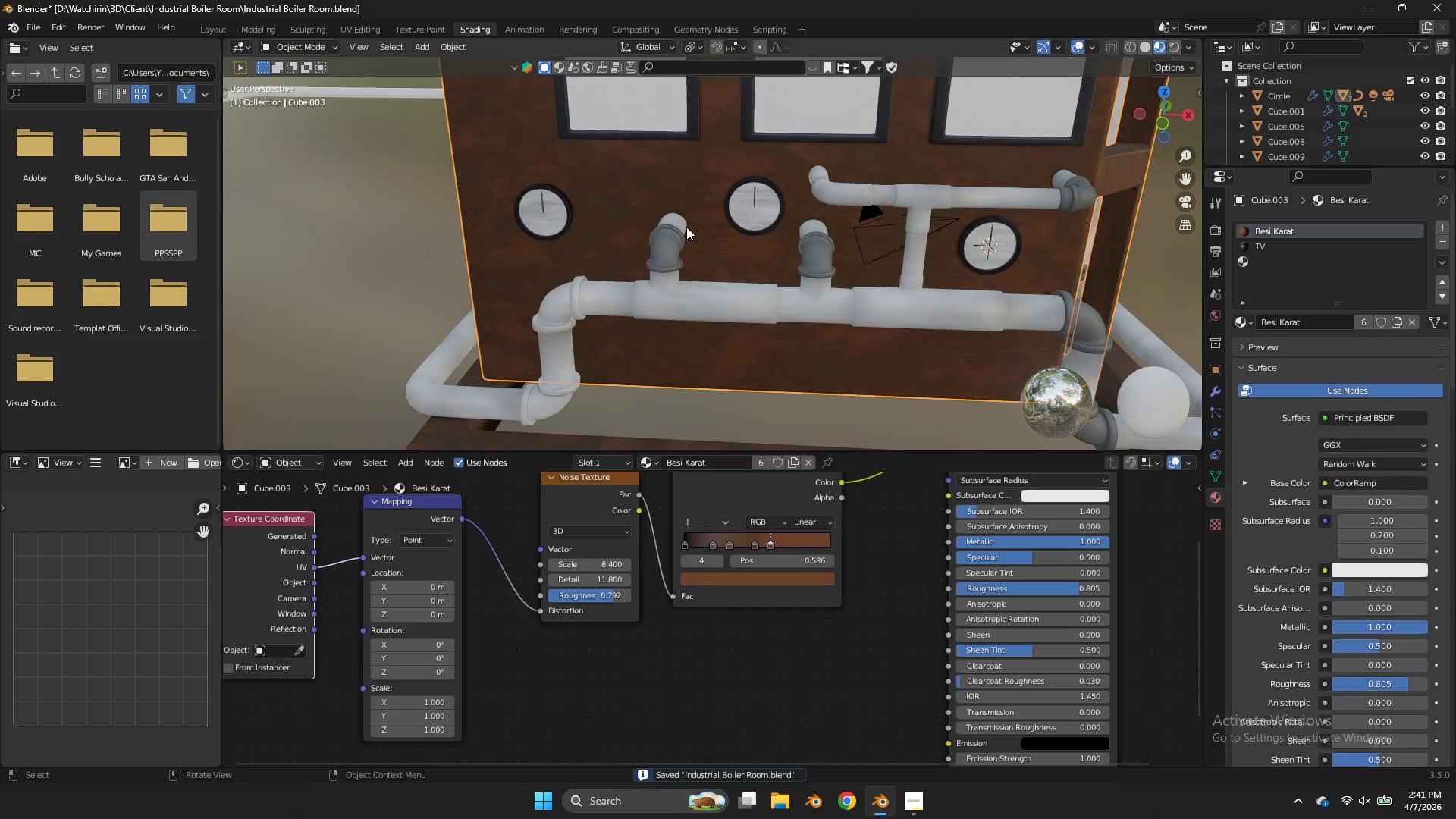 
key(Tab)
 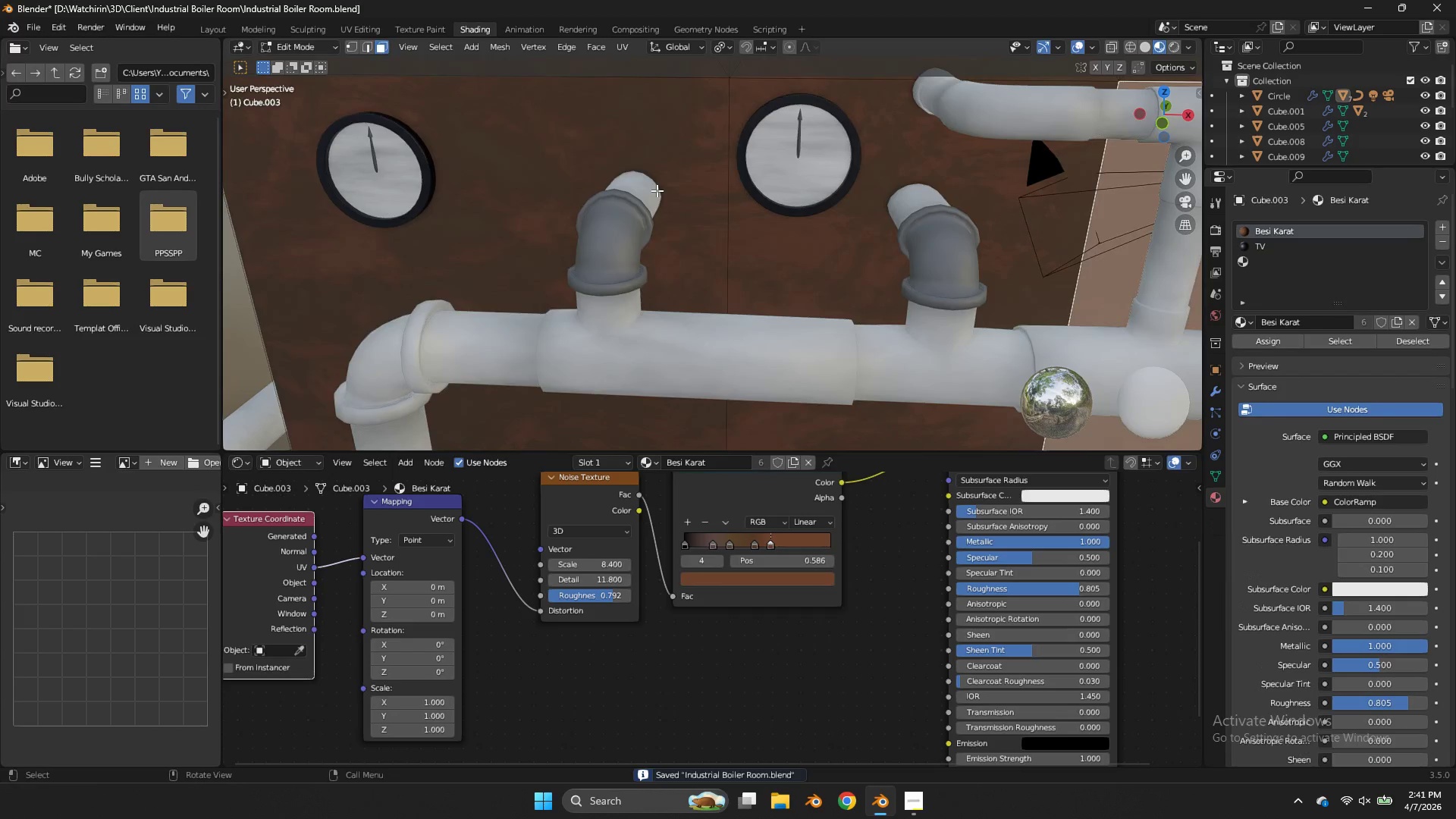 
scroll: coordinate [688, 226], scroll_direction: up, amount: 4.0
 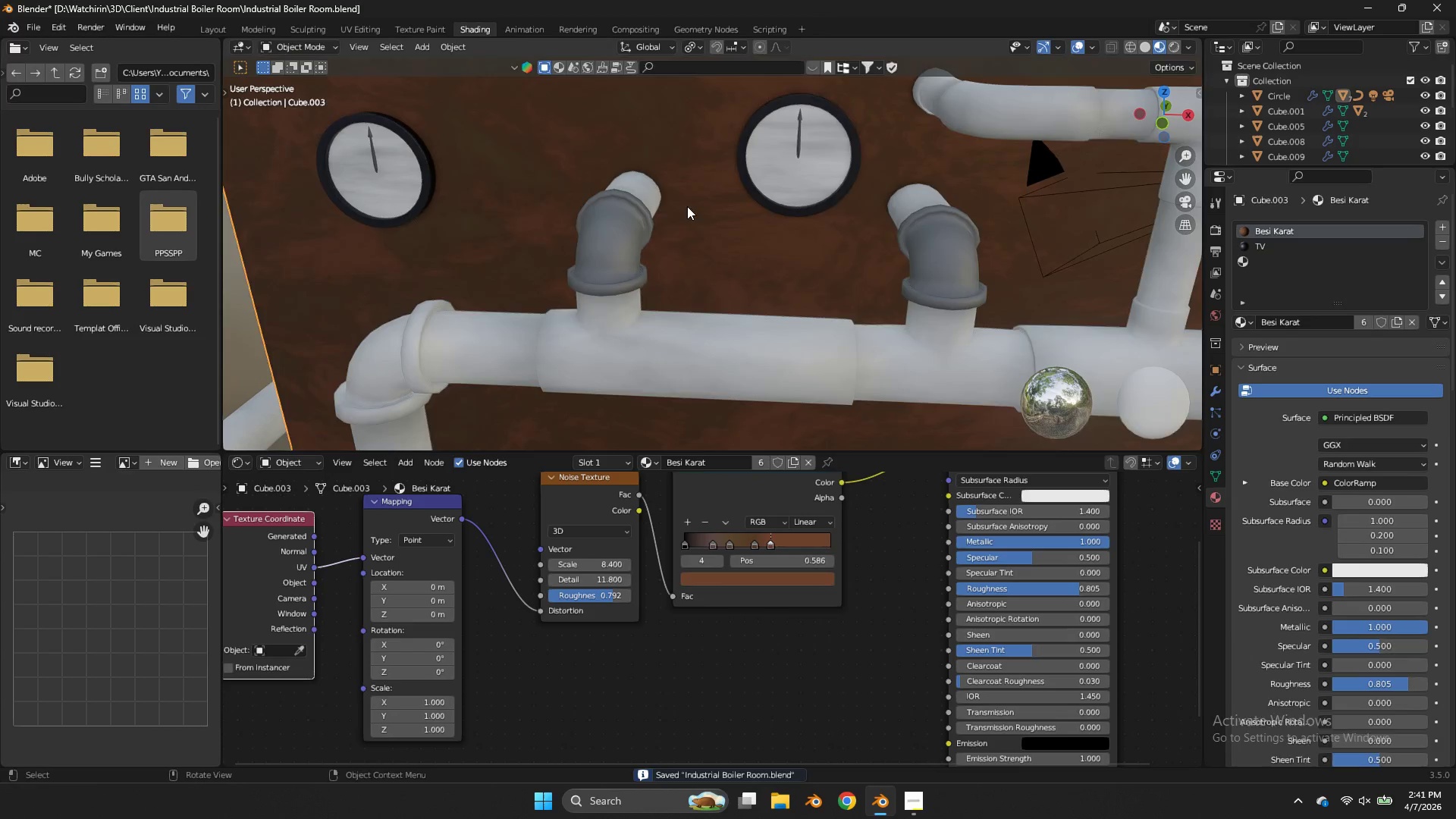 
left_click([657, 190])
 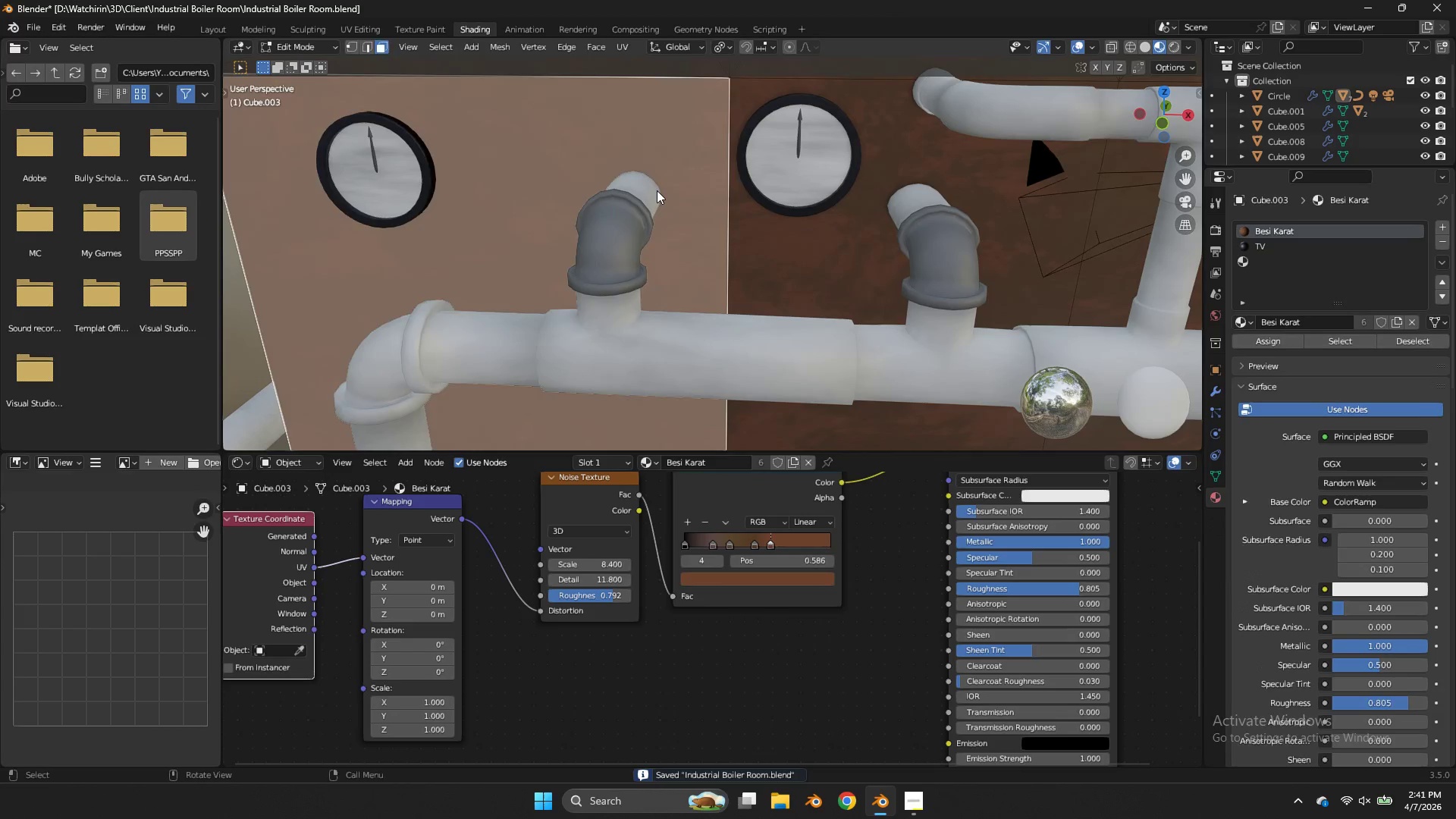 
key(Tab)
 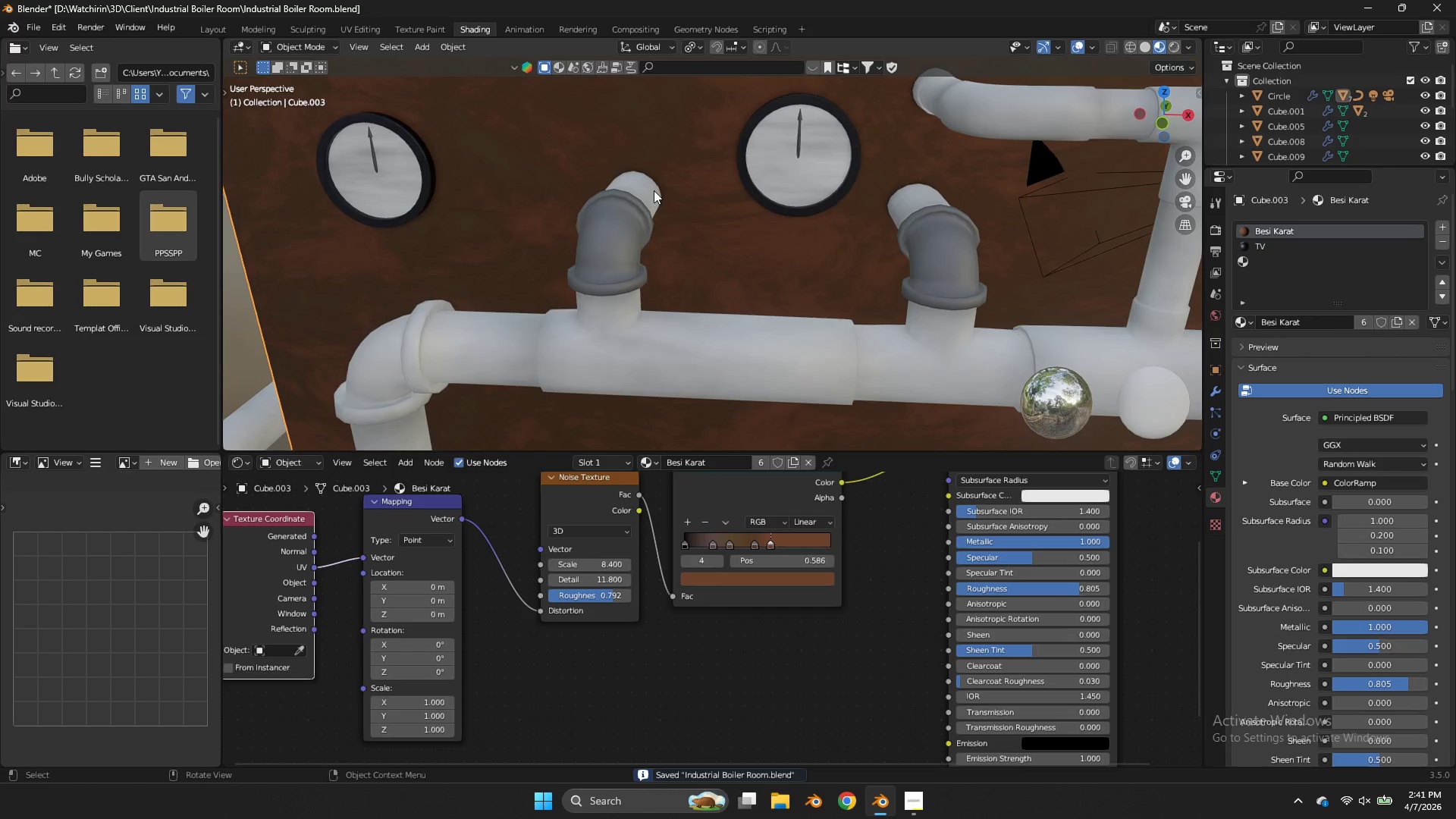 
double_click([654, 190])
 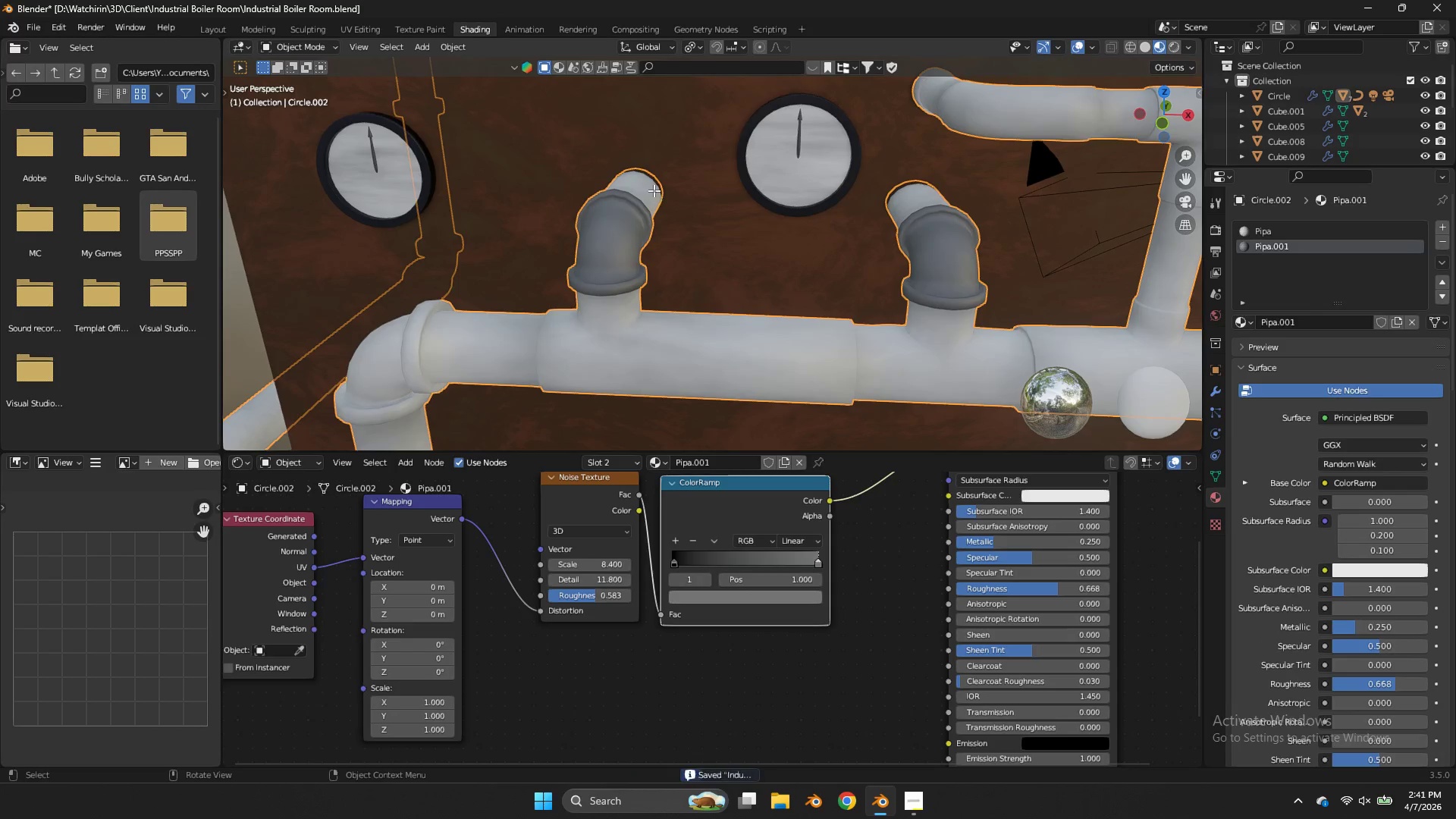 
key(Tab)
 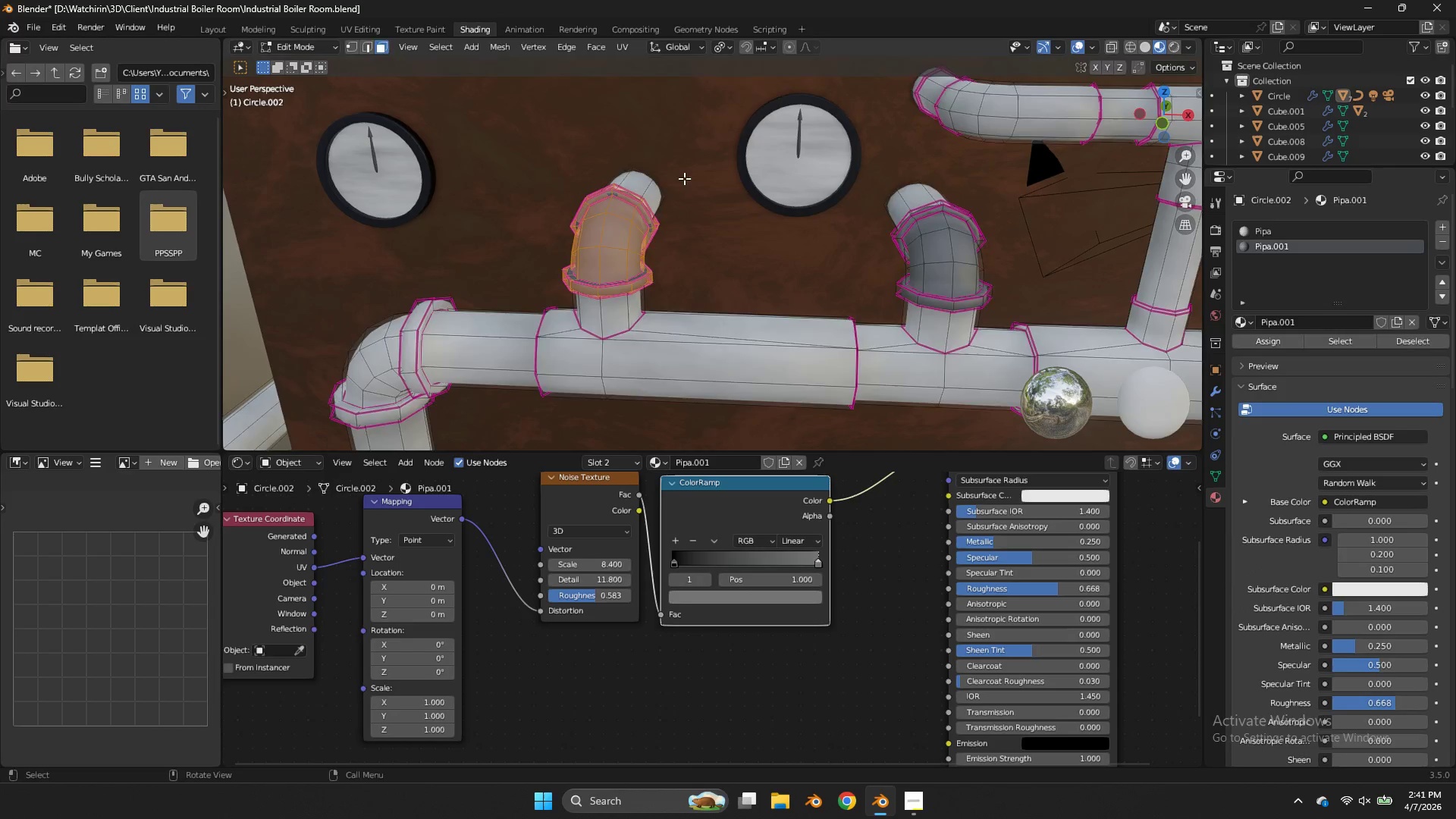 
key(Tab)
 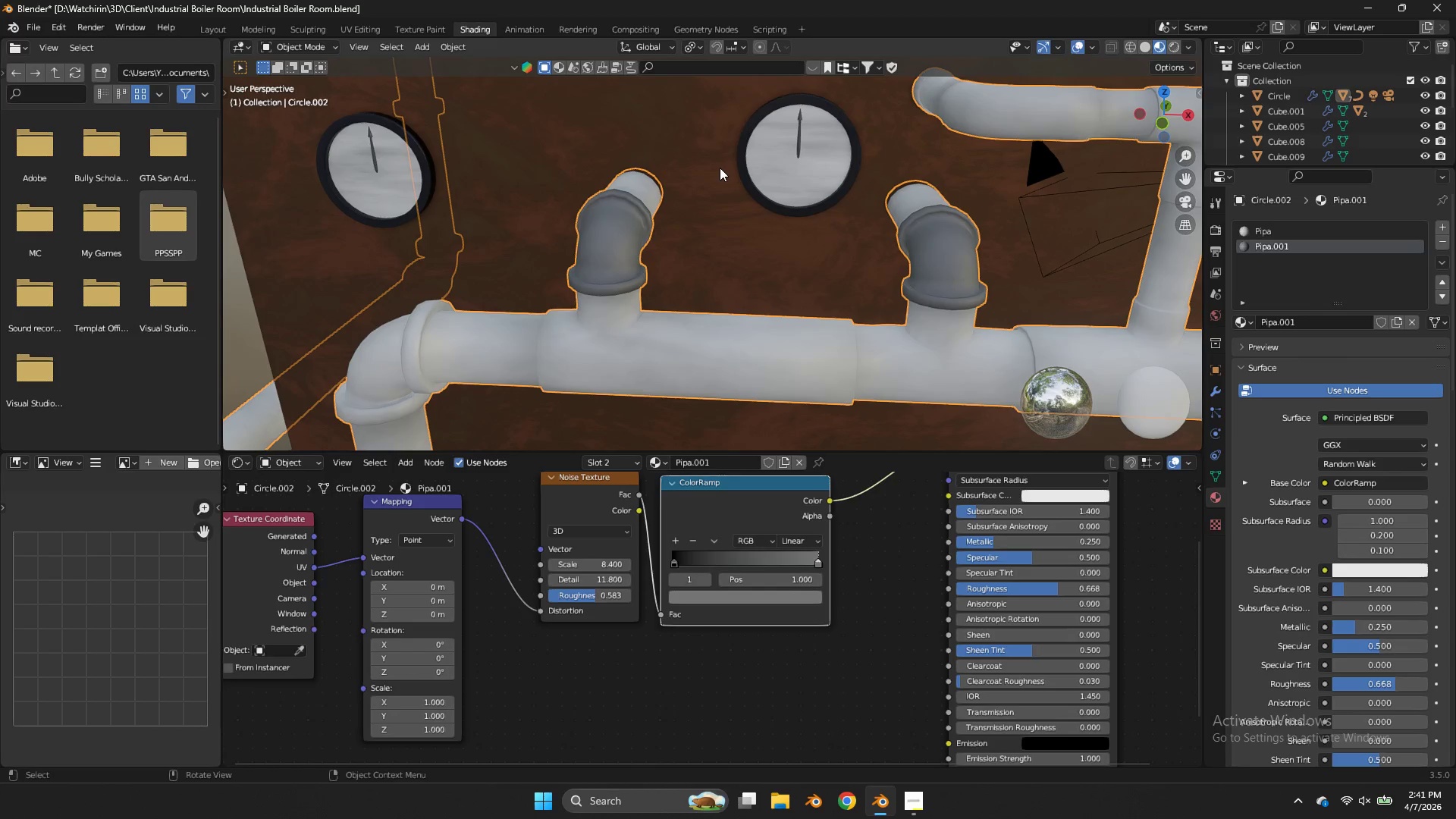 
key(Z)
 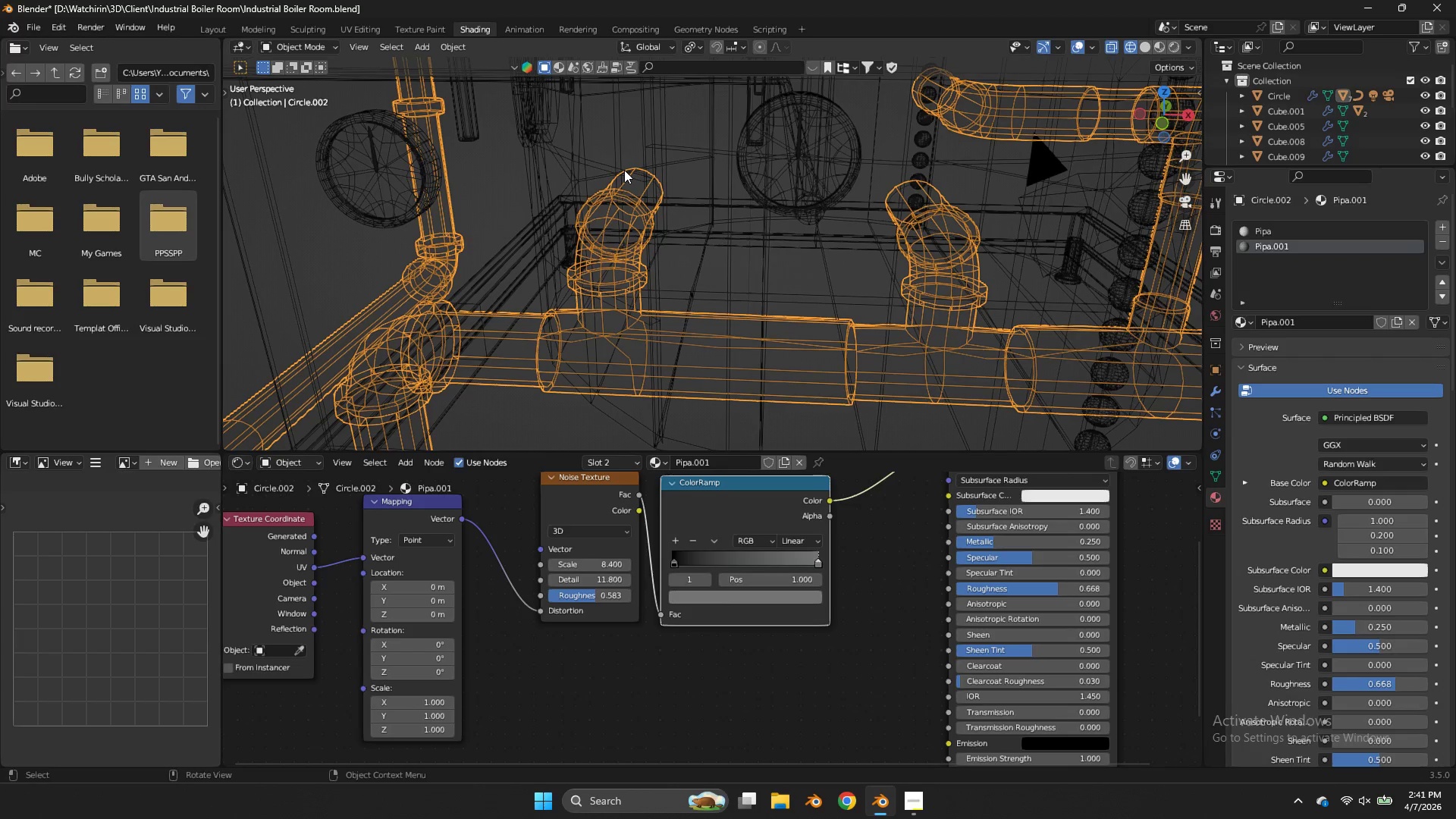 
key(Z)
 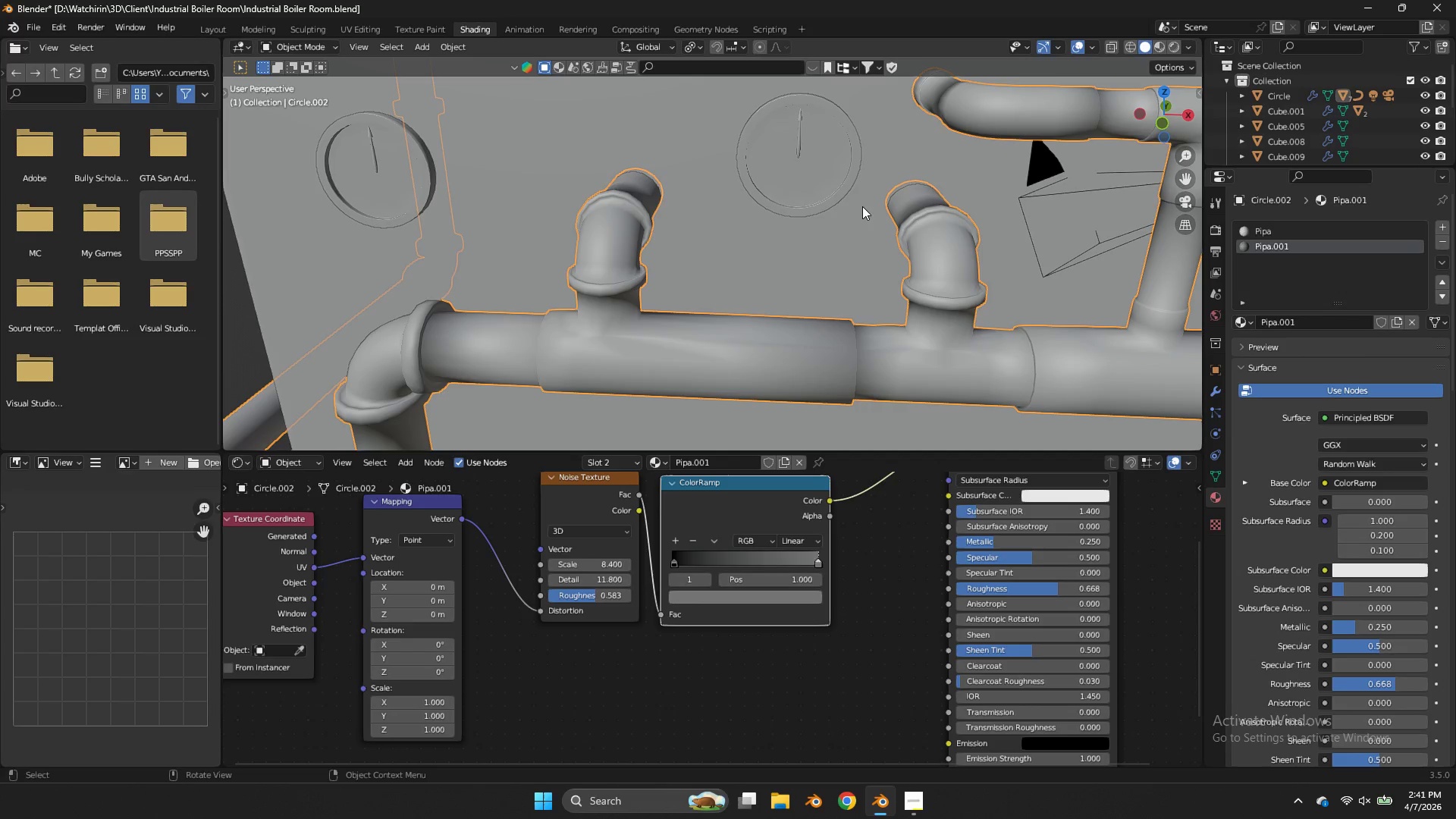 
key(Z)
 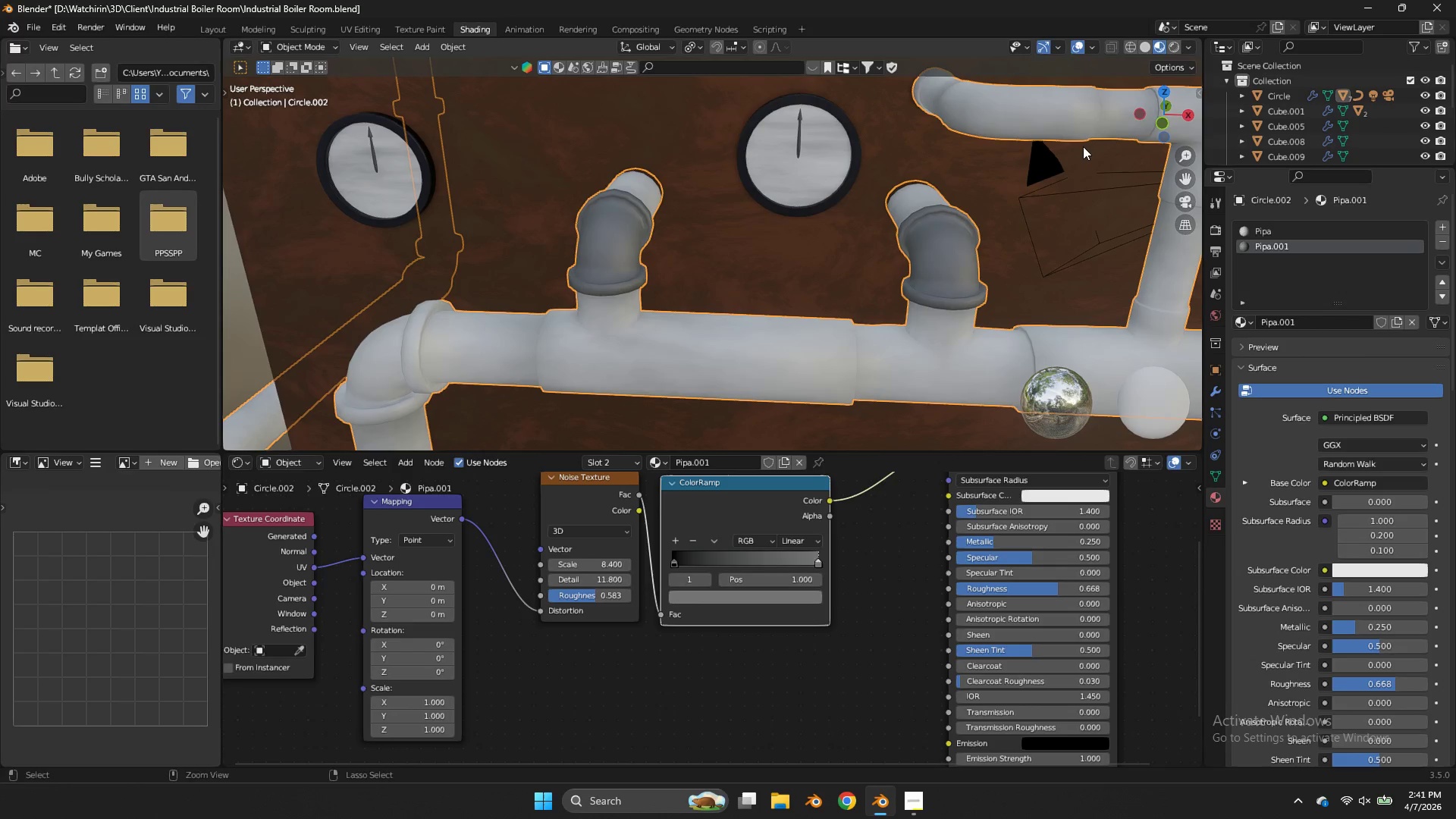 
key(Control+ControlLeft)
 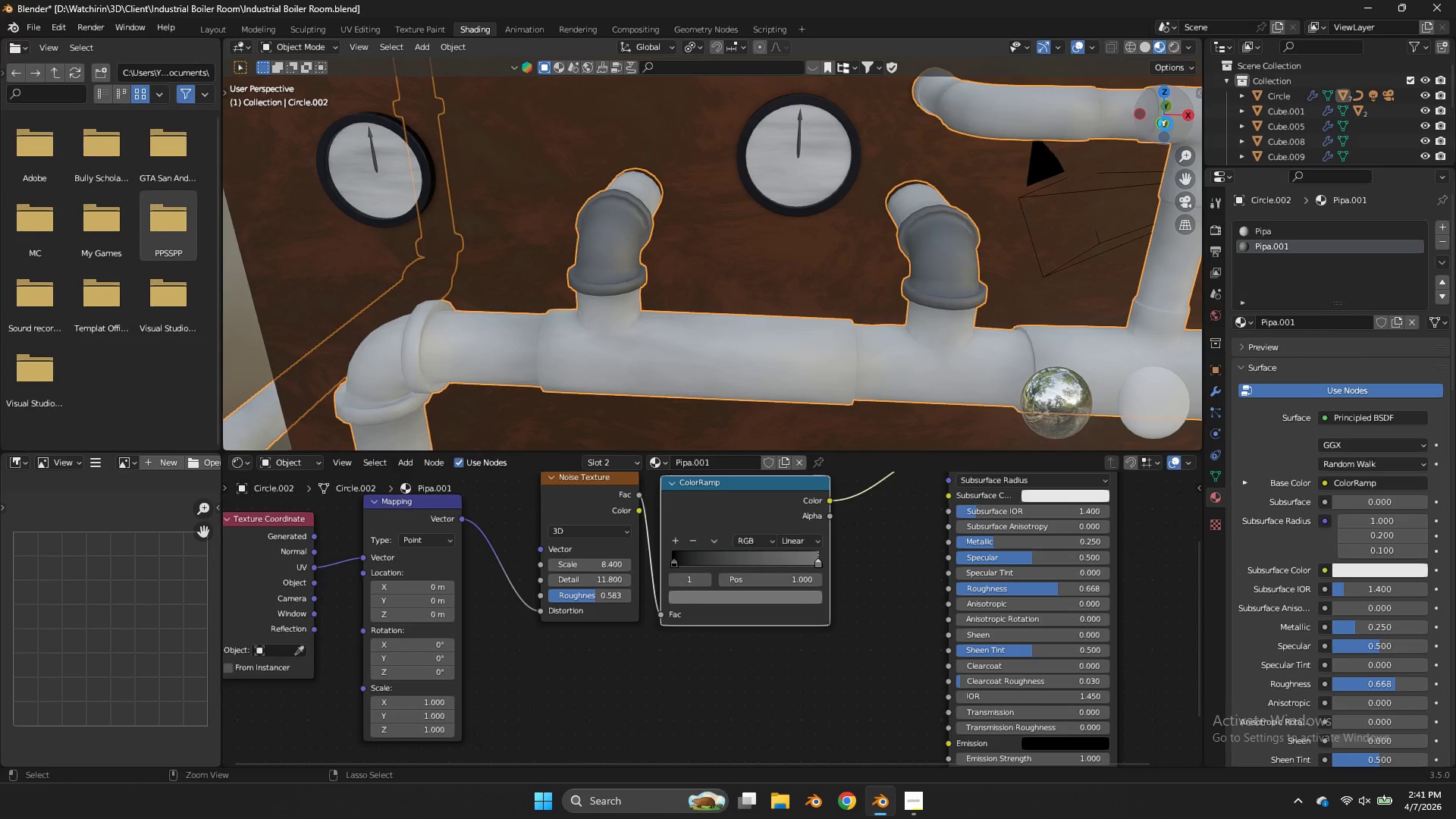 
key(Control+S)
 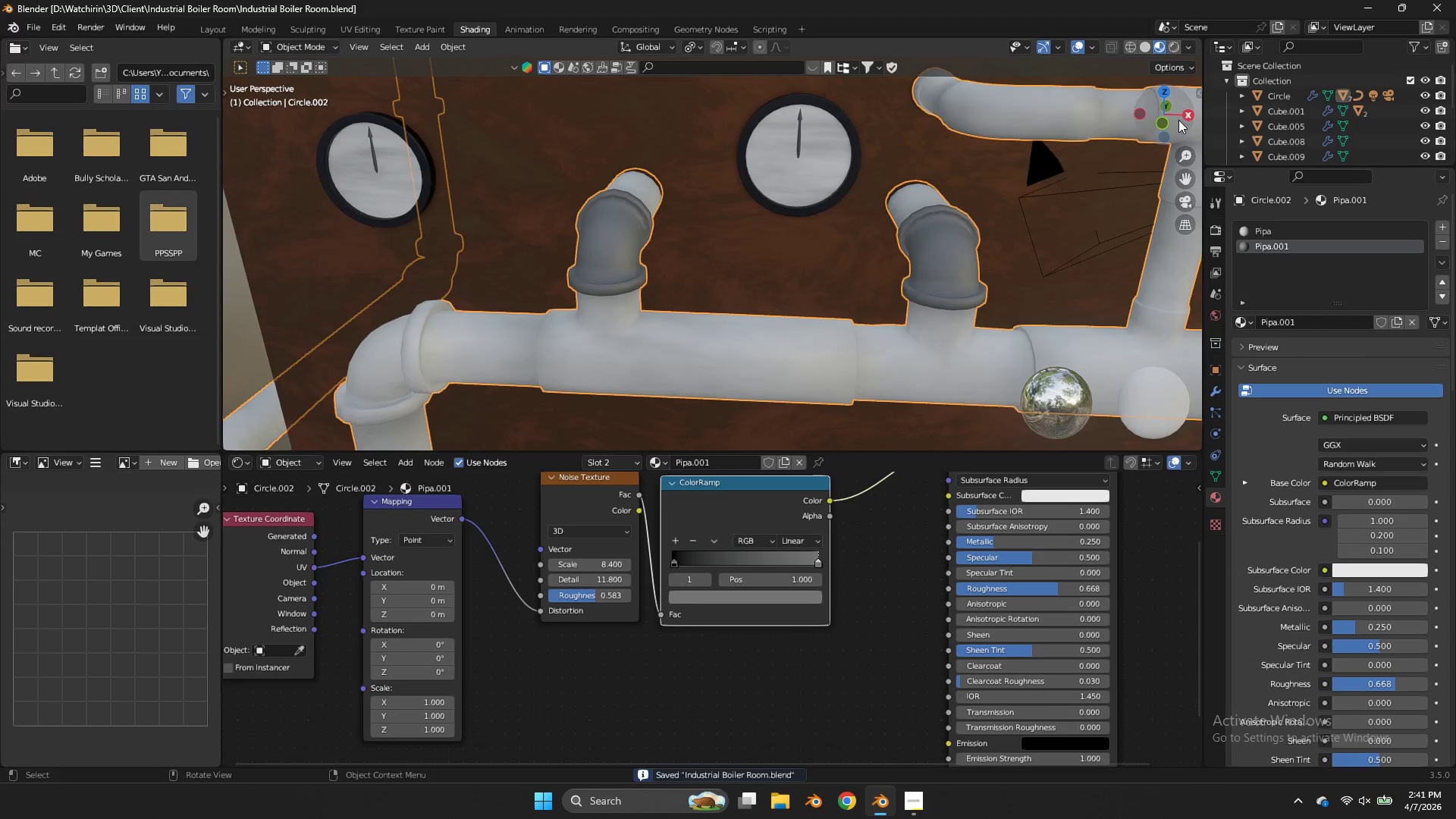 
left_click_drag(start_coordinate=[1181, 120], to_coordinate=[1084, 108])
 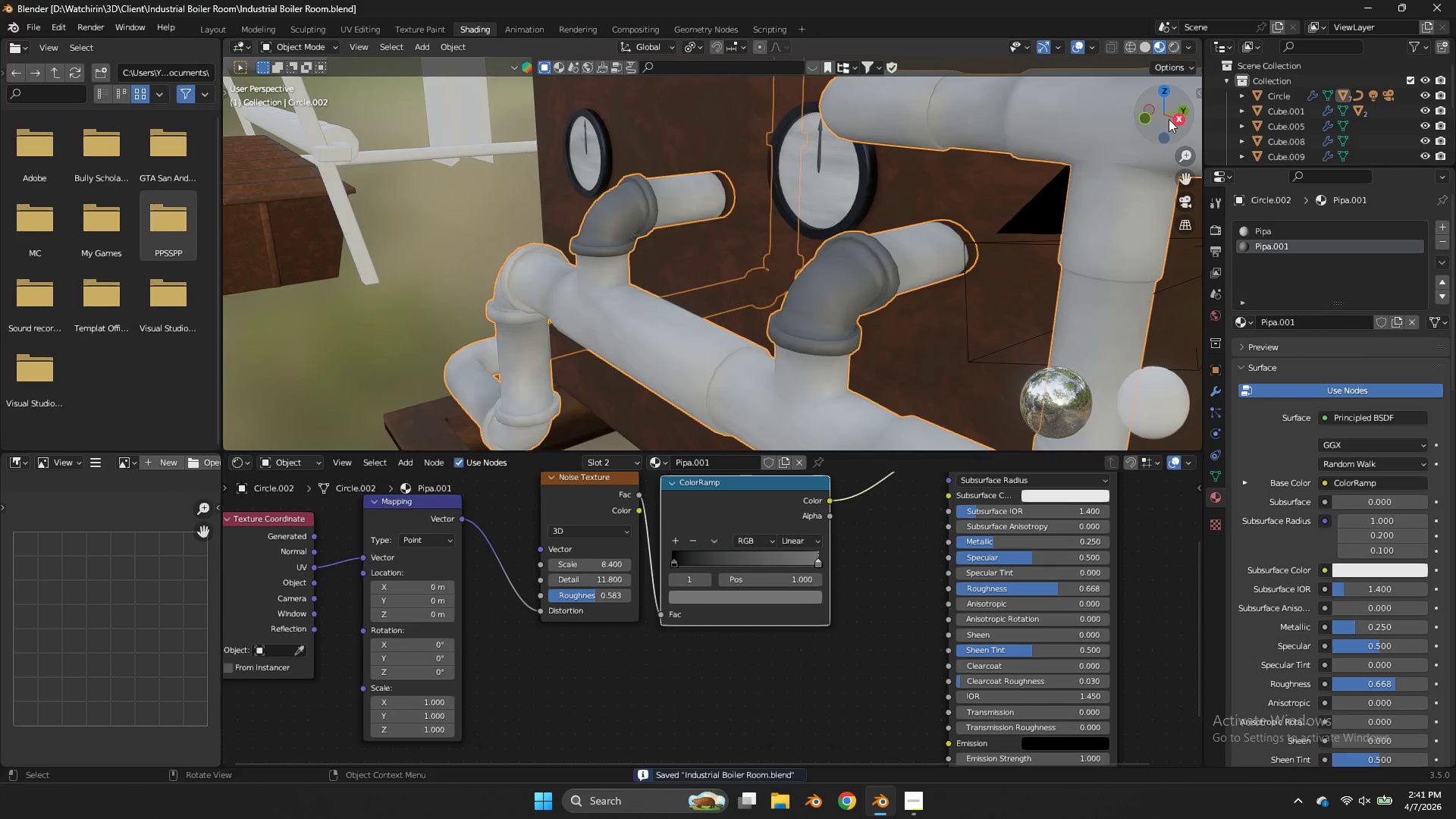 
key(Tab)
 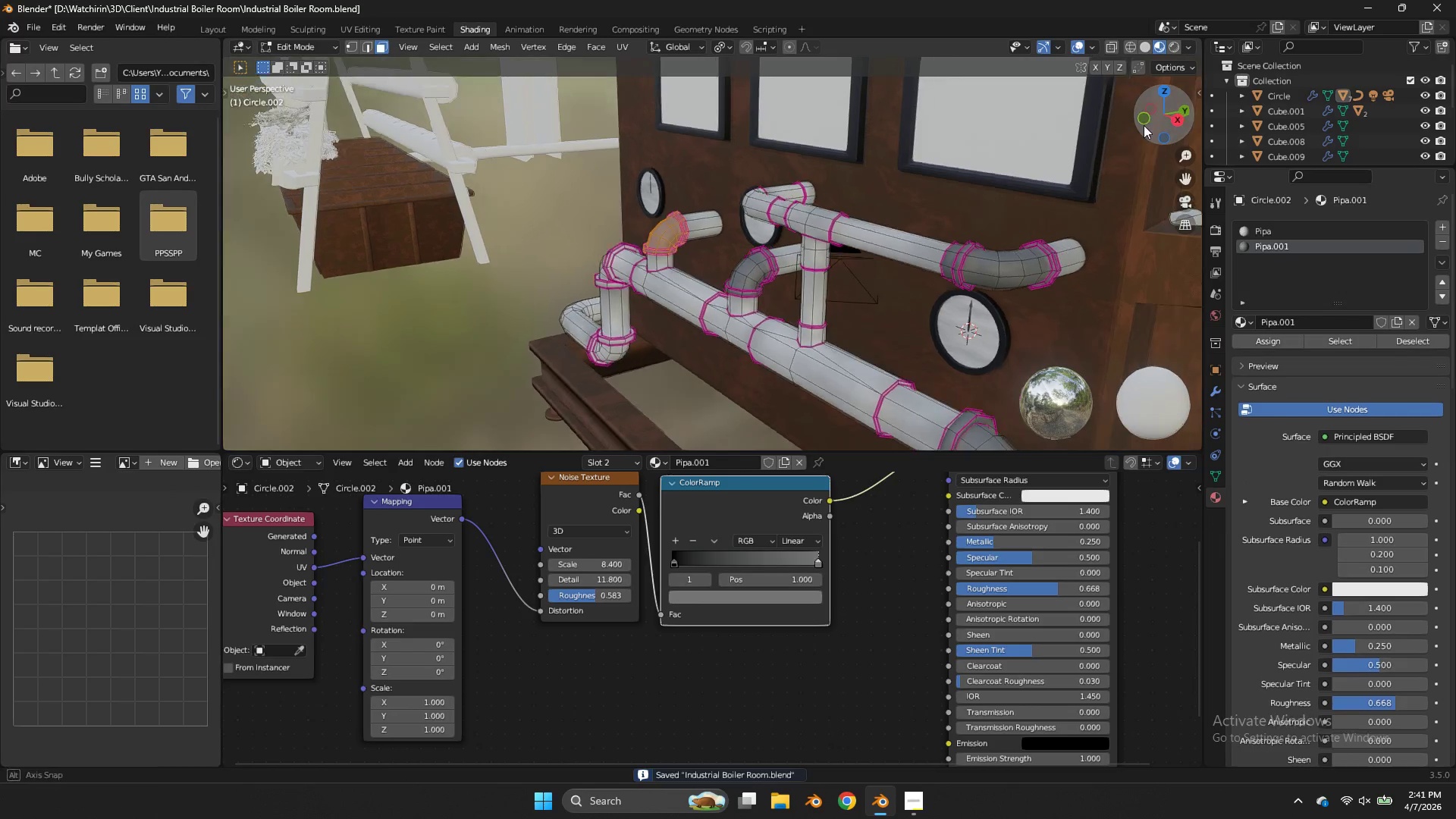 
left_click_drag(start_coordinate=[1169, 119], to_coordinate=[1121, 127])
 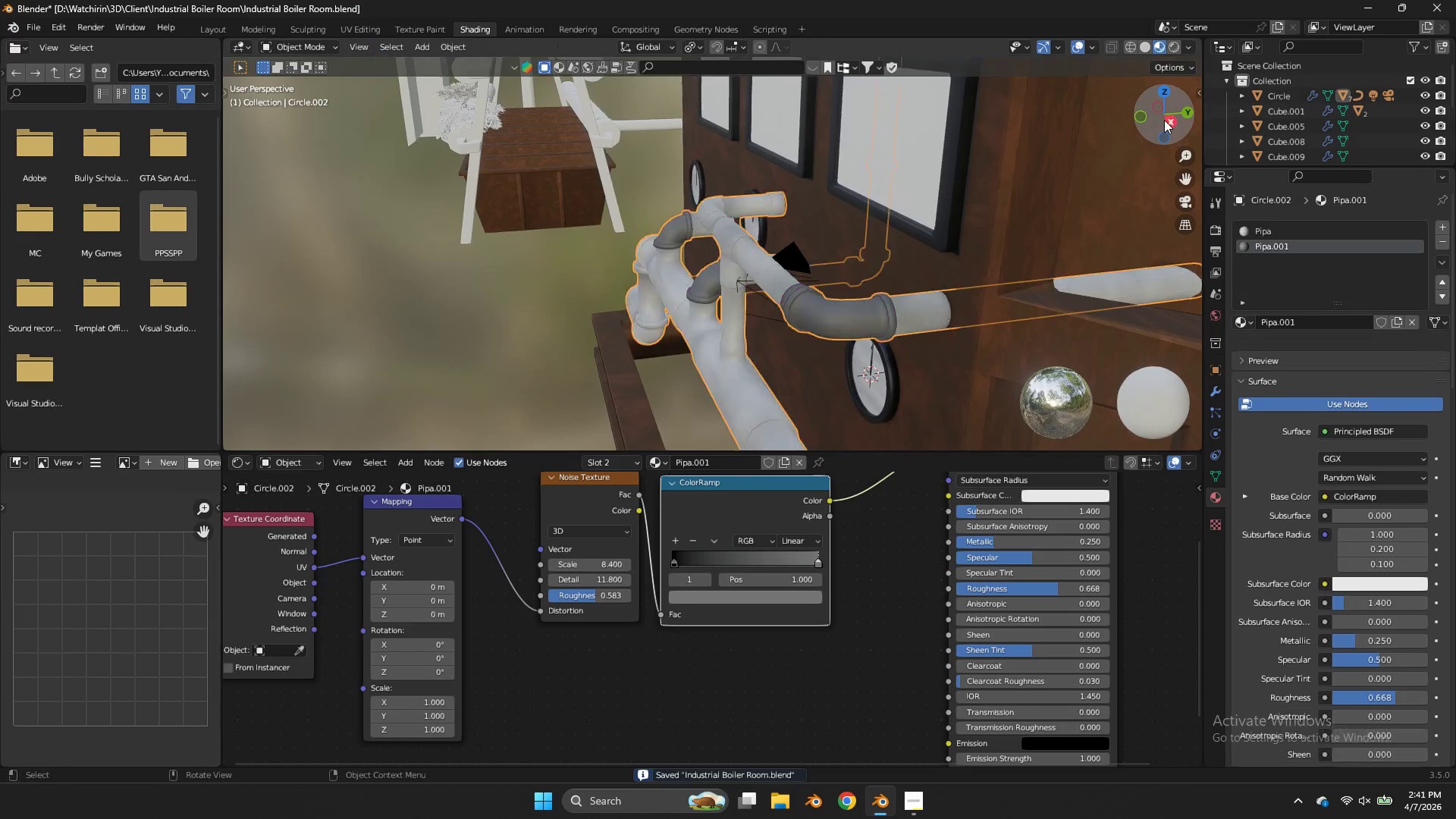 
scroll: coordinate [1169, 119], scroll_direction: down, amount: 4.0
 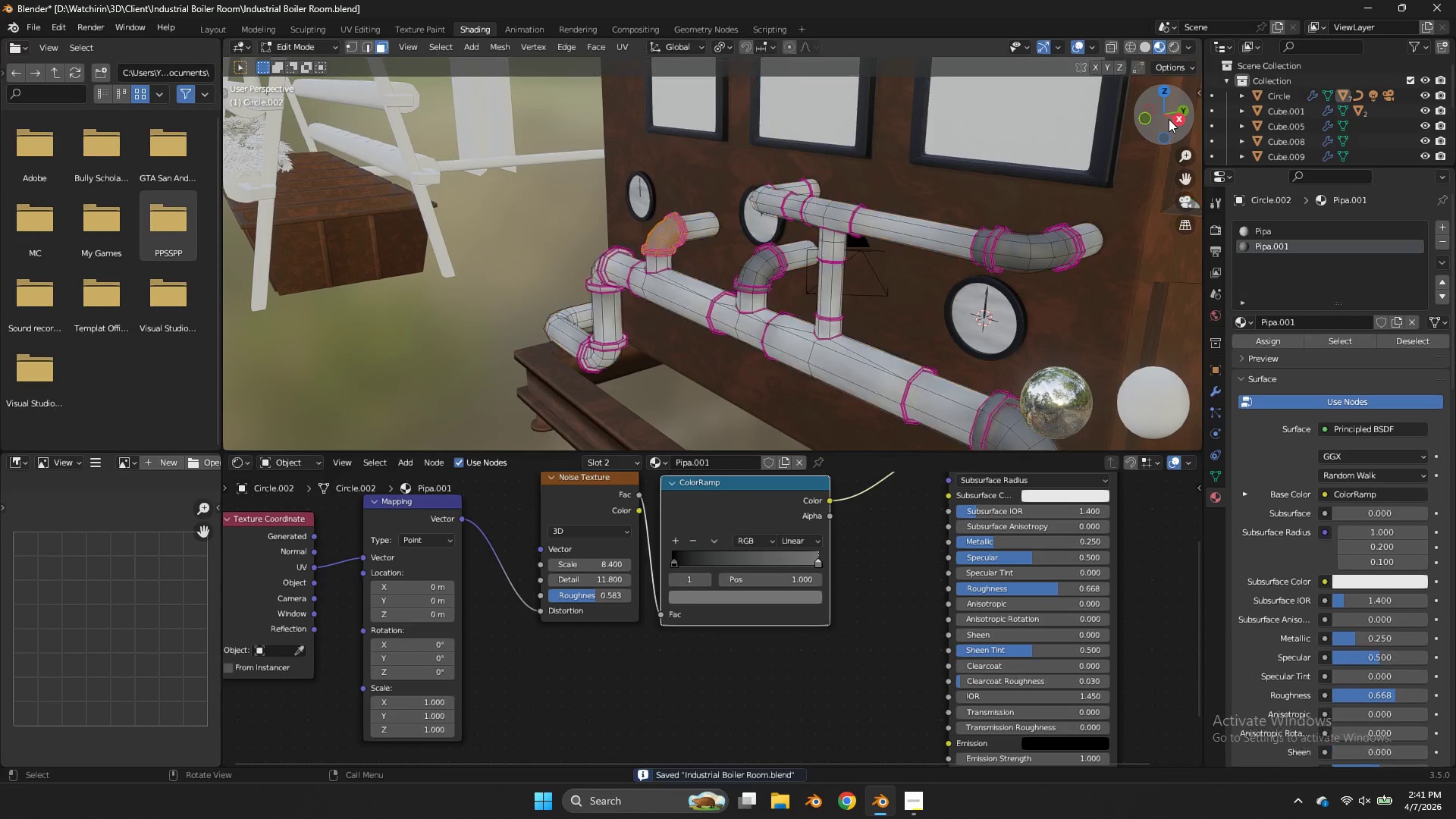 
key(Tab)
 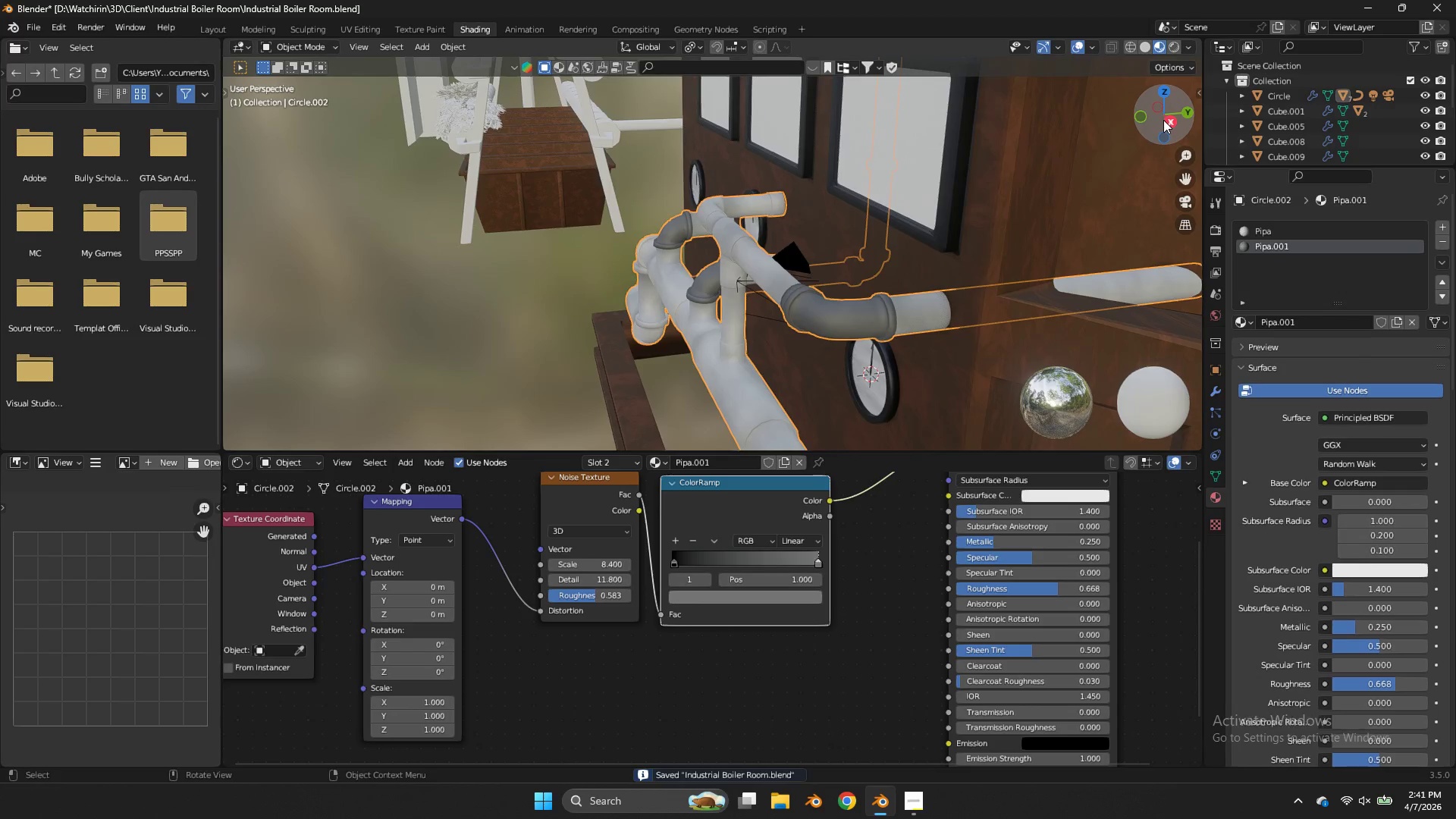 
left_click_drag(start_coordinate=[1164, 120], to_coordinate=[1067, 116])
 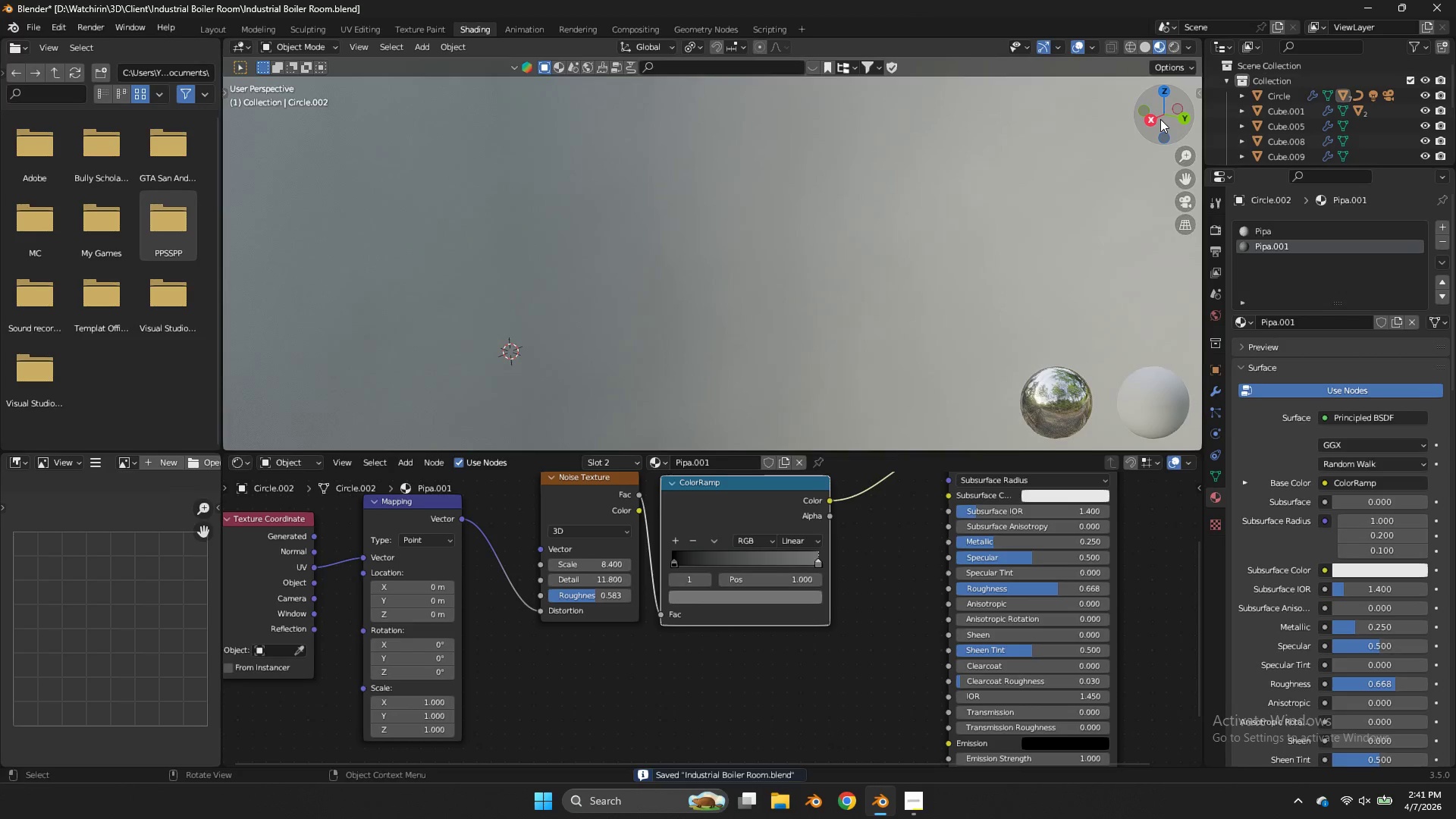 
left_click_drag(start_coordinate=[1160, 119], to_coordinate=[1153, 133])
 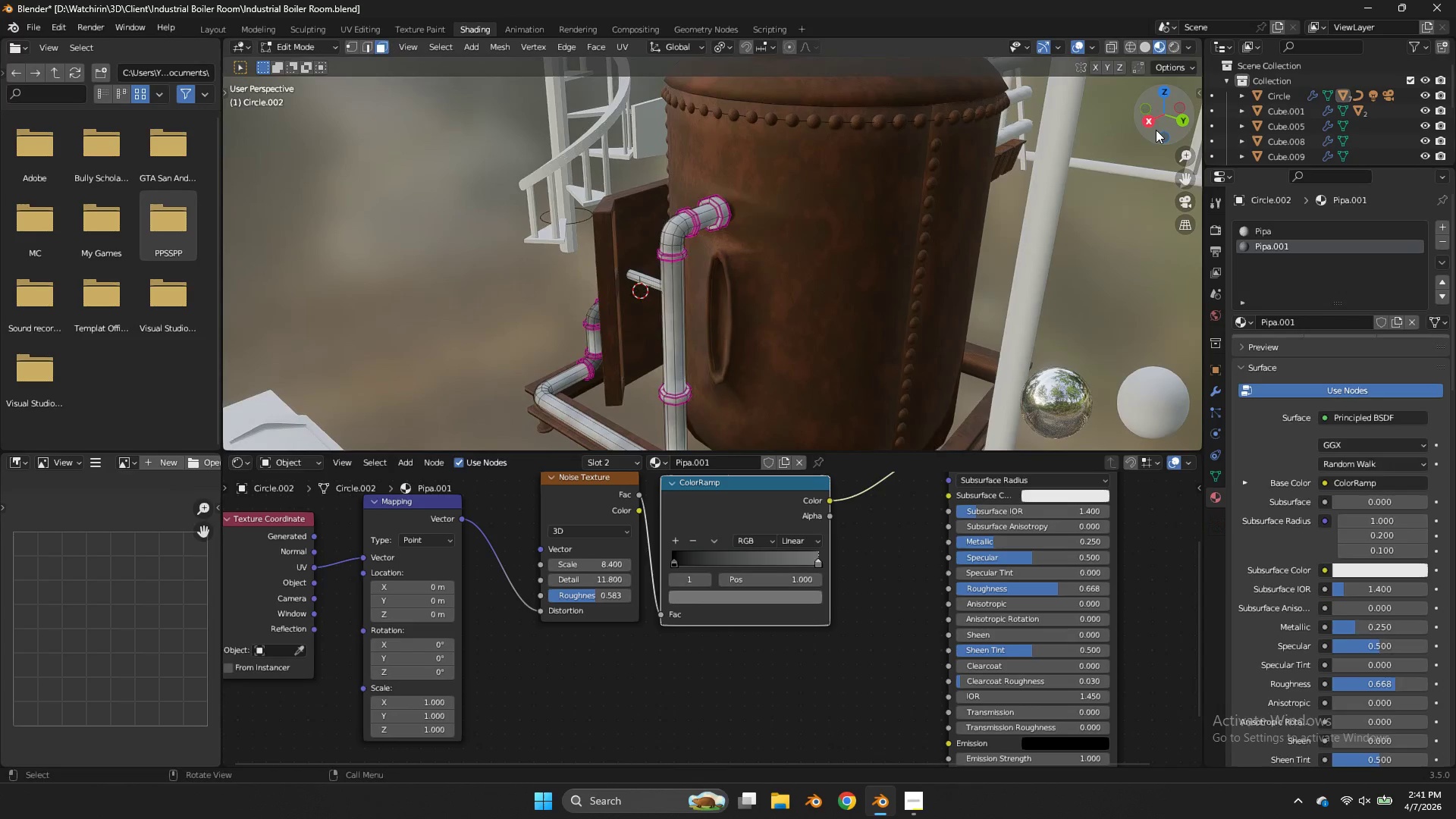 
scroll: coordinate [1160, 119], scroll_direction: down, amount: 5.0
 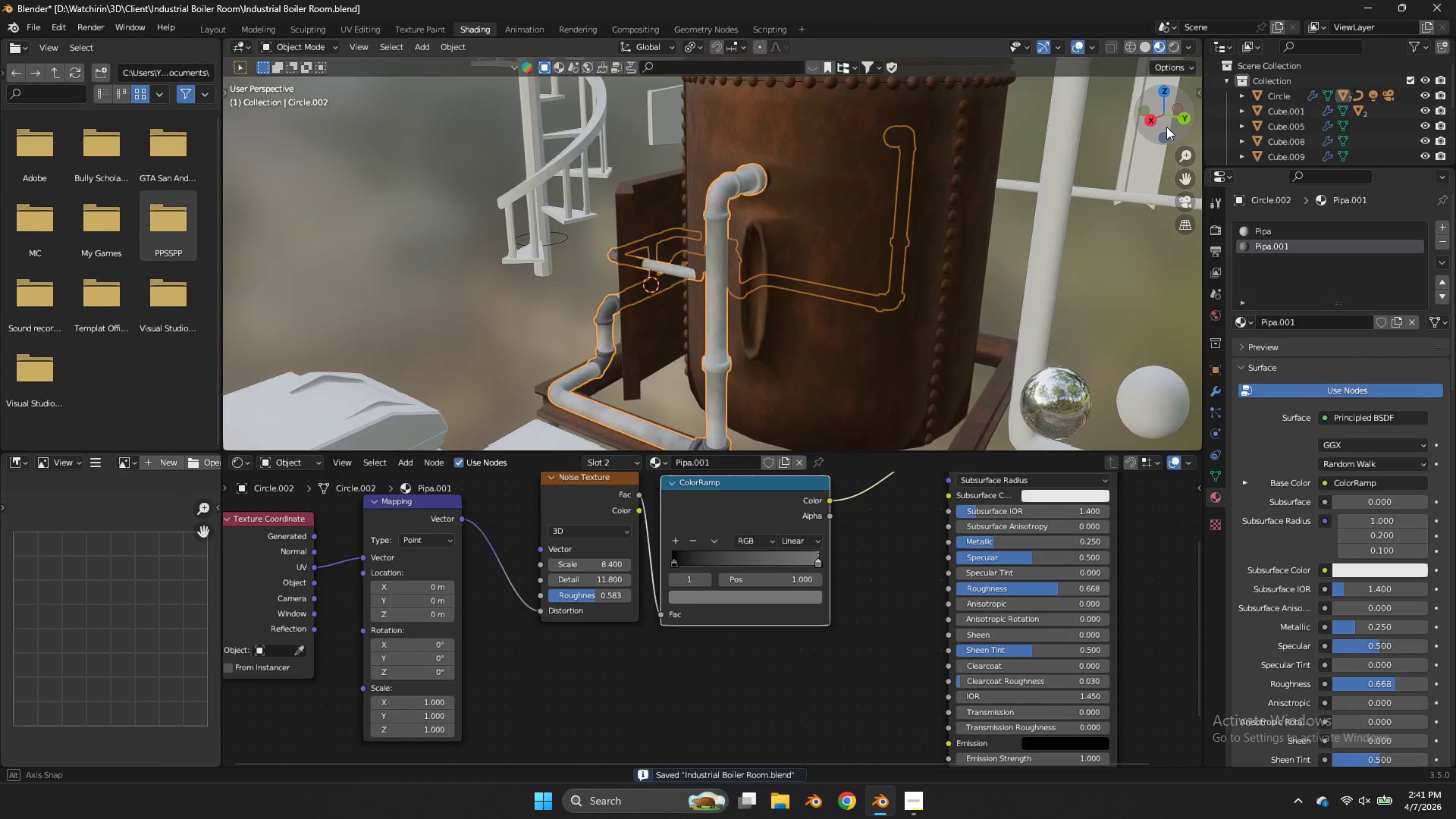 
key(Tab)
 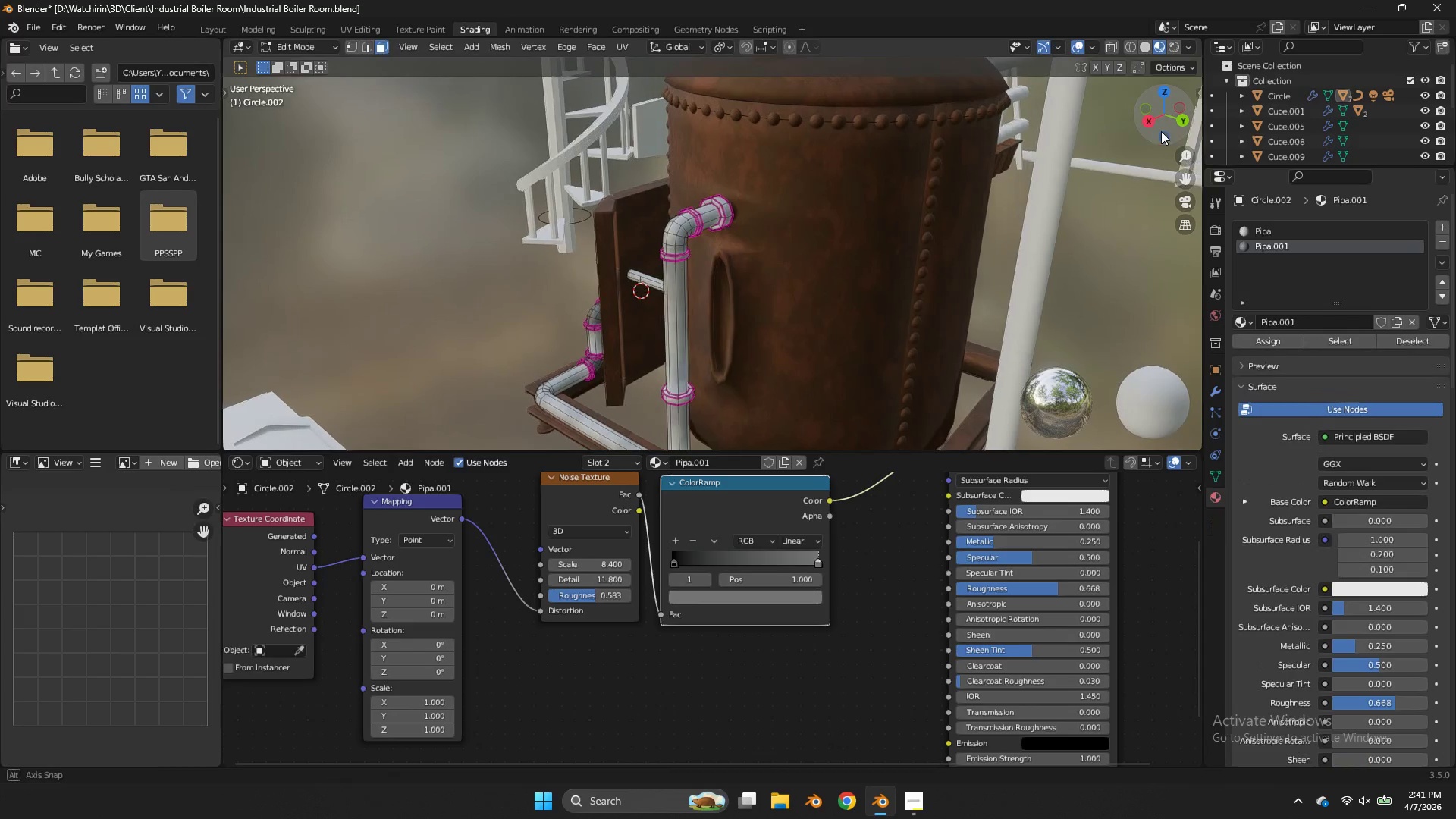 
left_click_drag(start_coordinate=[1156, 131], to_coordinate=[1153, 110])
 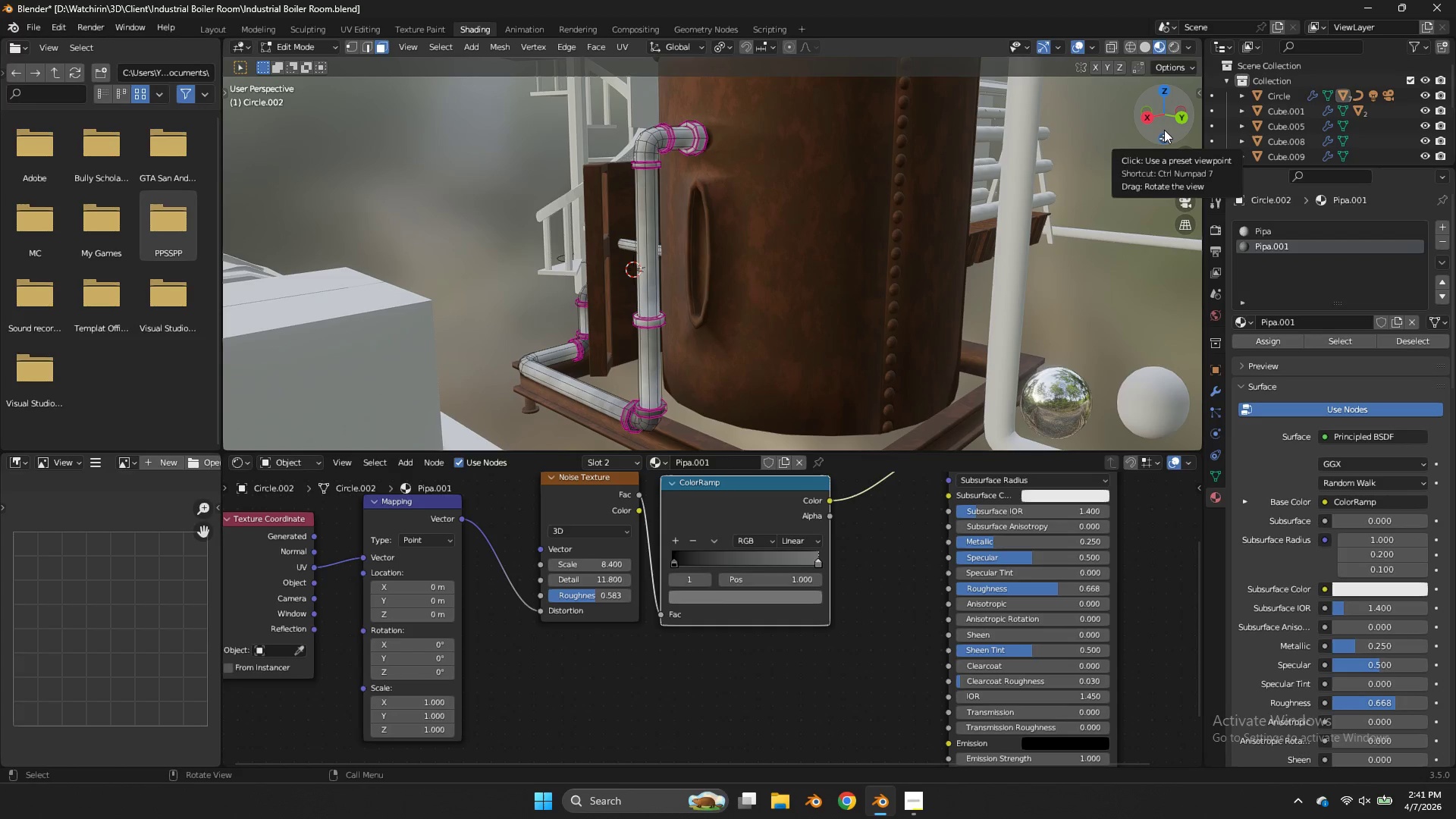 
key(NumpadDivide)
 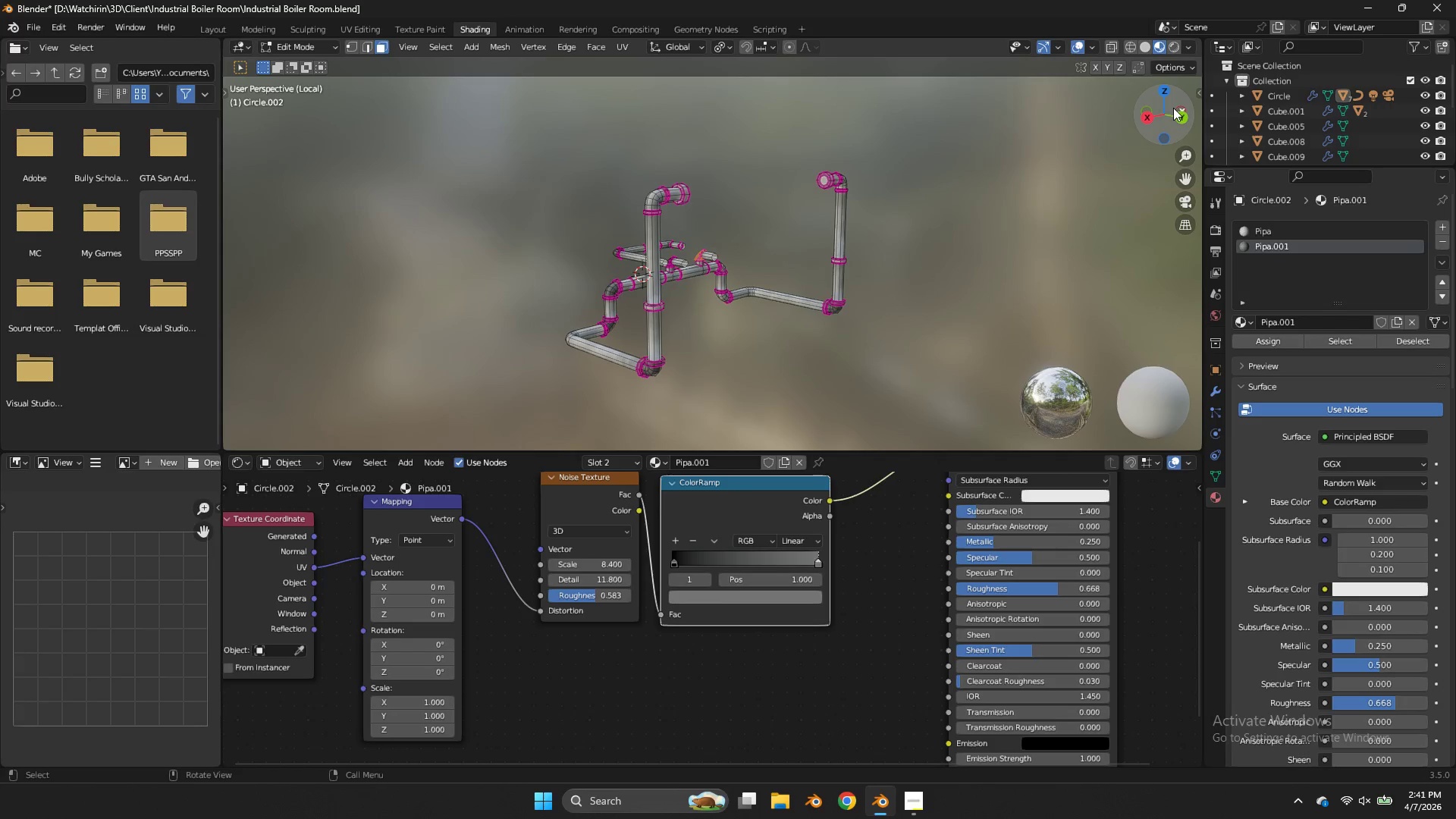 
left_click([1183, 115])
 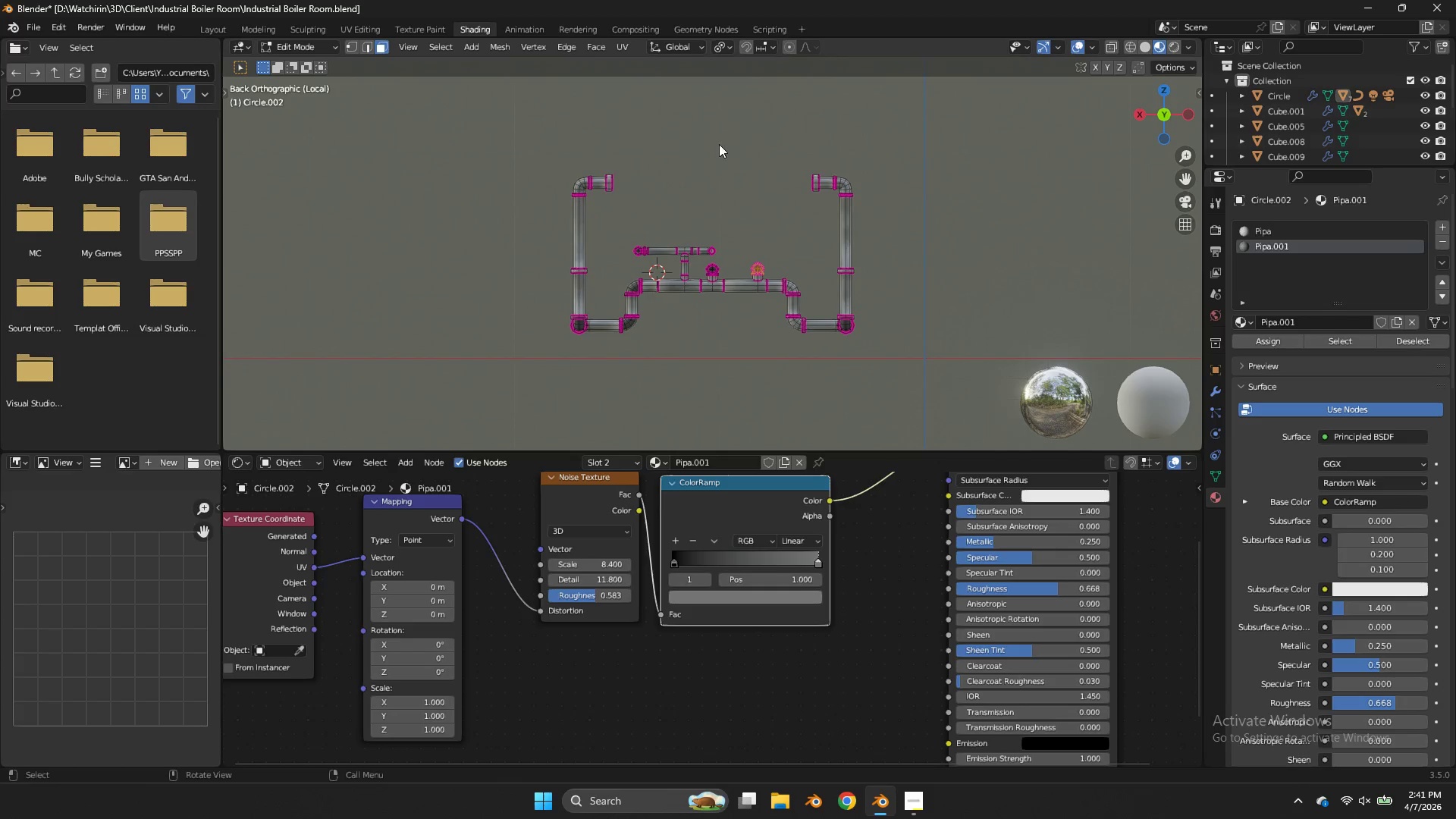 
key(Z)
 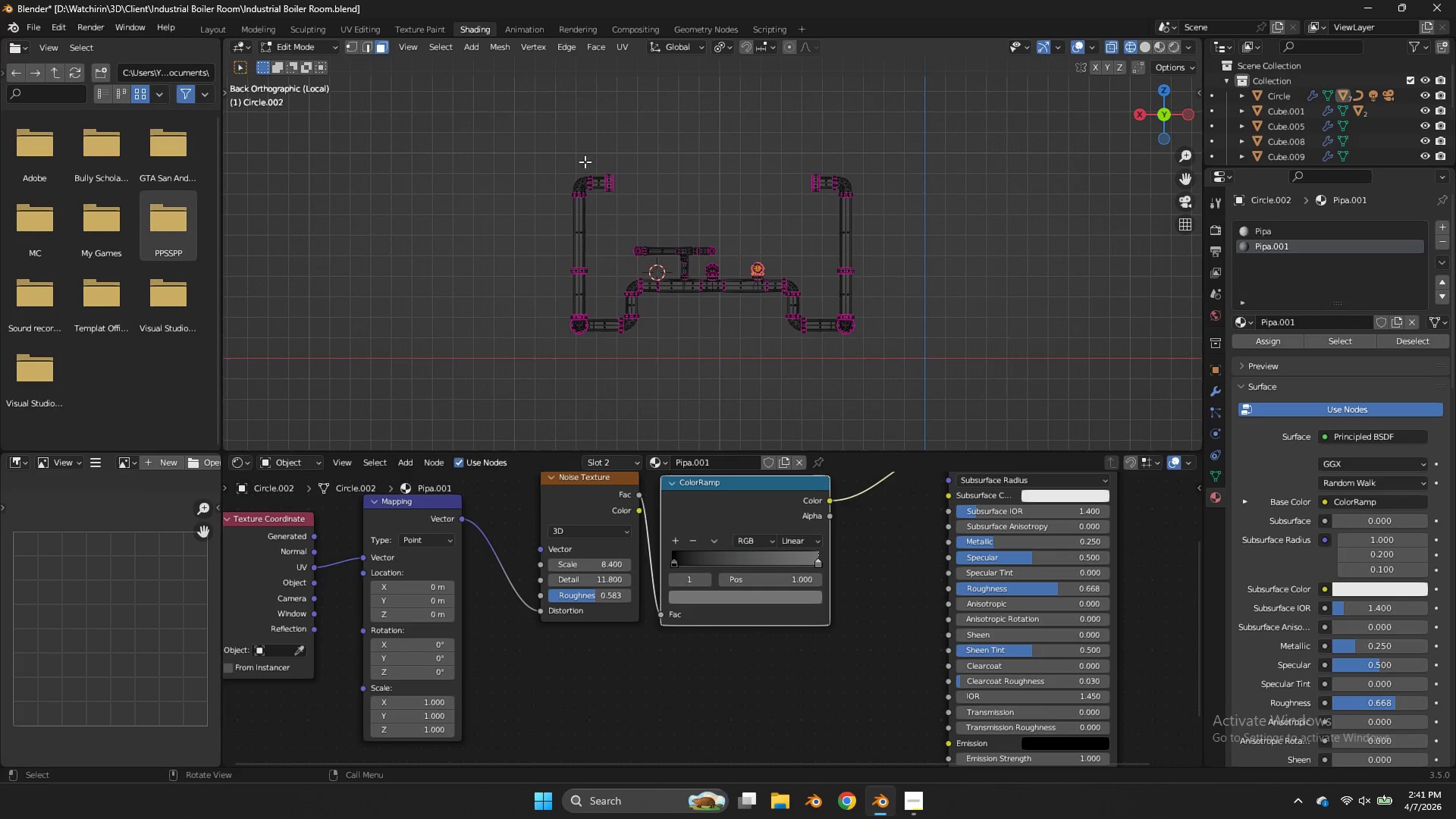 
left_click_drag(start_coordinate=[557, 164], to_coordinate=[594, 208])
 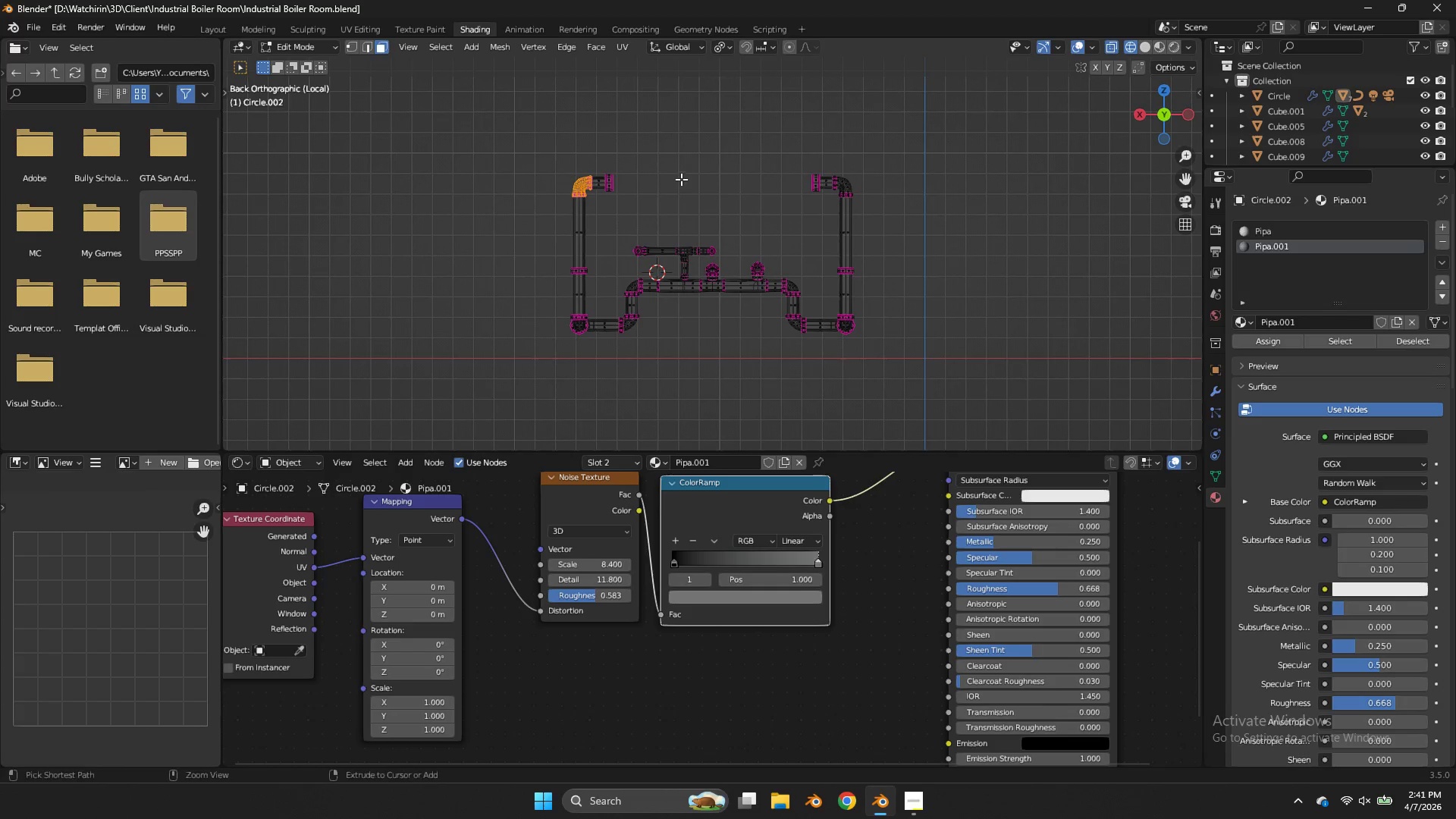 
key(Control+S)
 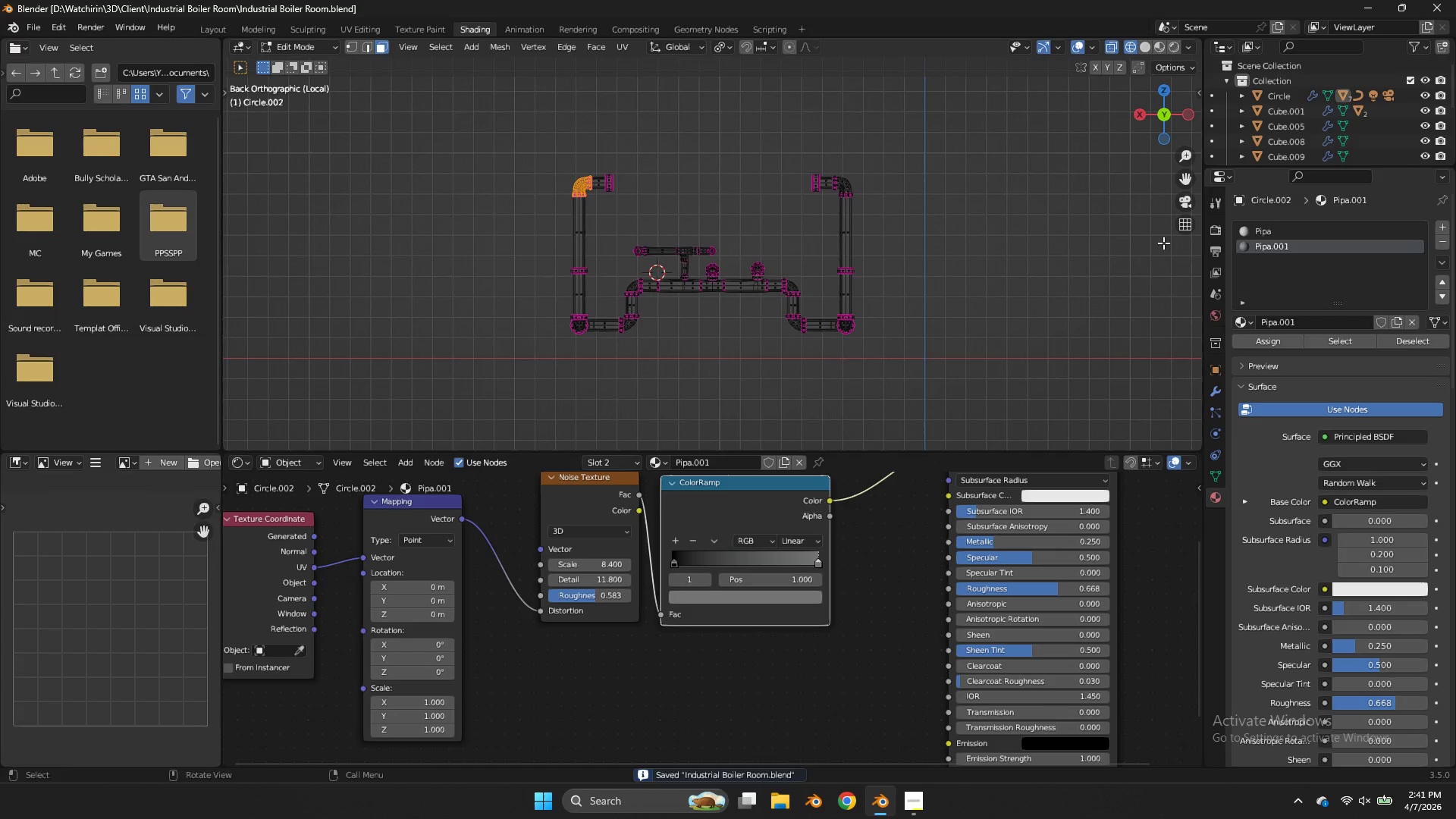 
left_click([1257, 337])
 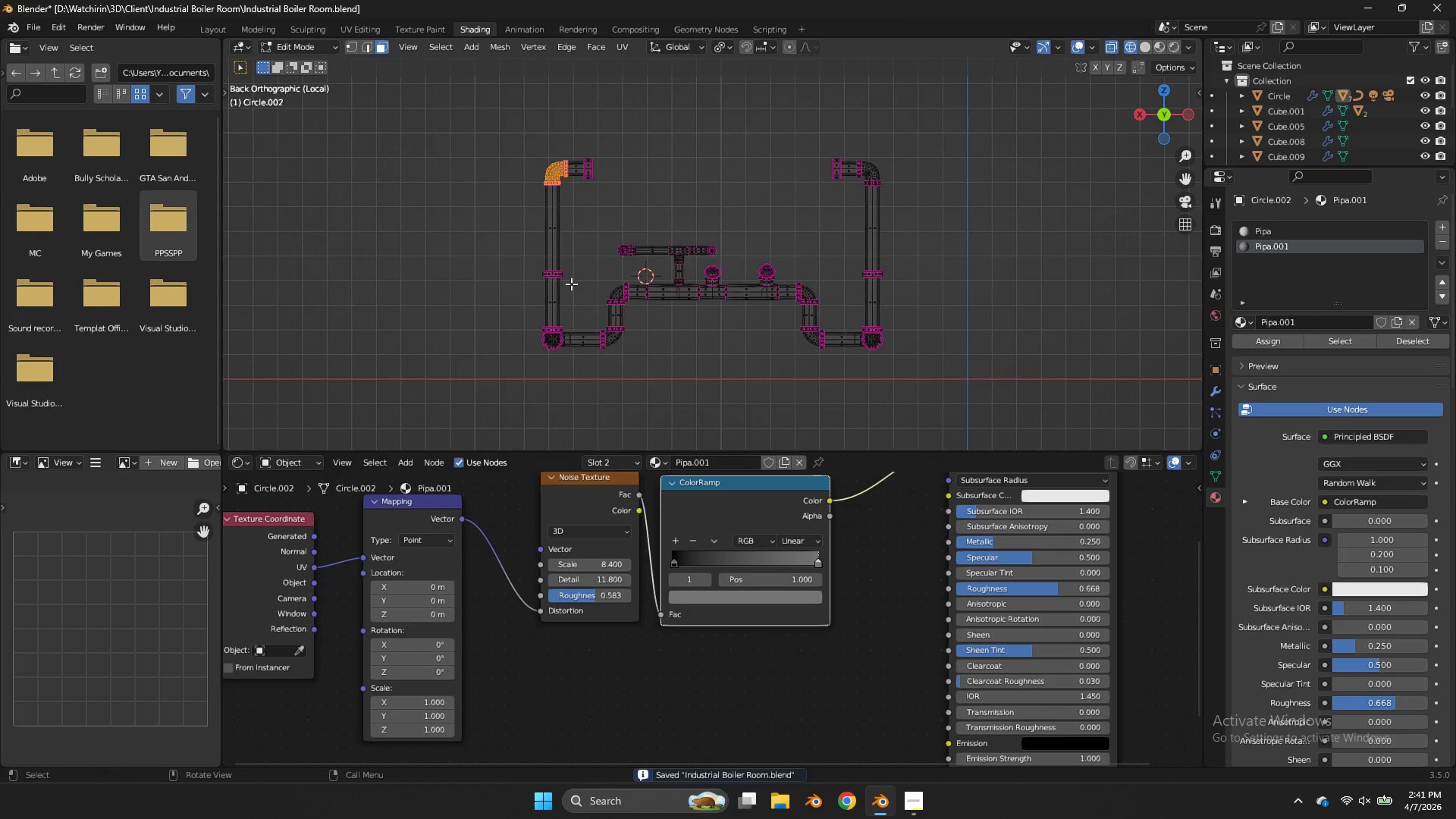 
scroll: coordinate [571, 284], scroll_direction: up, amount: 3.0
 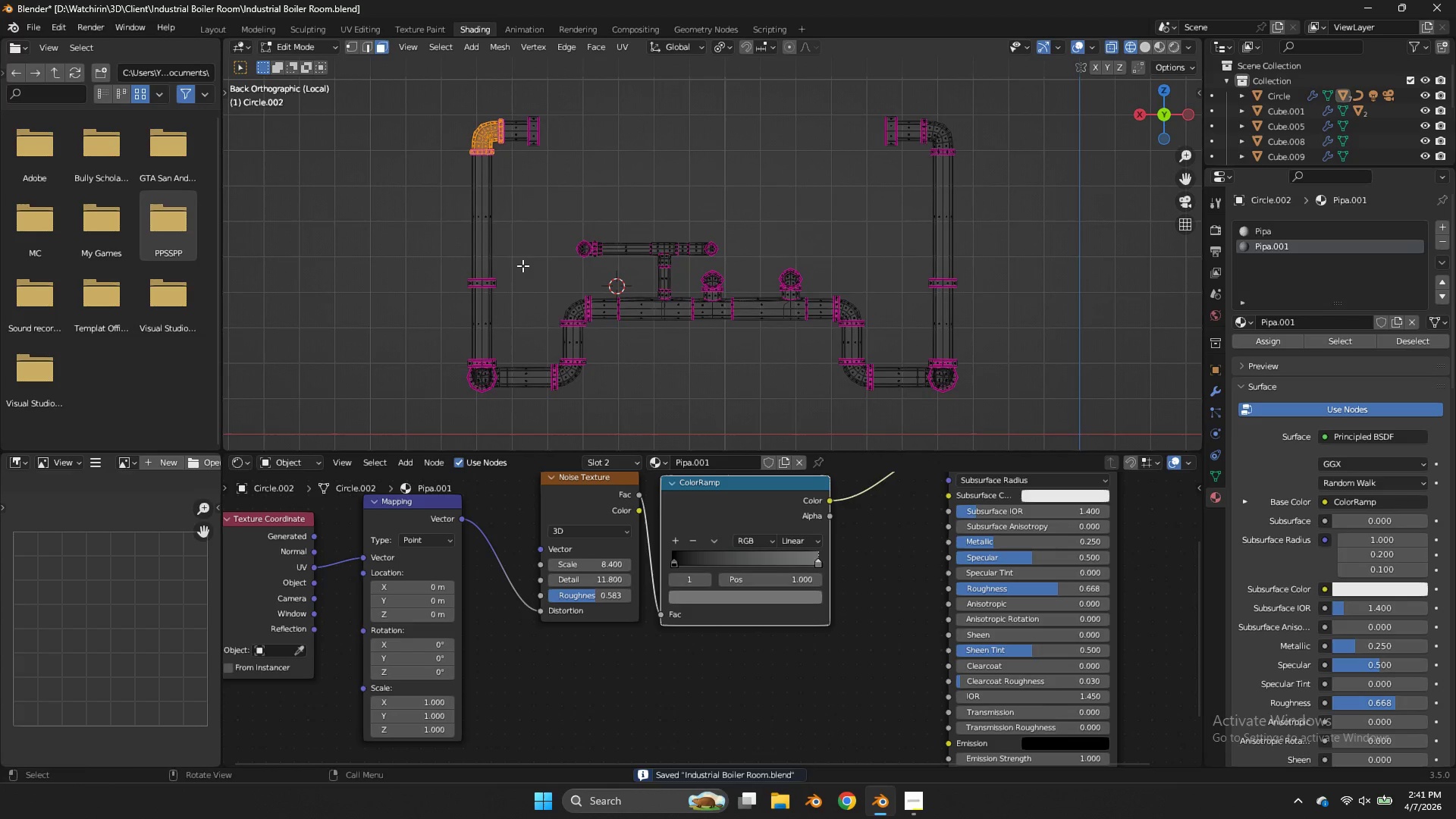 
left_click_drag(start_coordinate=[522, 265], to_coordinate=[452, 291])
 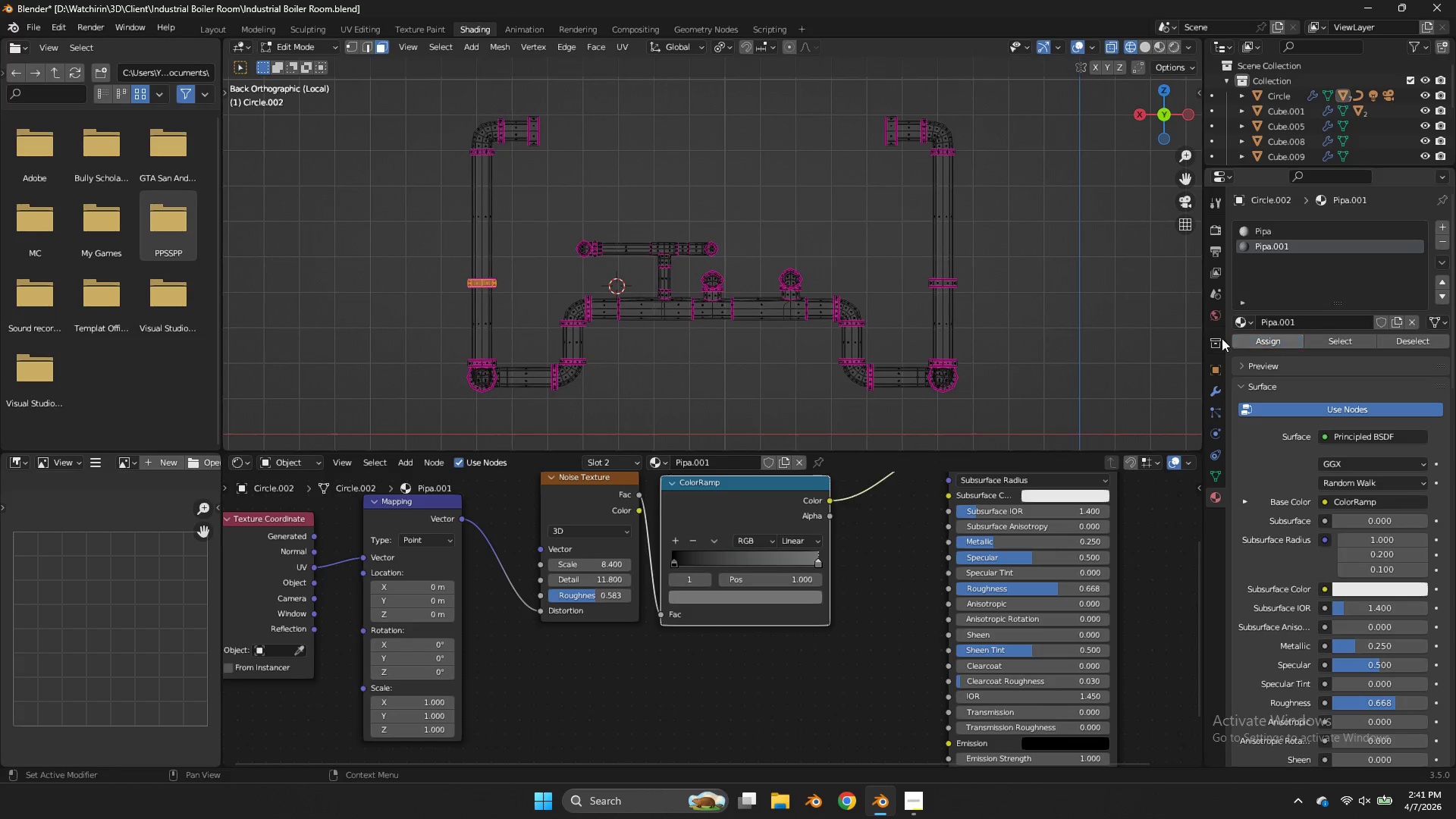 
type(zz)
key(Tab)
 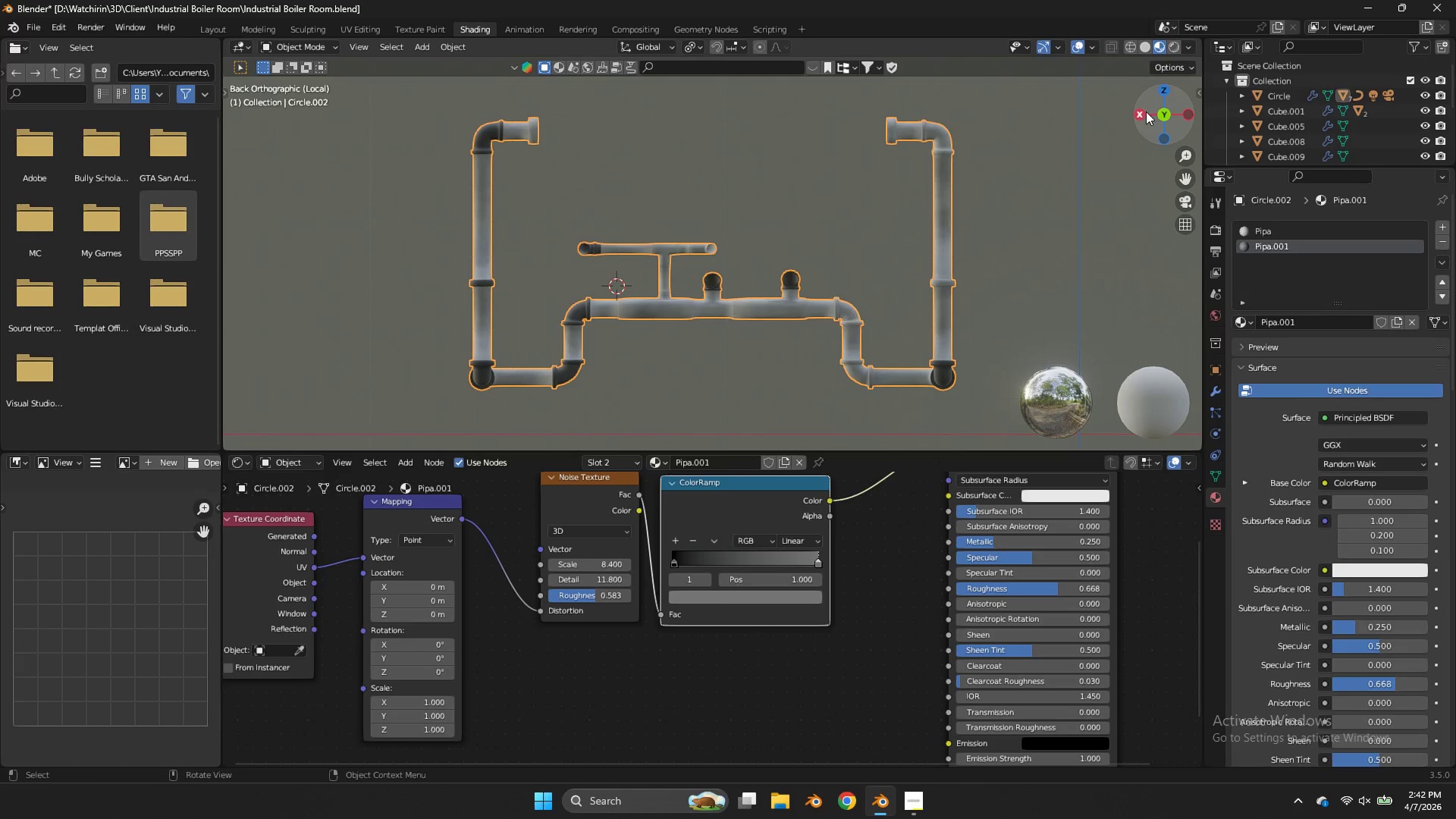 
left_click([1141, 111])
 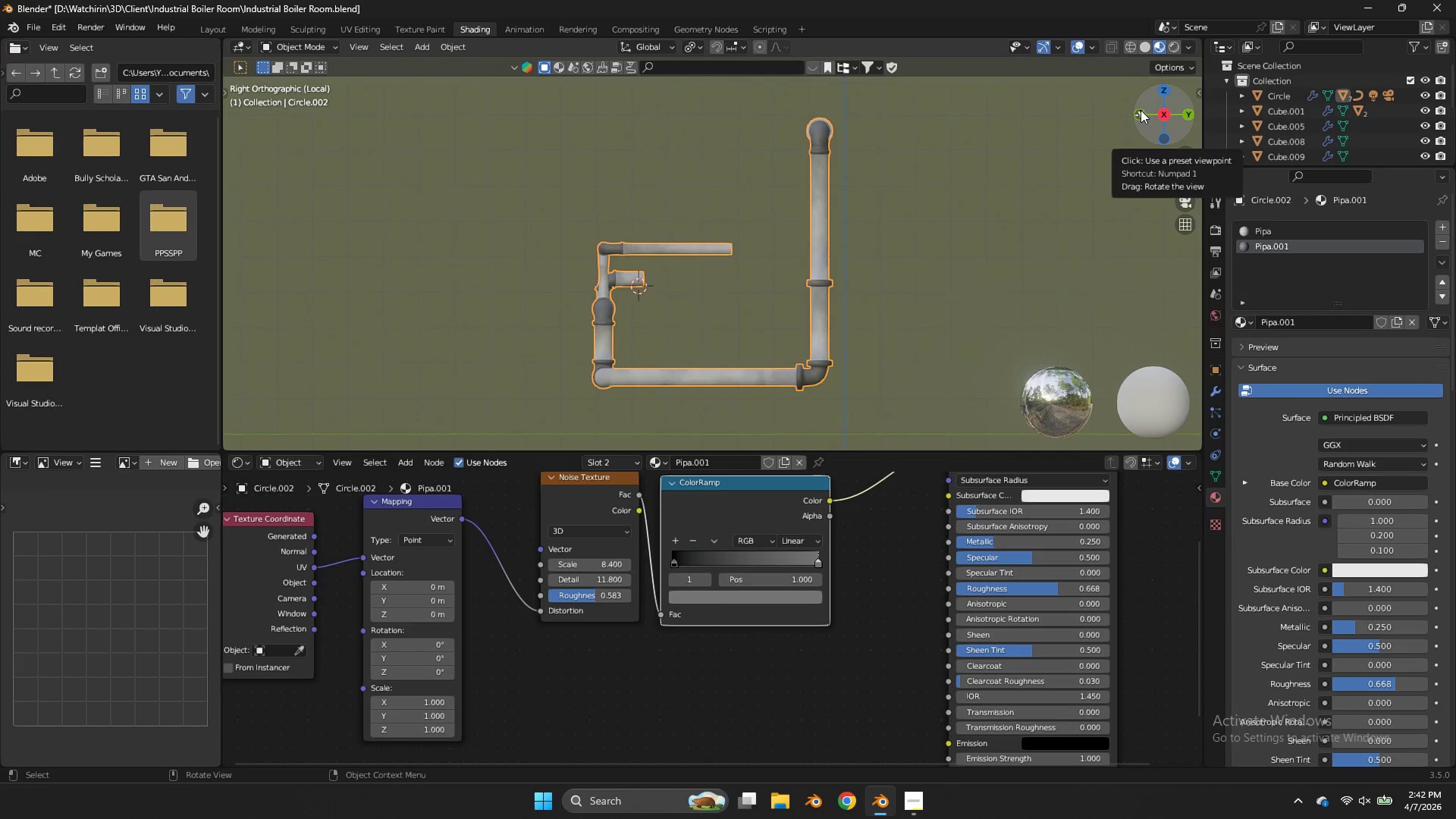 
left_click_drag(start_coordinate=[1141, 110], to_coordinate=[403, 136])
 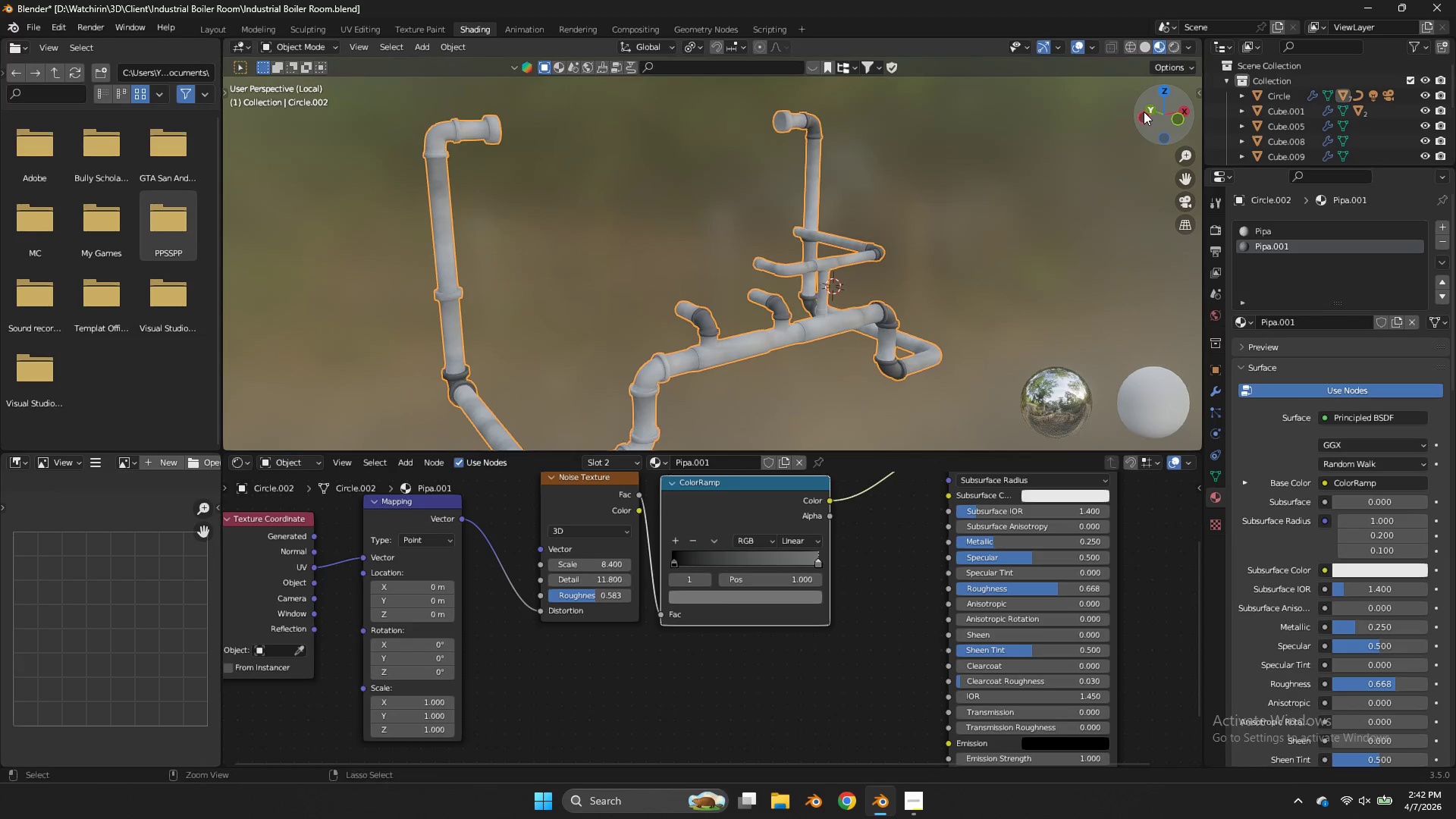 
key(Control+S)
 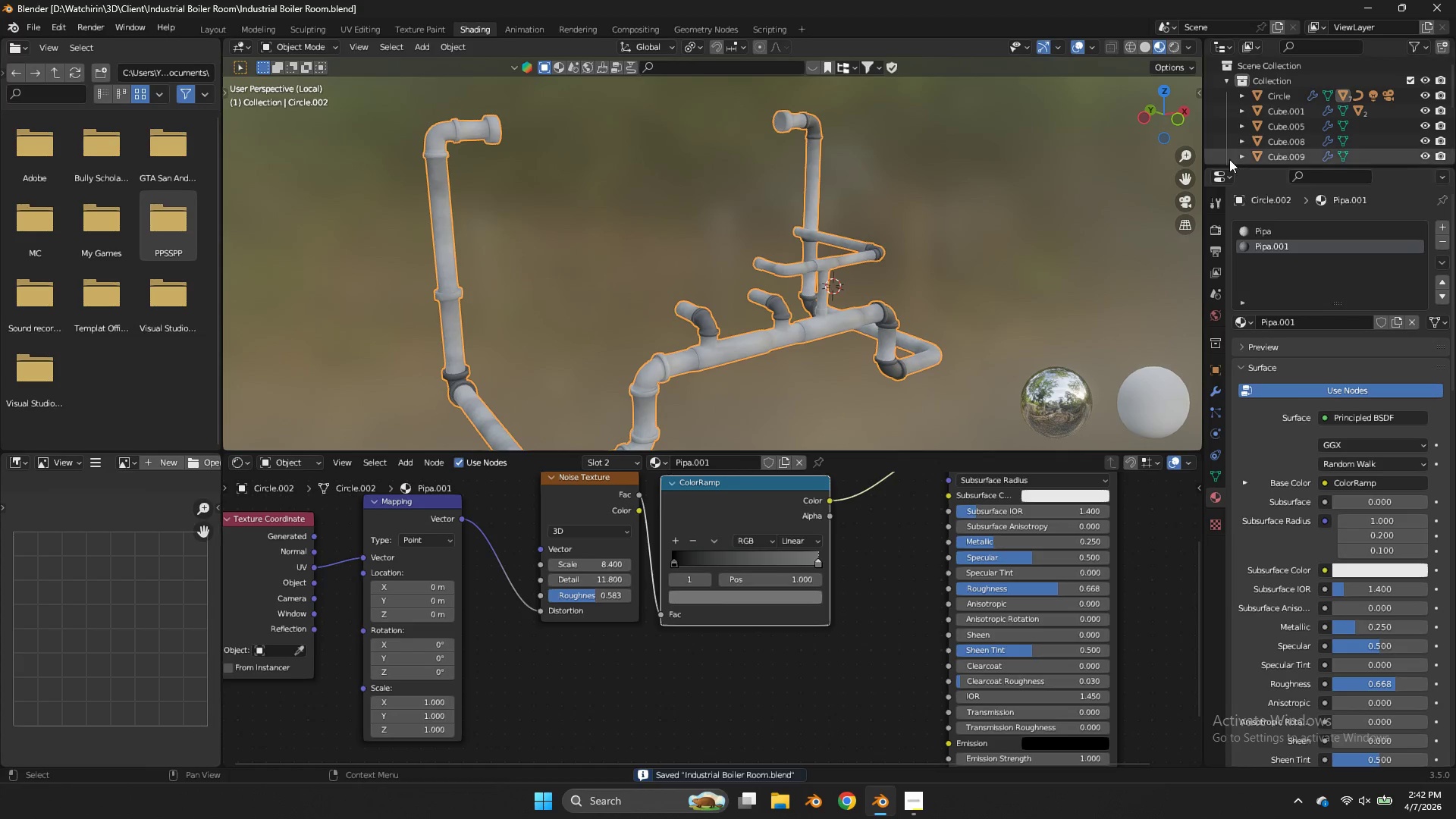 
left_click([1182, 119])
 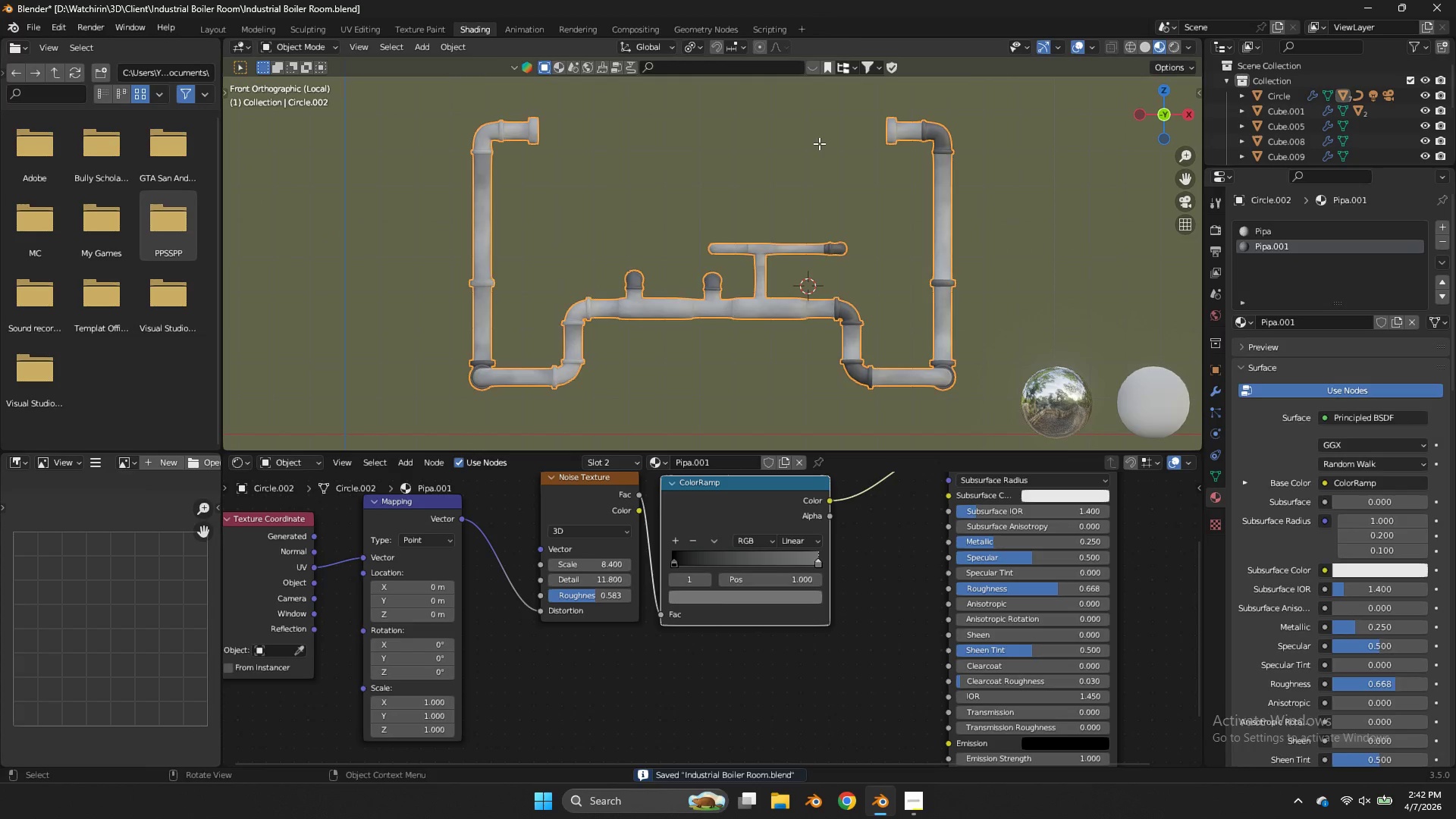 
key(Tab)
 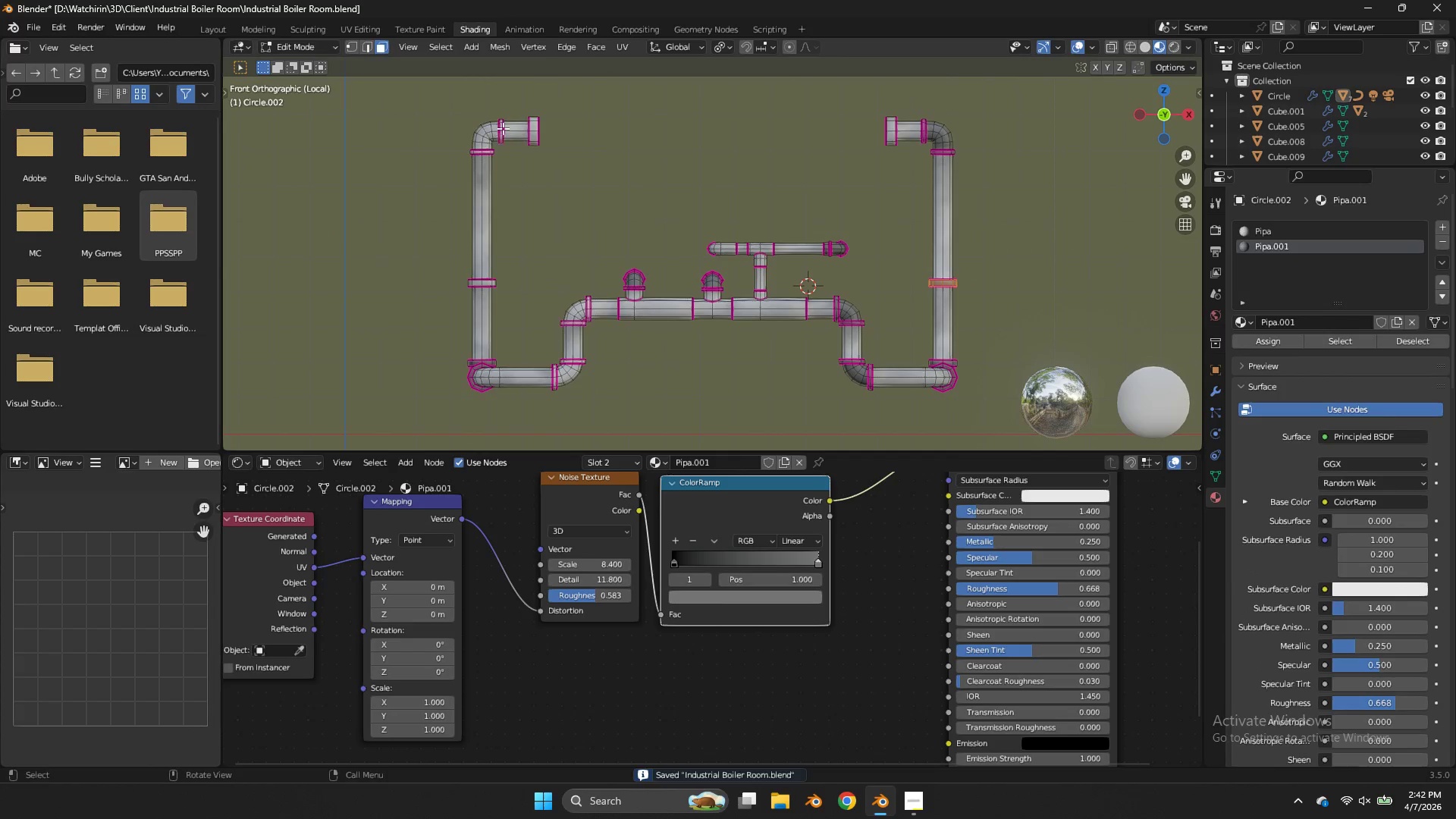 
key(Z)
 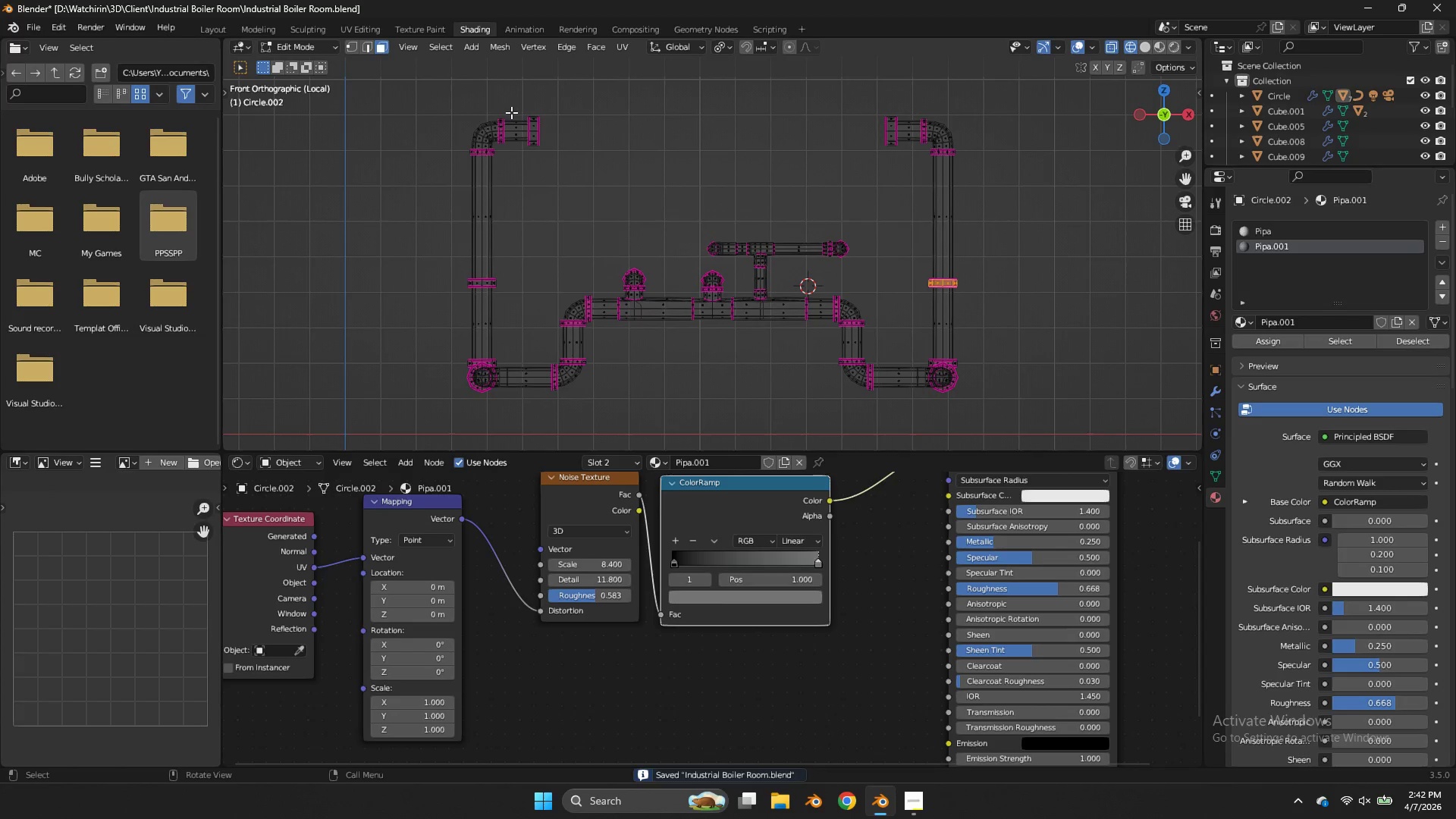 
left_click_drag(start_coordinate=[512, 112], to_coordinate=[438, 184])
 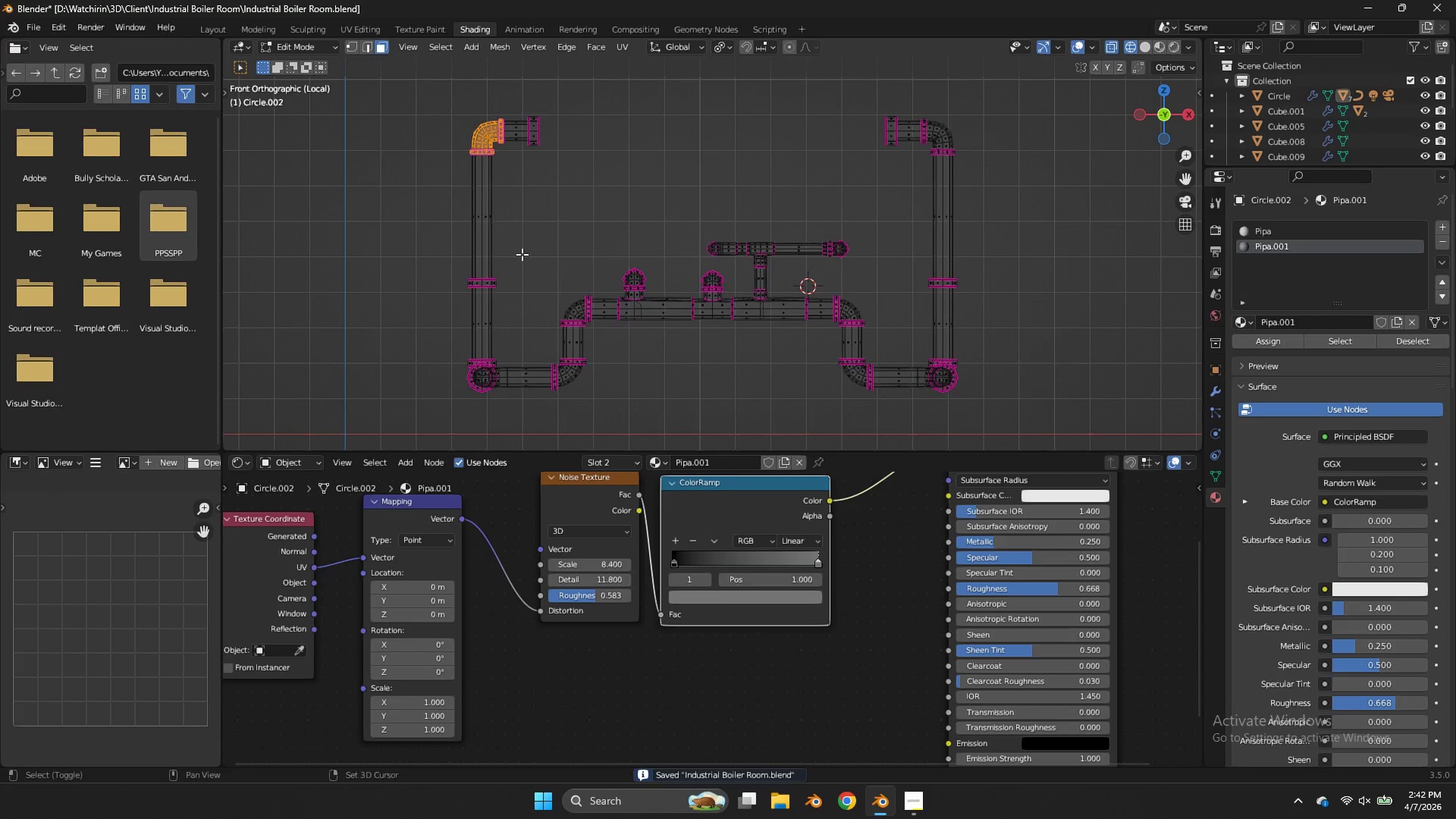 
hold_key(key=ShiftLeft, duration=0.66)
left_click_drag(start_coordinate=[522, 264], to_coordinate=[430, 304])
 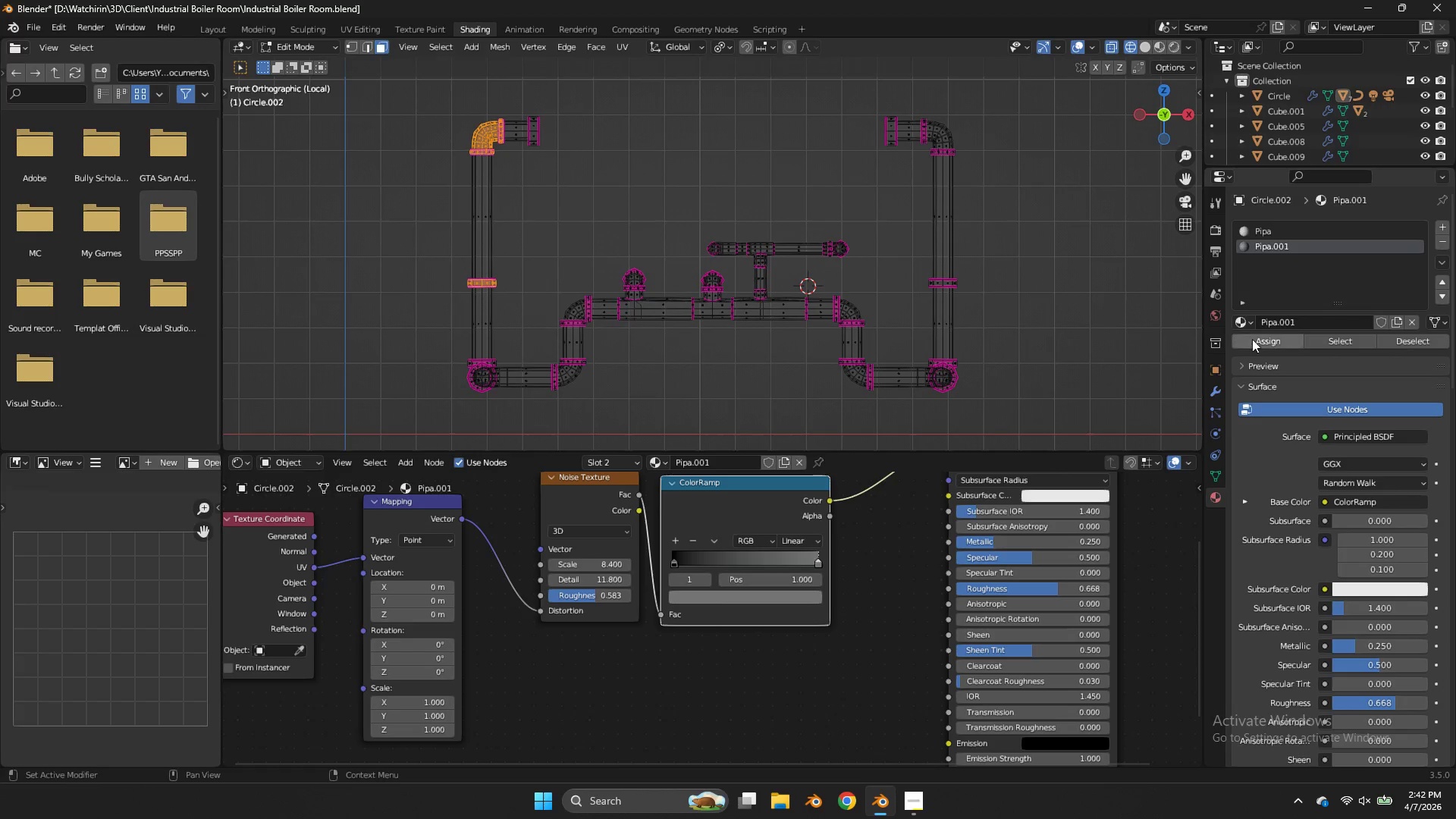 
left_click([1257, 342])
 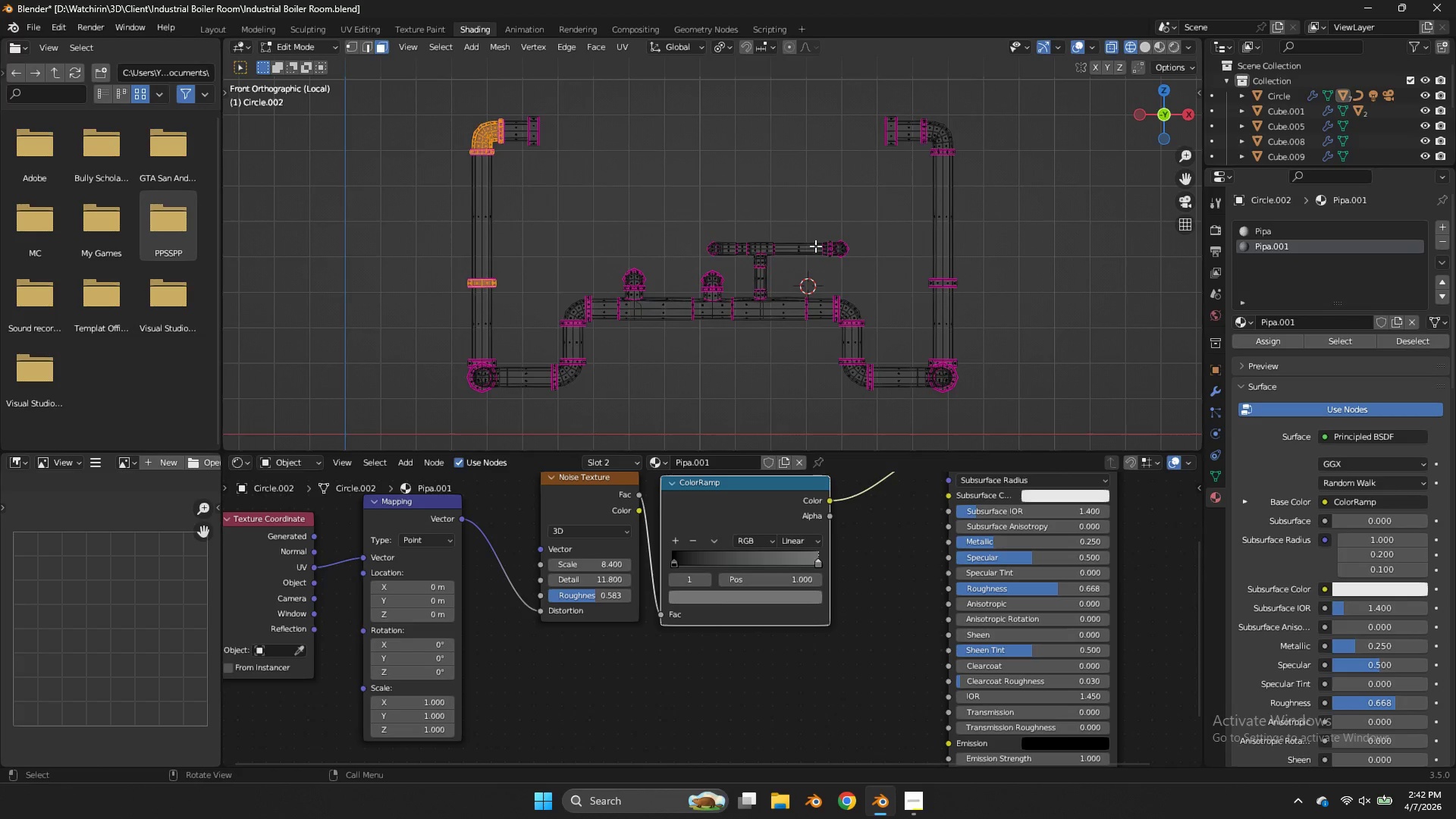 
key(Z)
 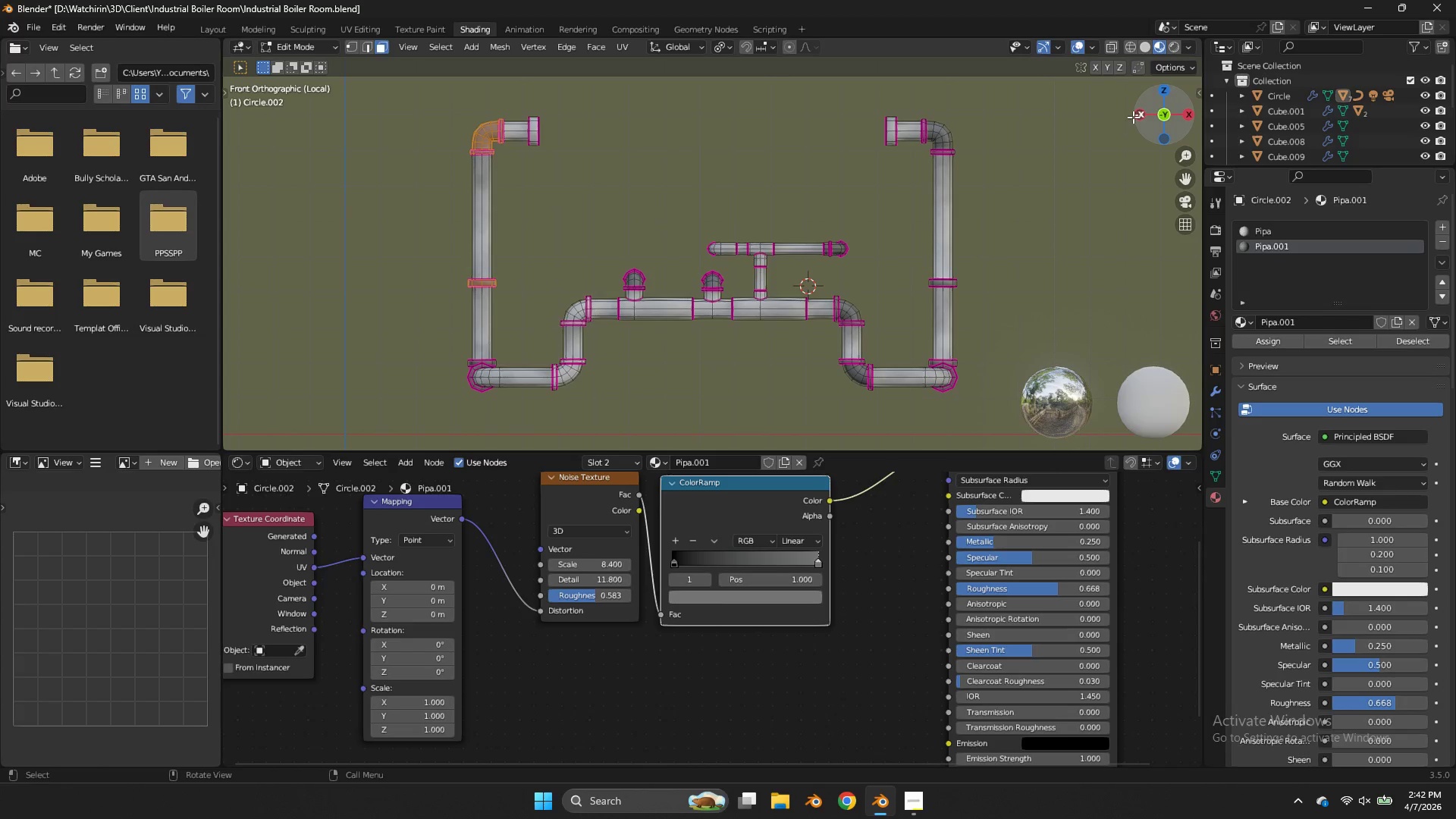 
left_click_drag(start_coordinate=[1178, 117], to_coordinate=[1193, 117])
 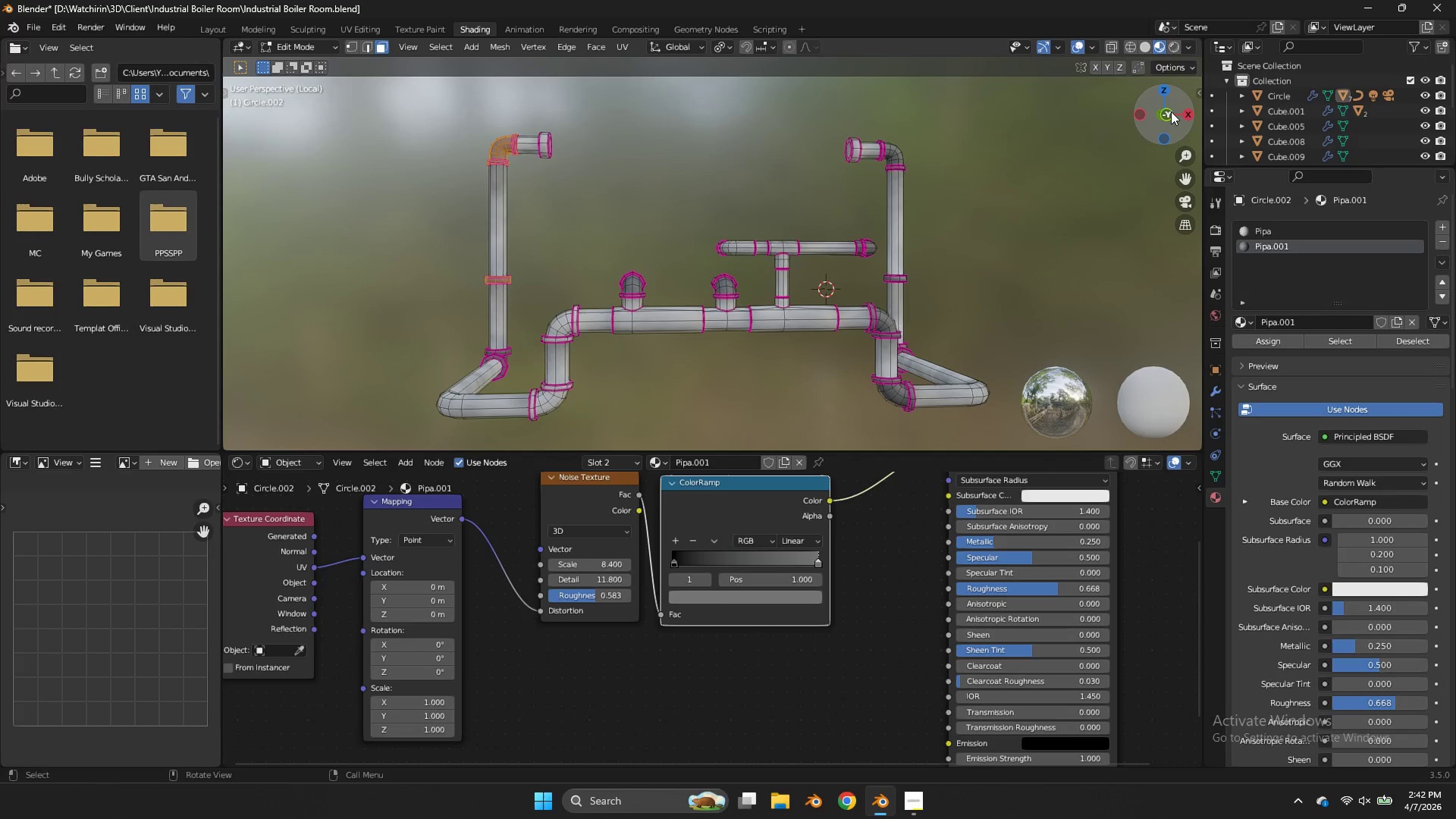 
left_click([1169, 114])
 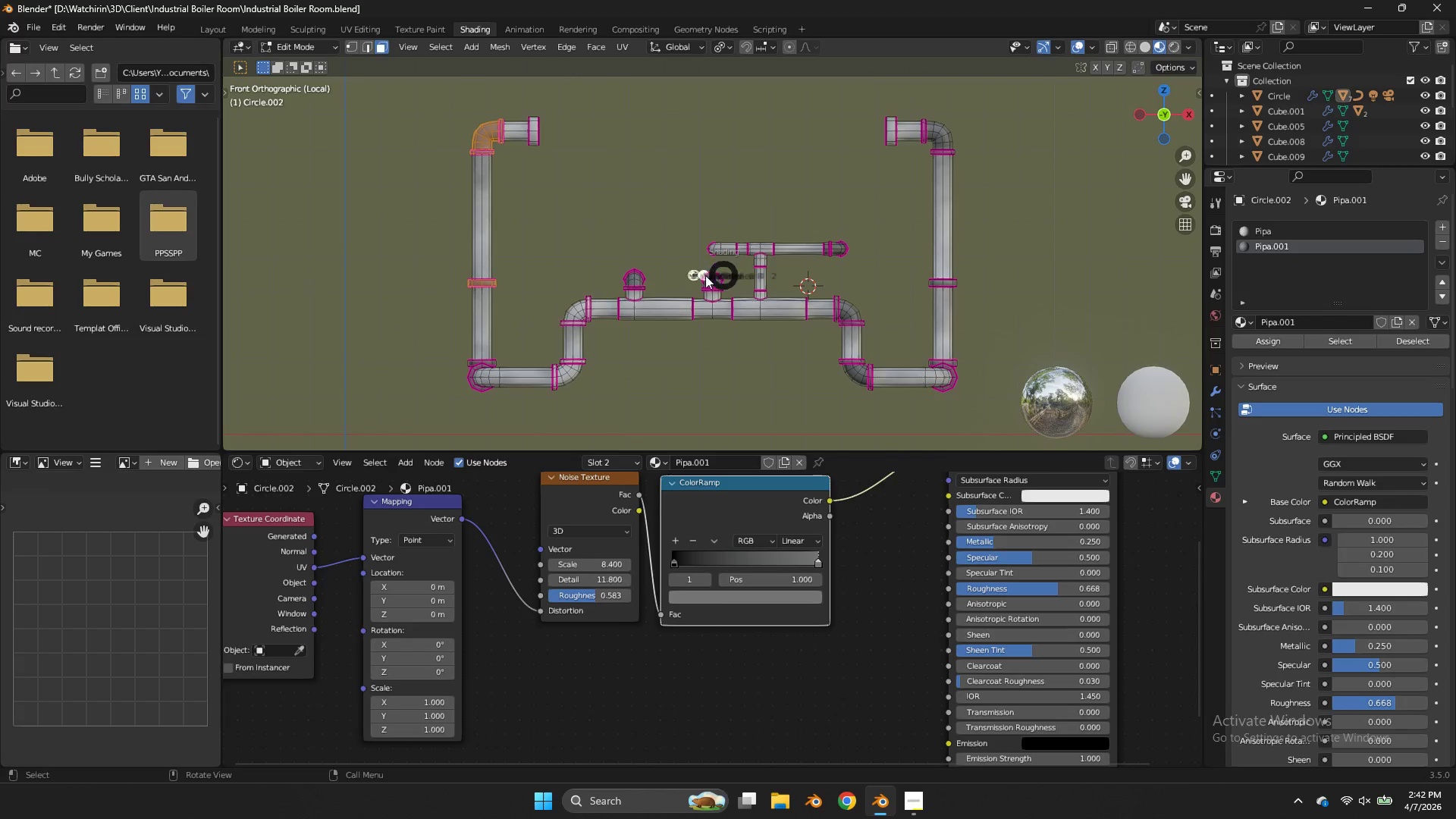 
key(Z)
 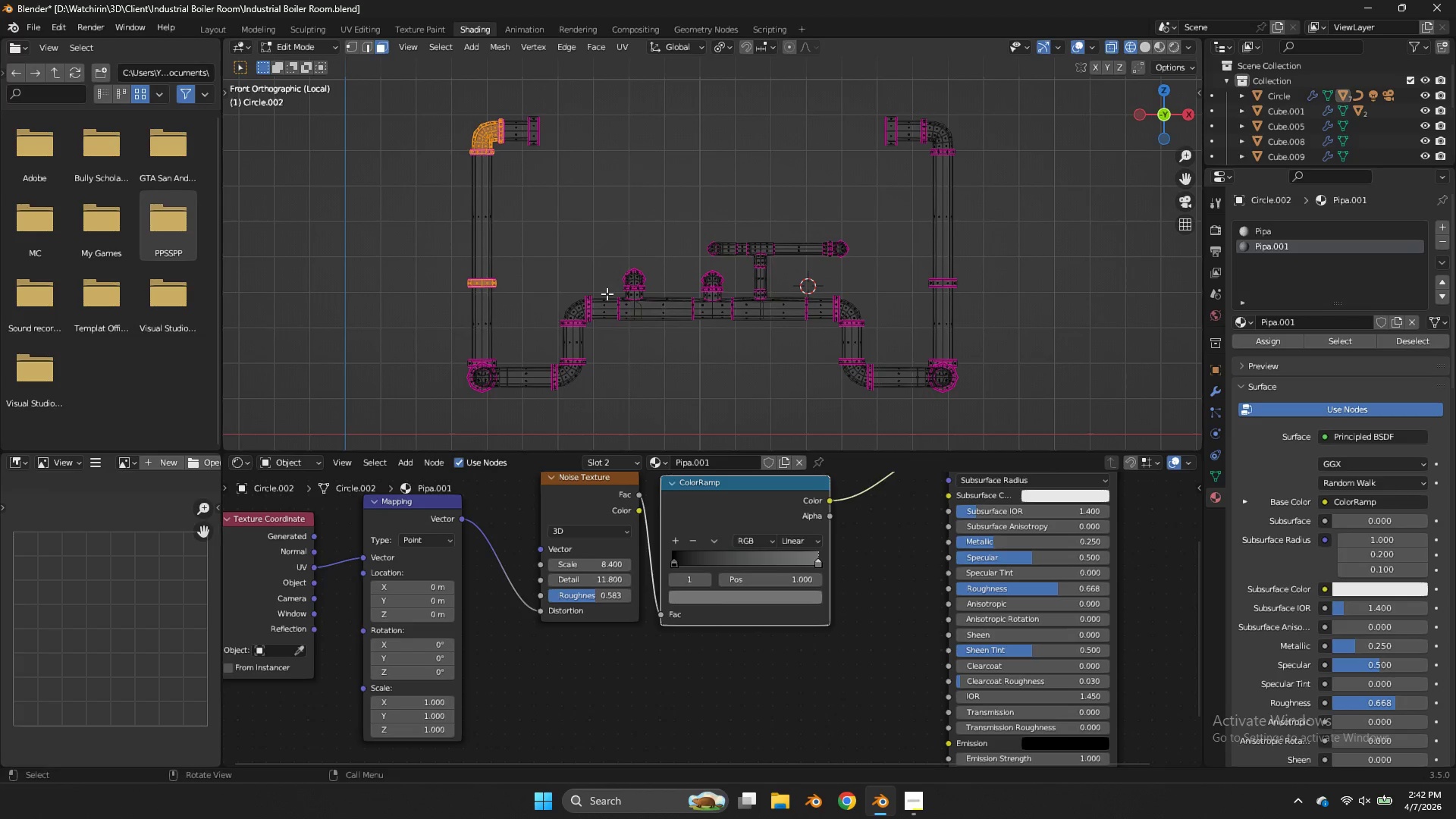 
hold_key(key=ShiftLeft, duration=1.28)
left_click_drag(start_coordinate=[606, 293], to_coordinate=[549, 324])
 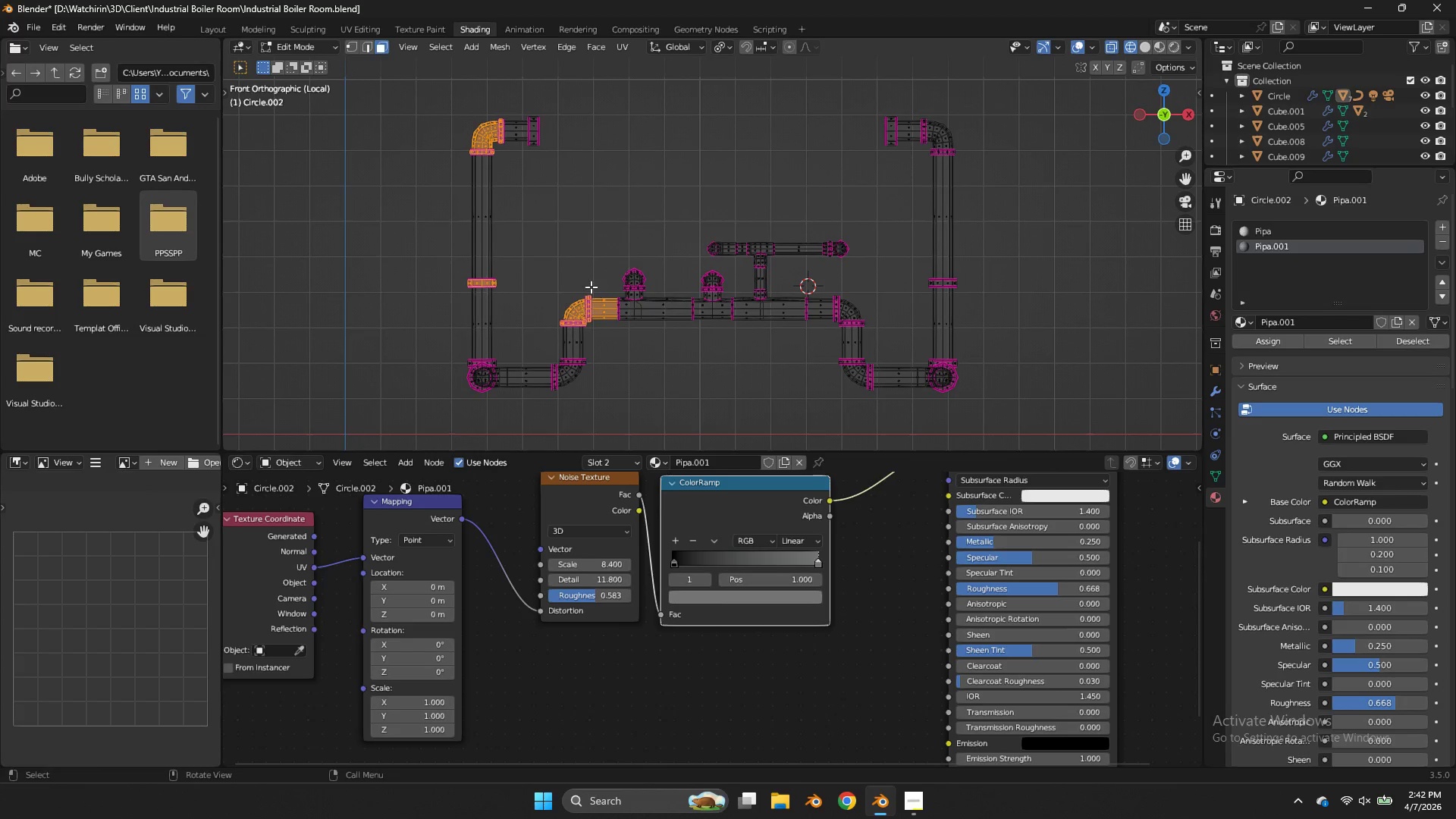 
left_click_drag(start_coordinate=[591, 287], to_coordinate=[538, 341])
 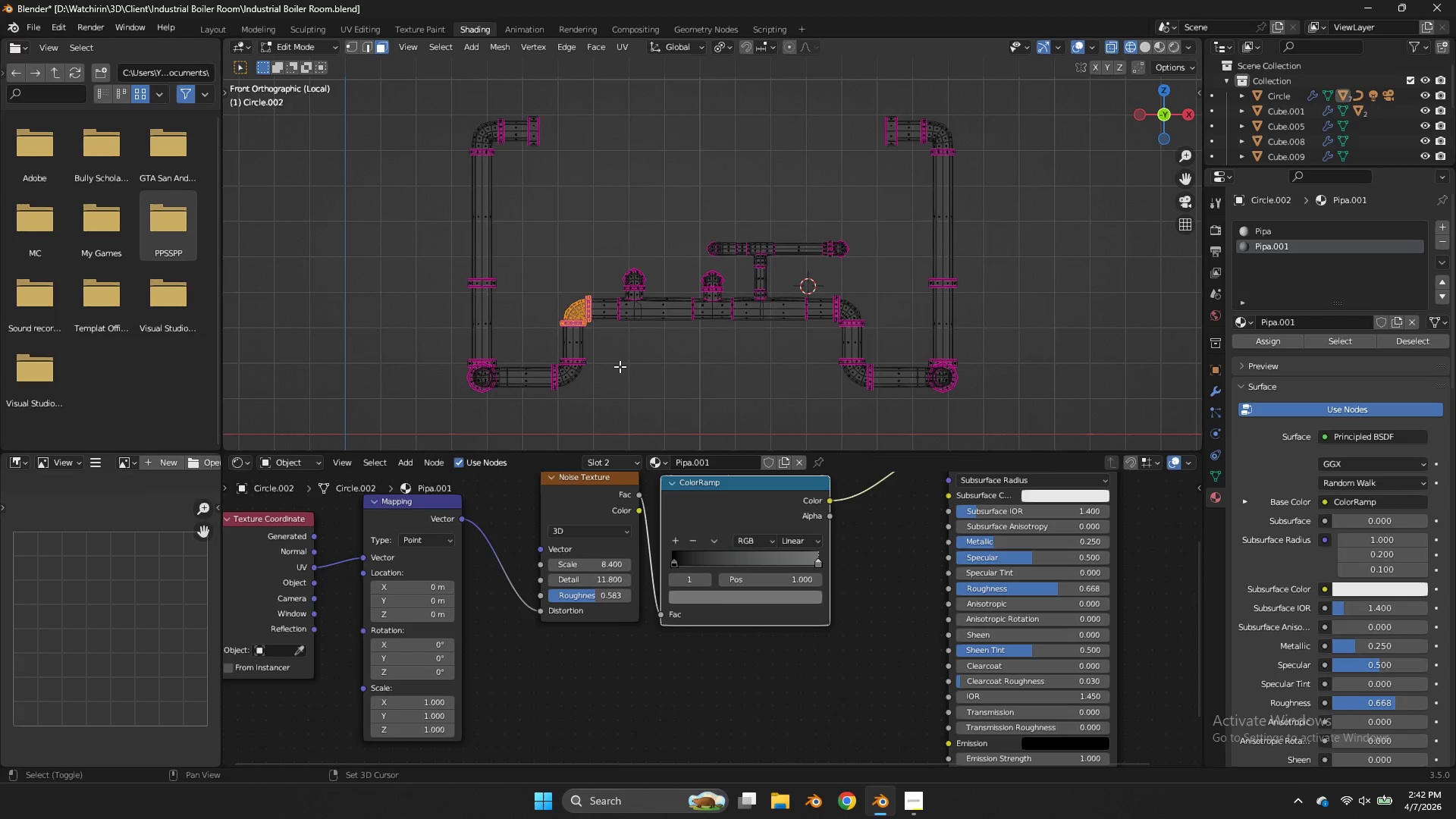 
hold_key(key=ShiftLeft, duration=1.45)
left_click_drag(start_coordinate=[601, 356], to_coordinate=[544, 406])
 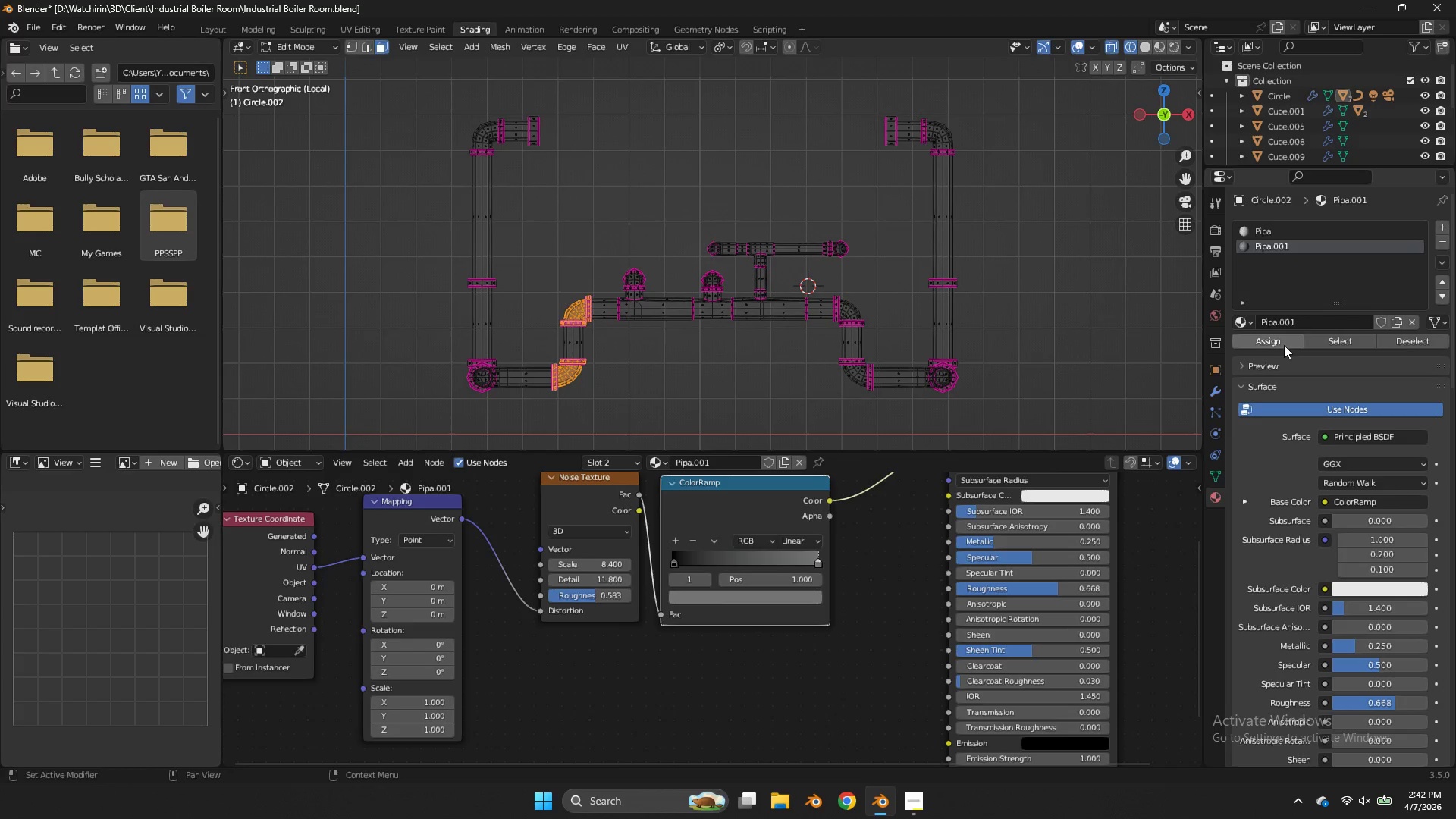 
left_click([1279, 340])
 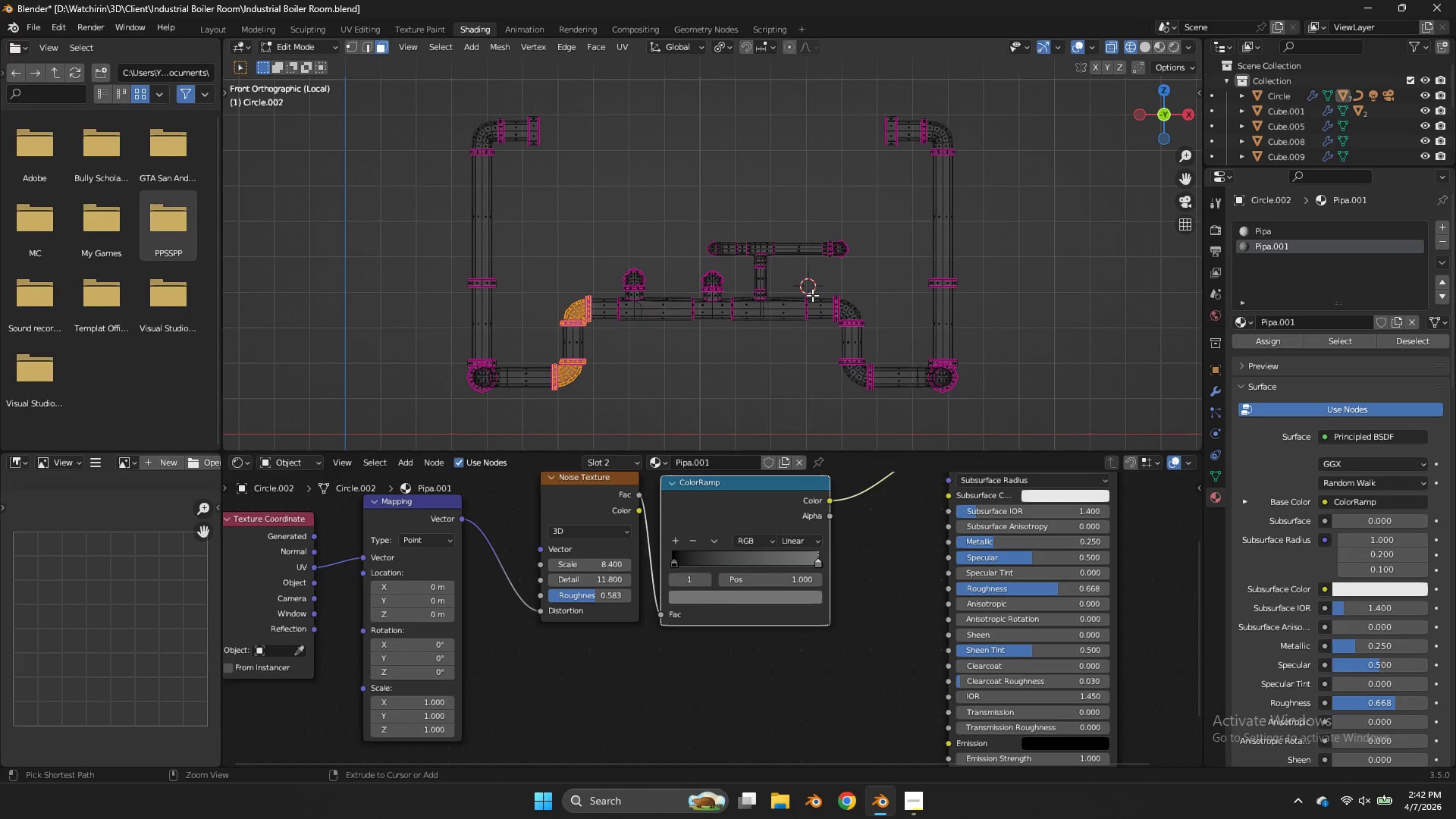 
key(Control+S)
 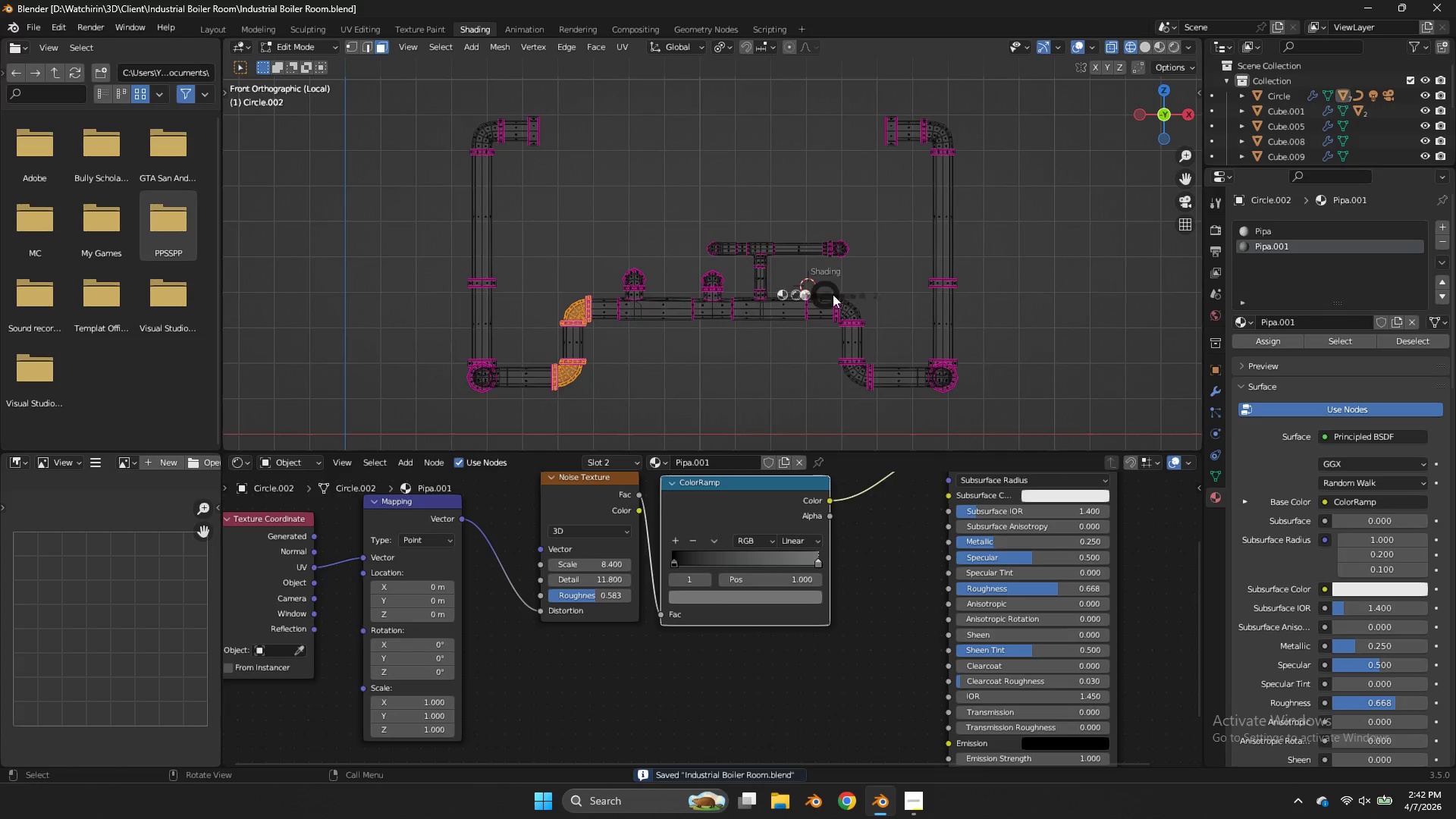 
key(Z)
 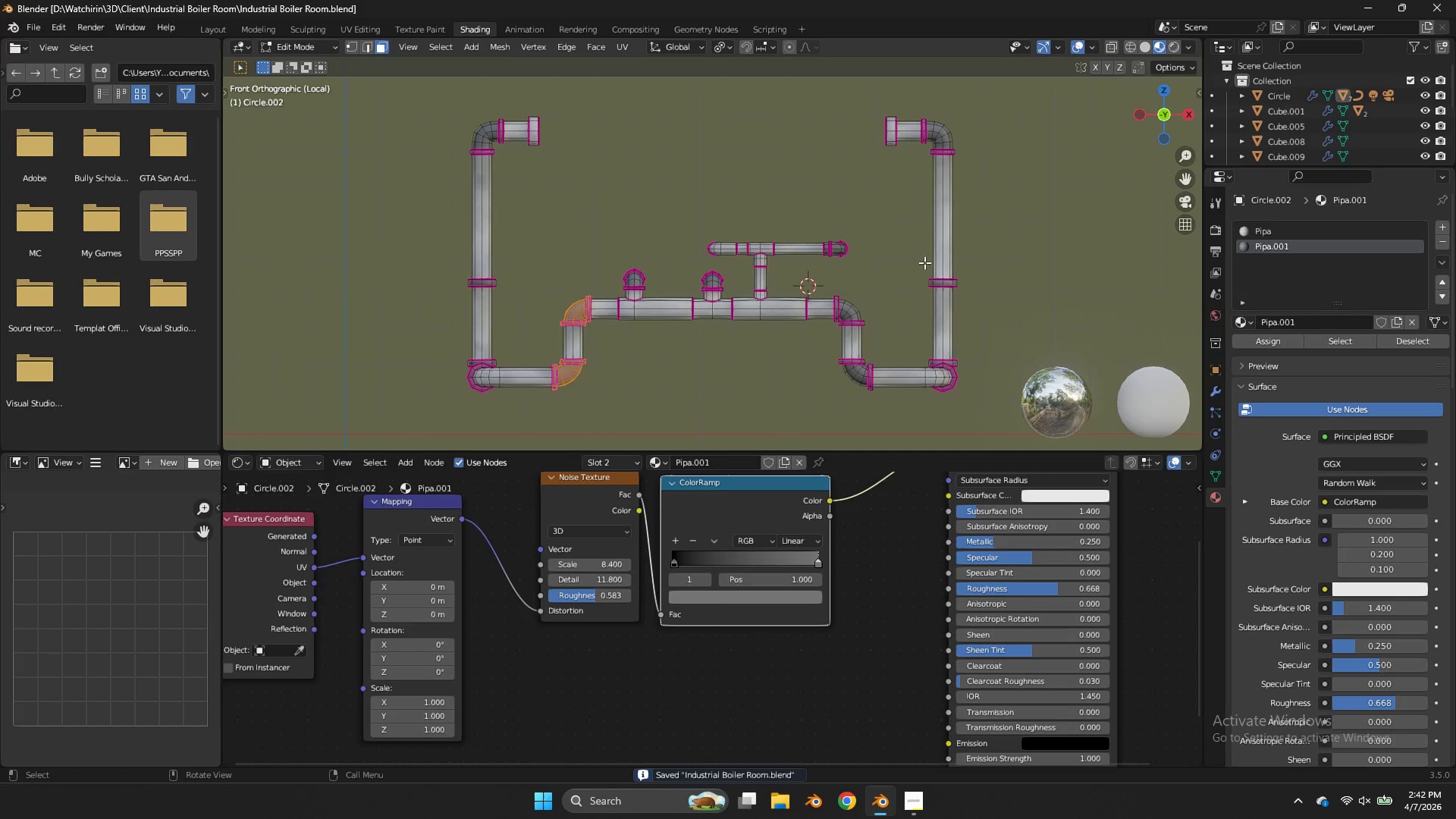 
key(Tab)
 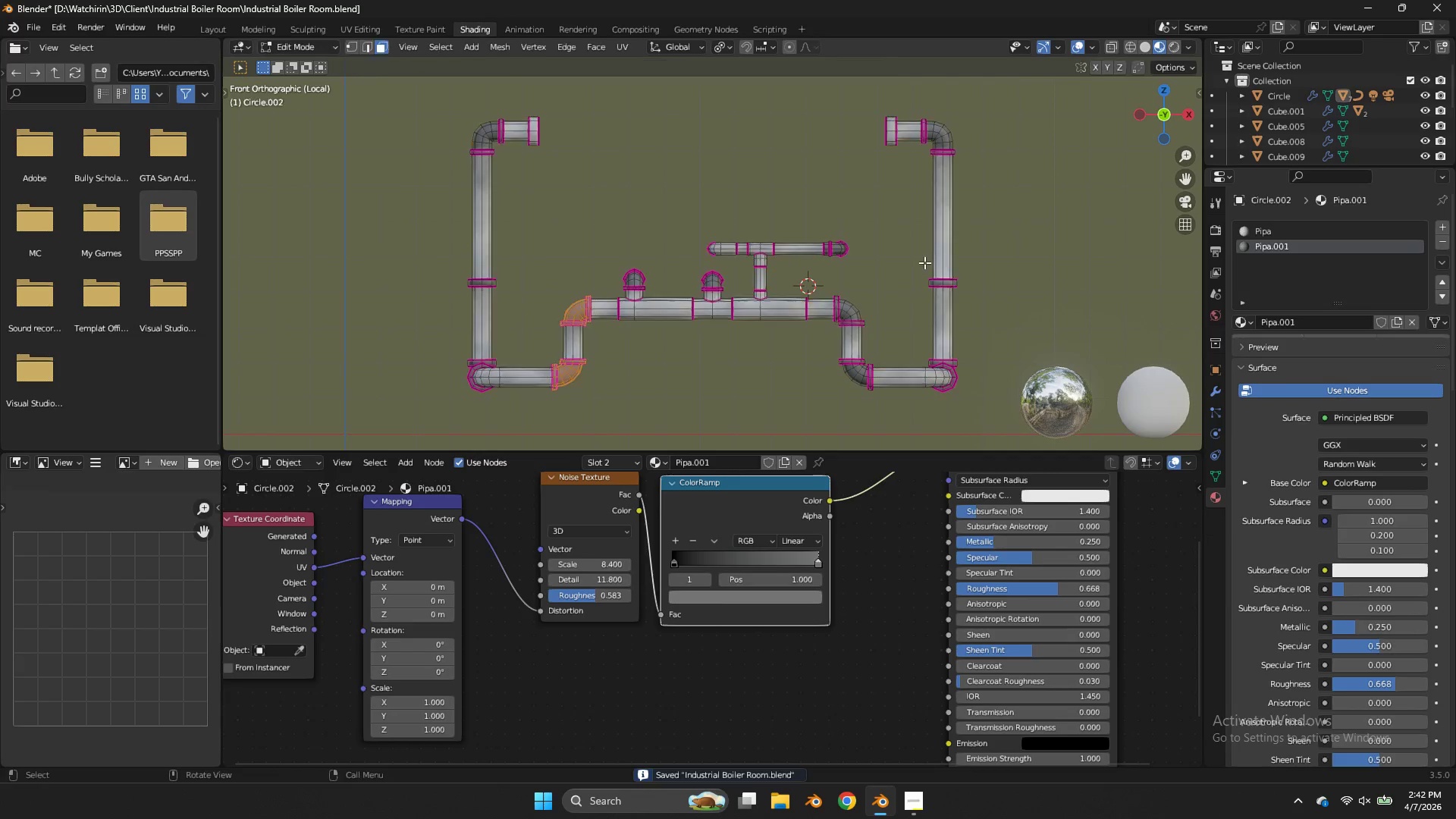 
key(Tab)
 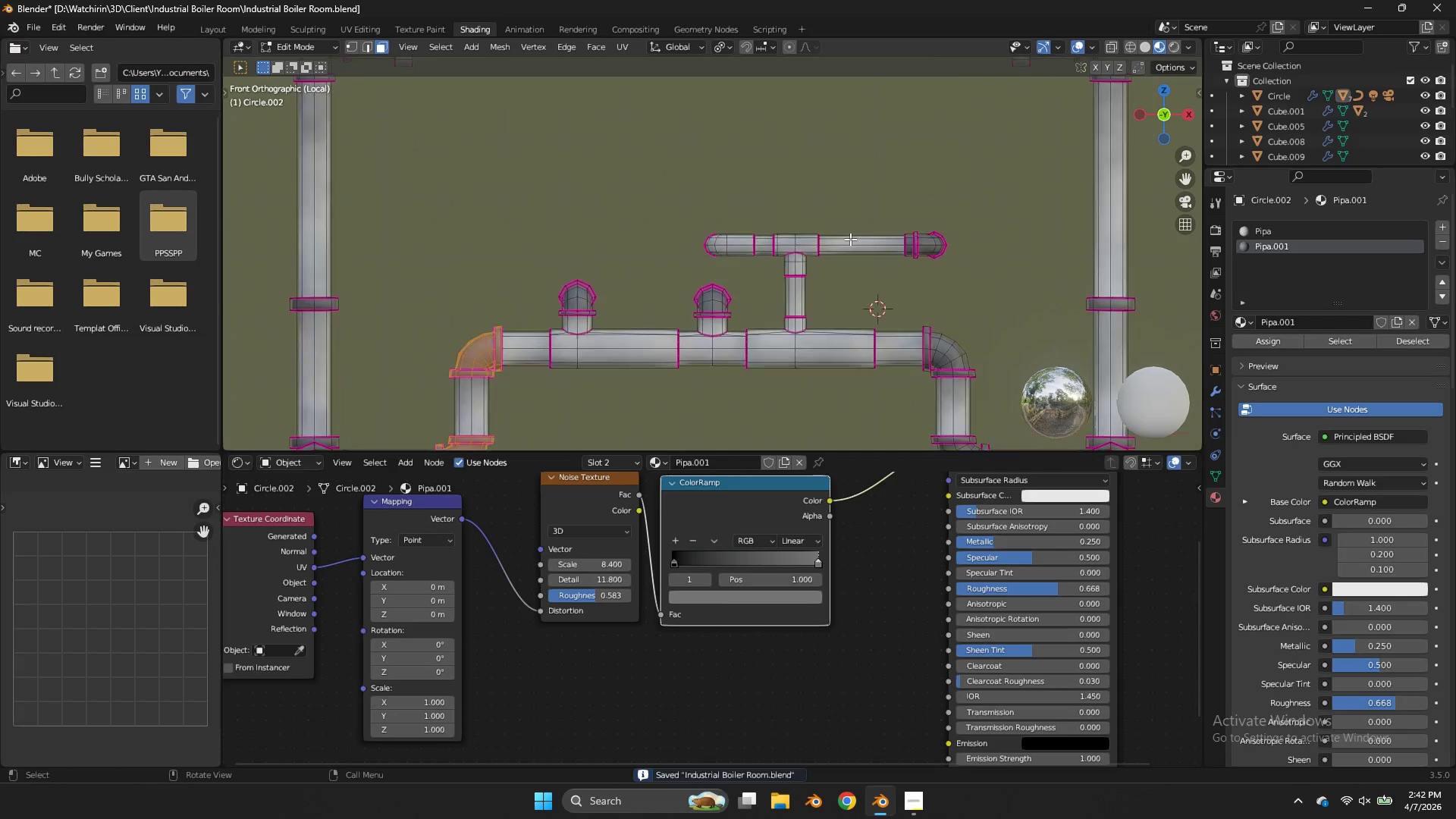 
scroll: coordinate [961, 143], scroll_direction: up, amount: 5.0
 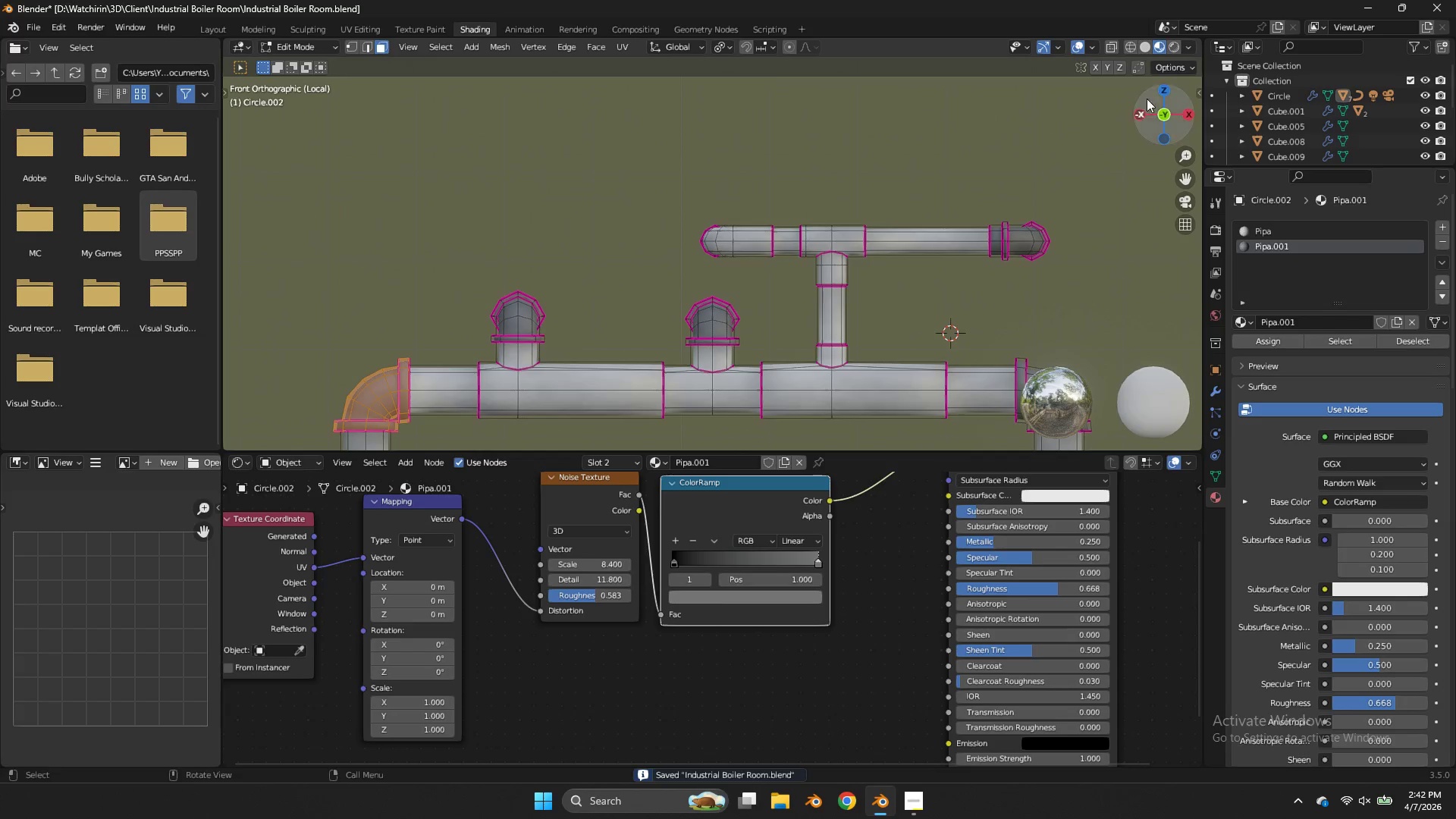 
left_click_drag(start_coordinate=[1151, 102], to_coordinate=[359, 115])
 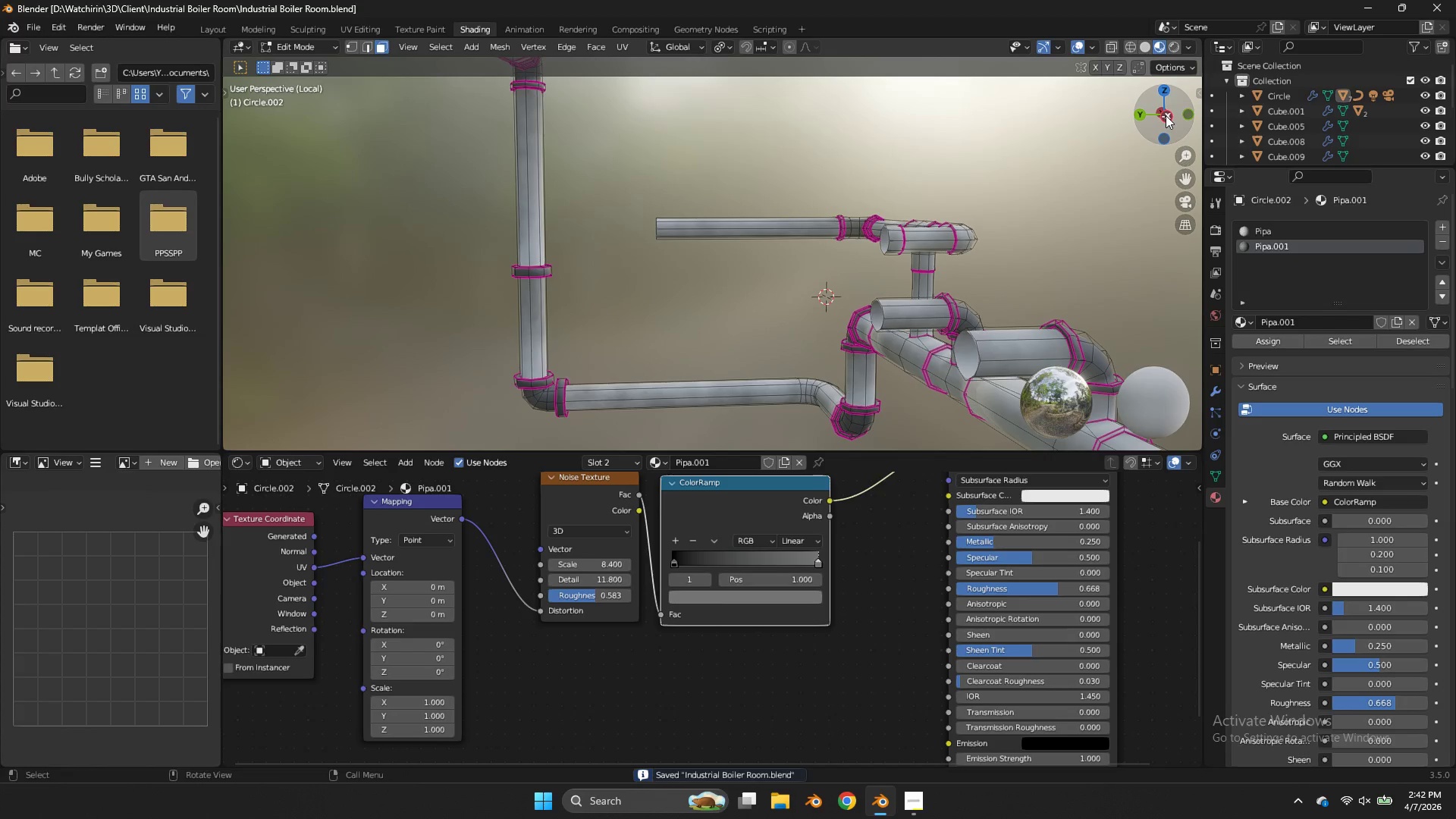 
key(Control+S)
 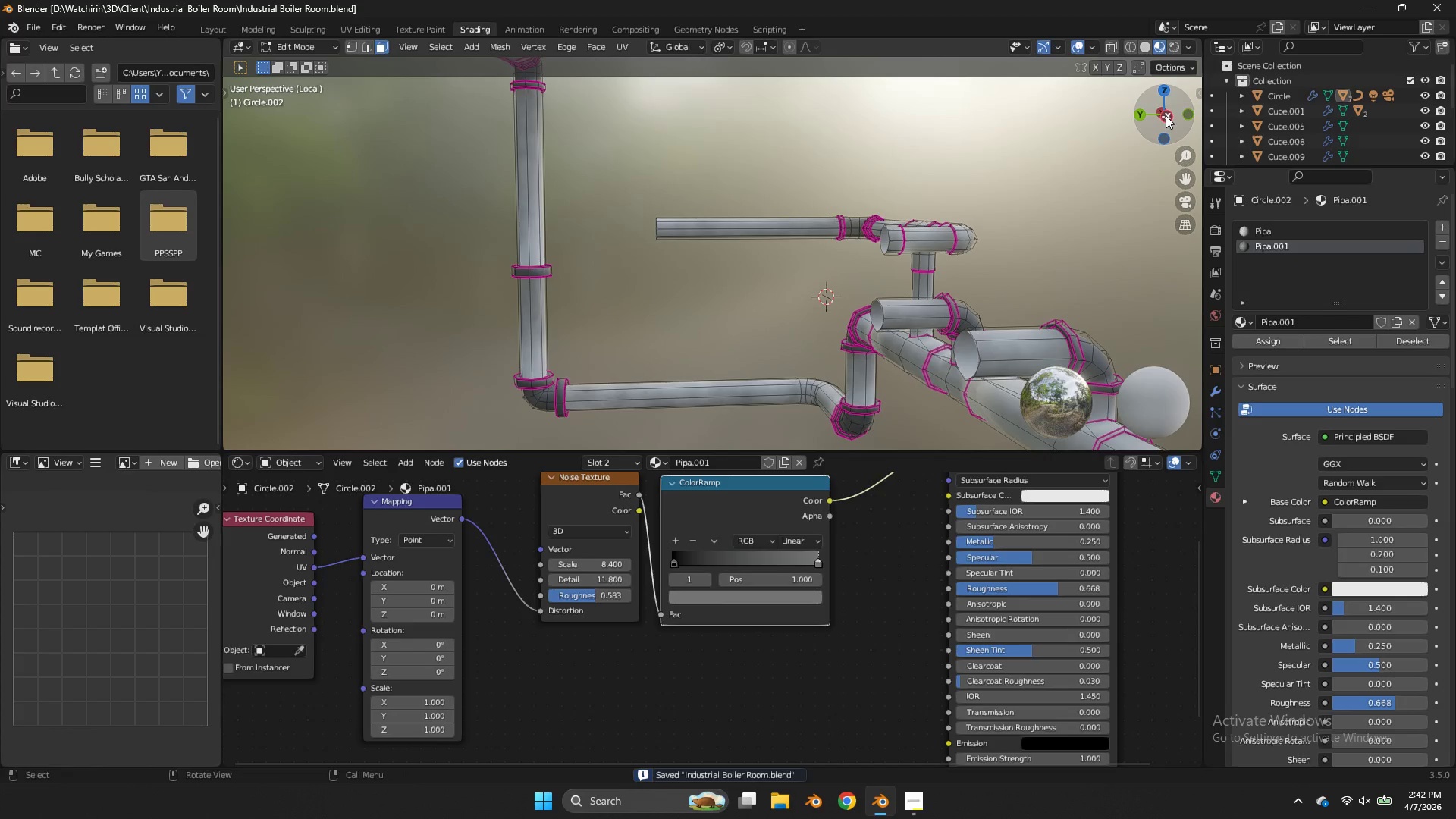 
left_click([1166, 115])
 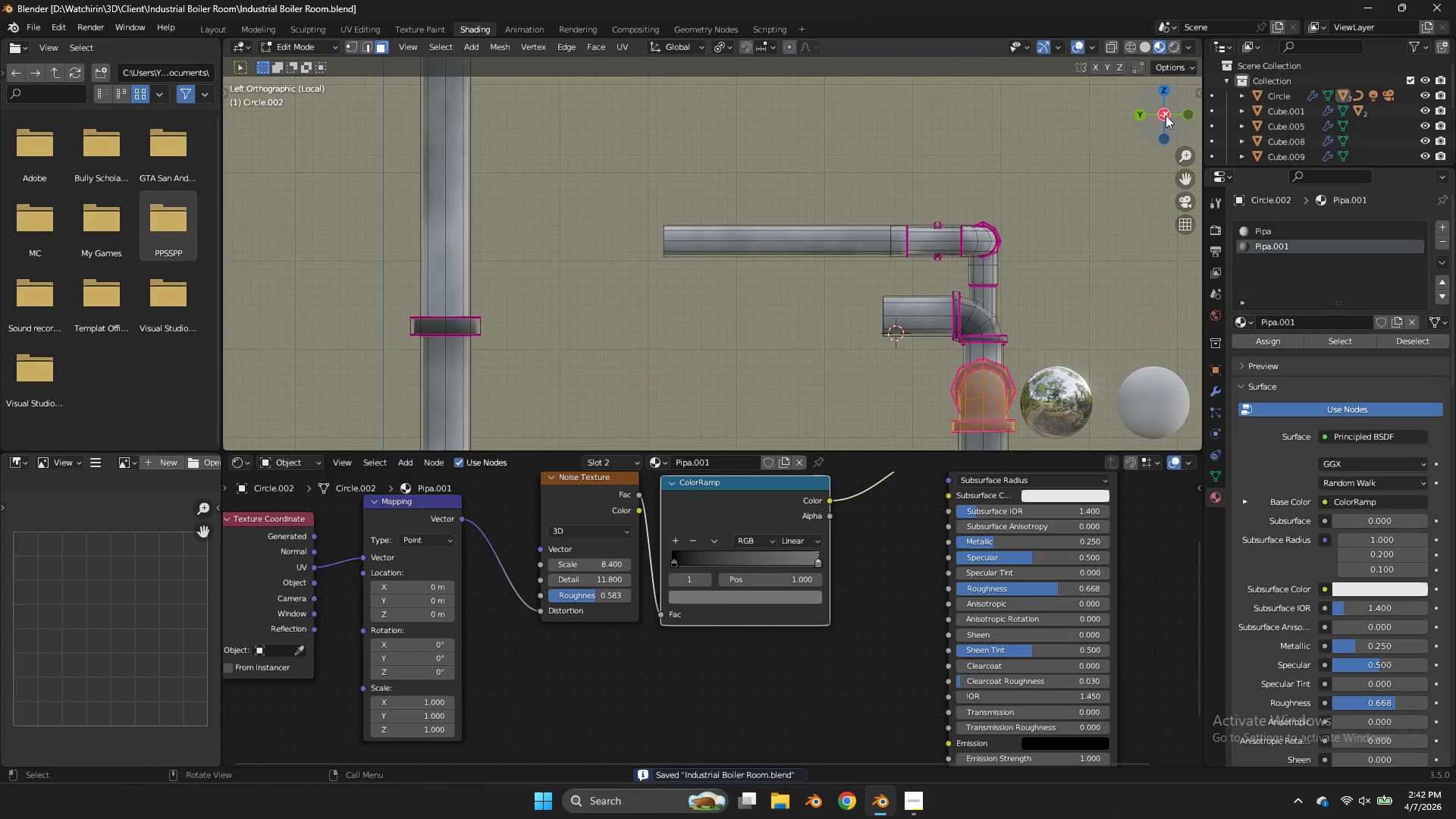 
left_click_drag(start_coordinate=[1166, 115], to_coordinate=[946, 143])
 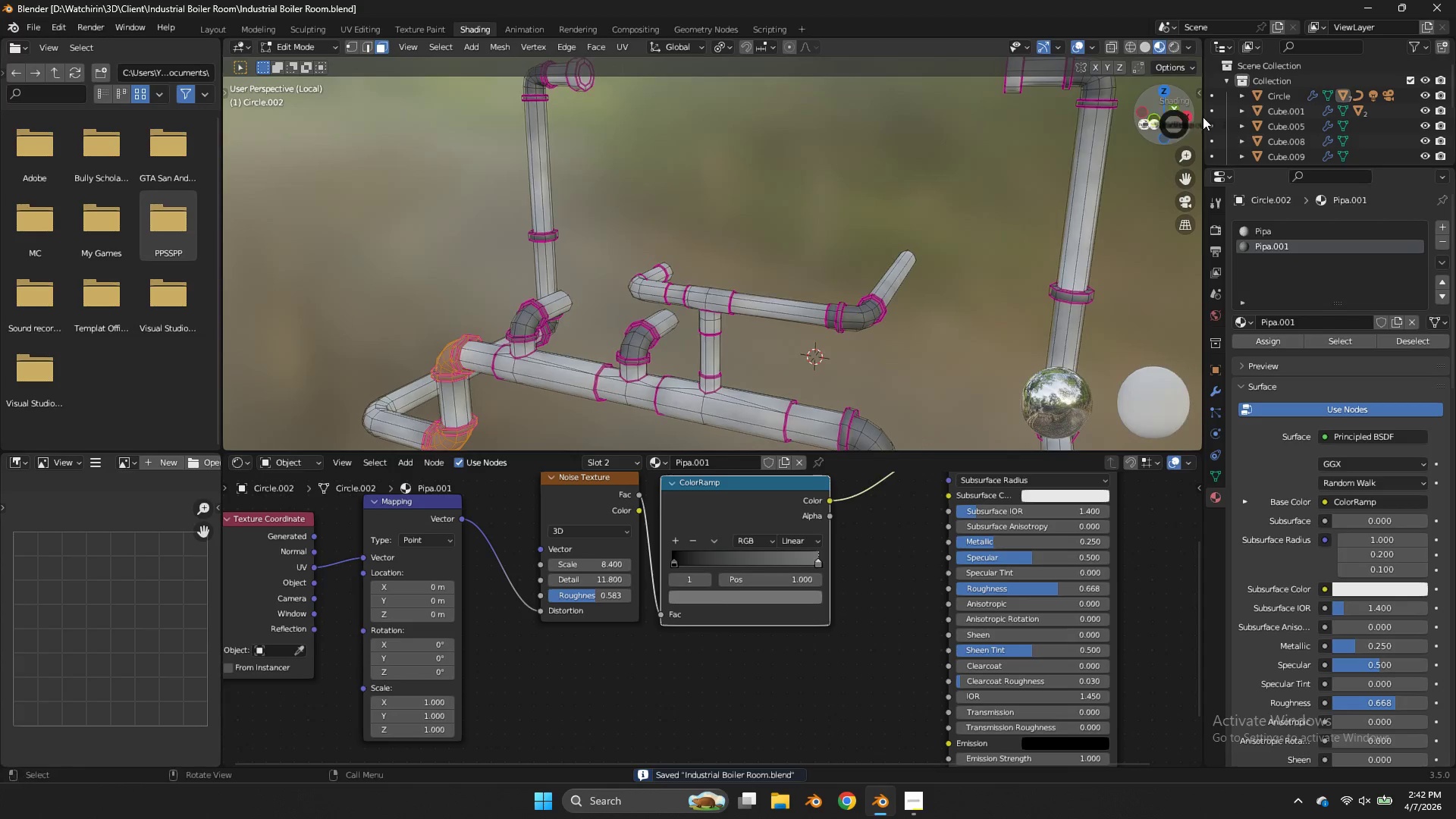 
scroll: coordinate [1166, 115], scroll_direction: down, amount: 3.0
 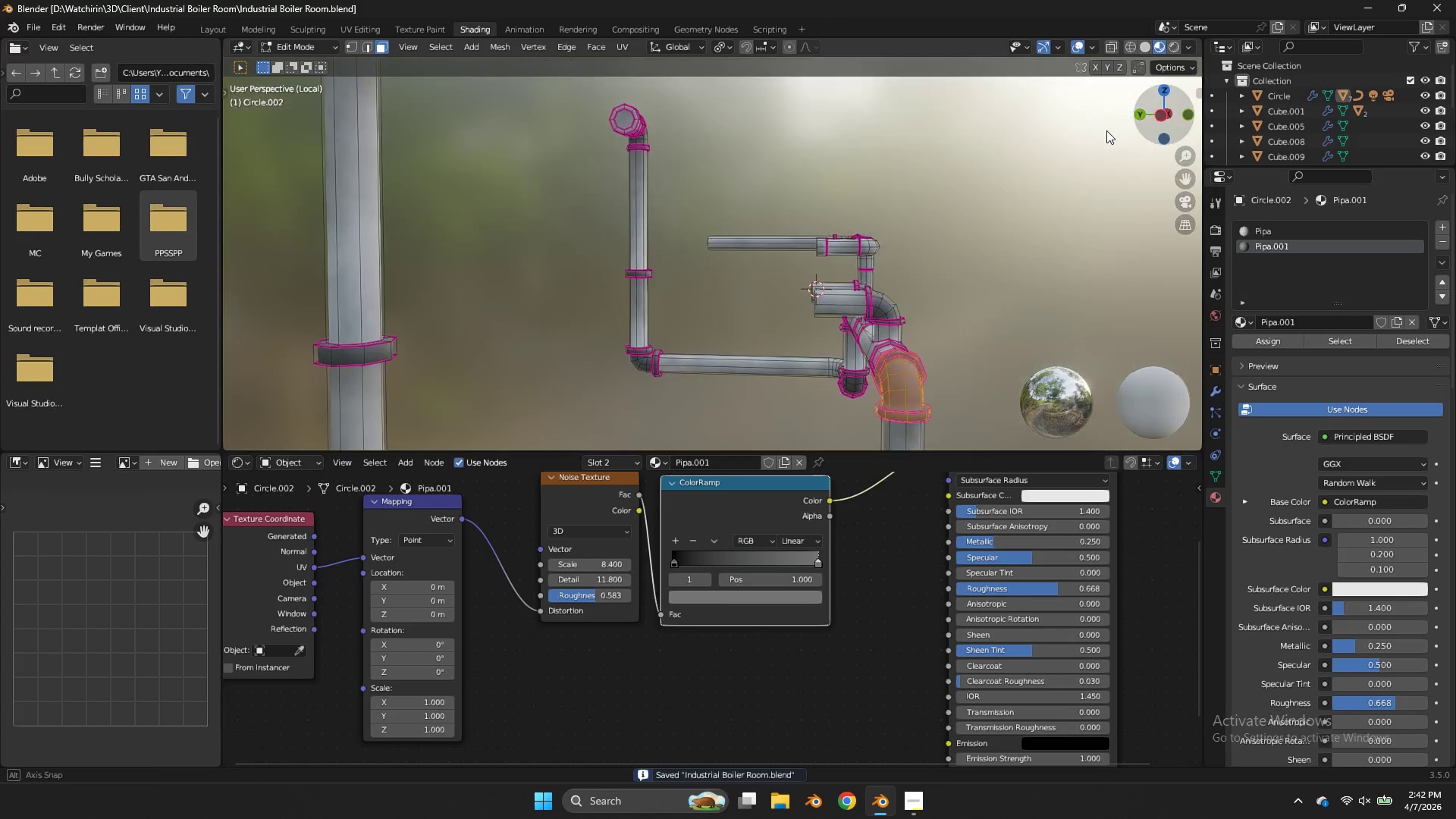 
type(zz)
 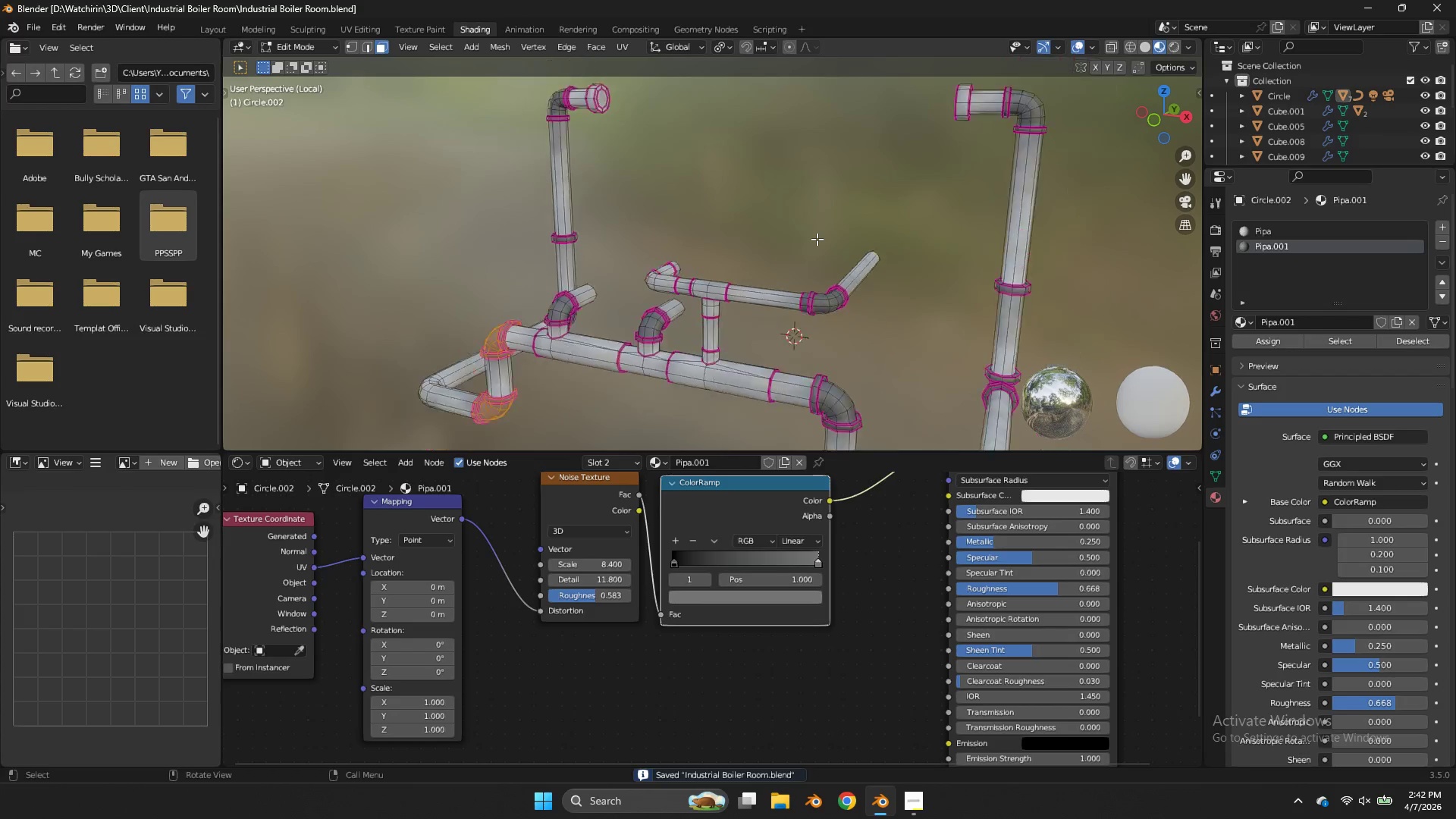 
scroll: coordinate [817, 239], scroll_direction: down, amount: 3.0
 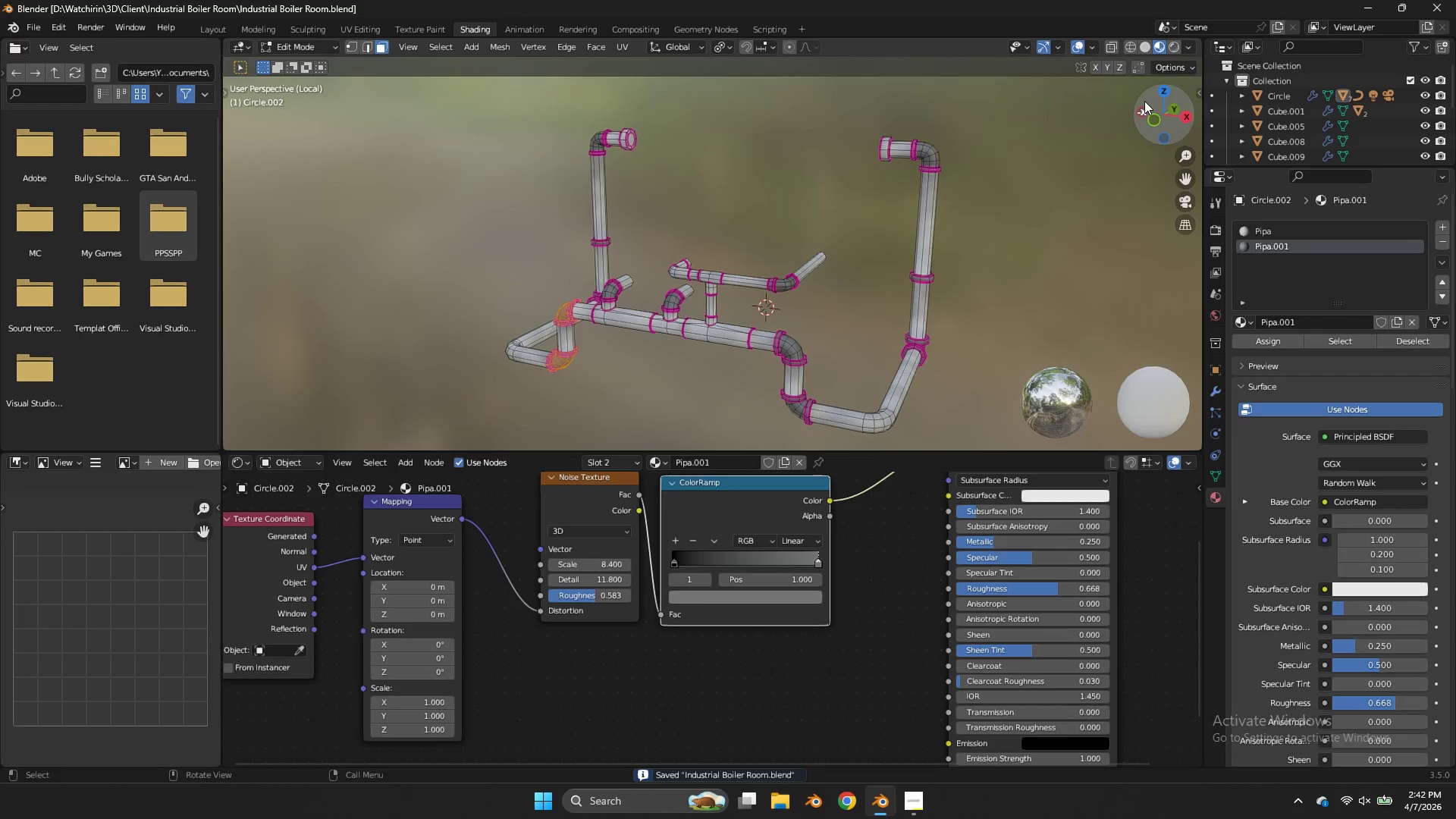 
left_click_drag(start_coordinate=[1144, 101], to_coordinate=[344, 67])
 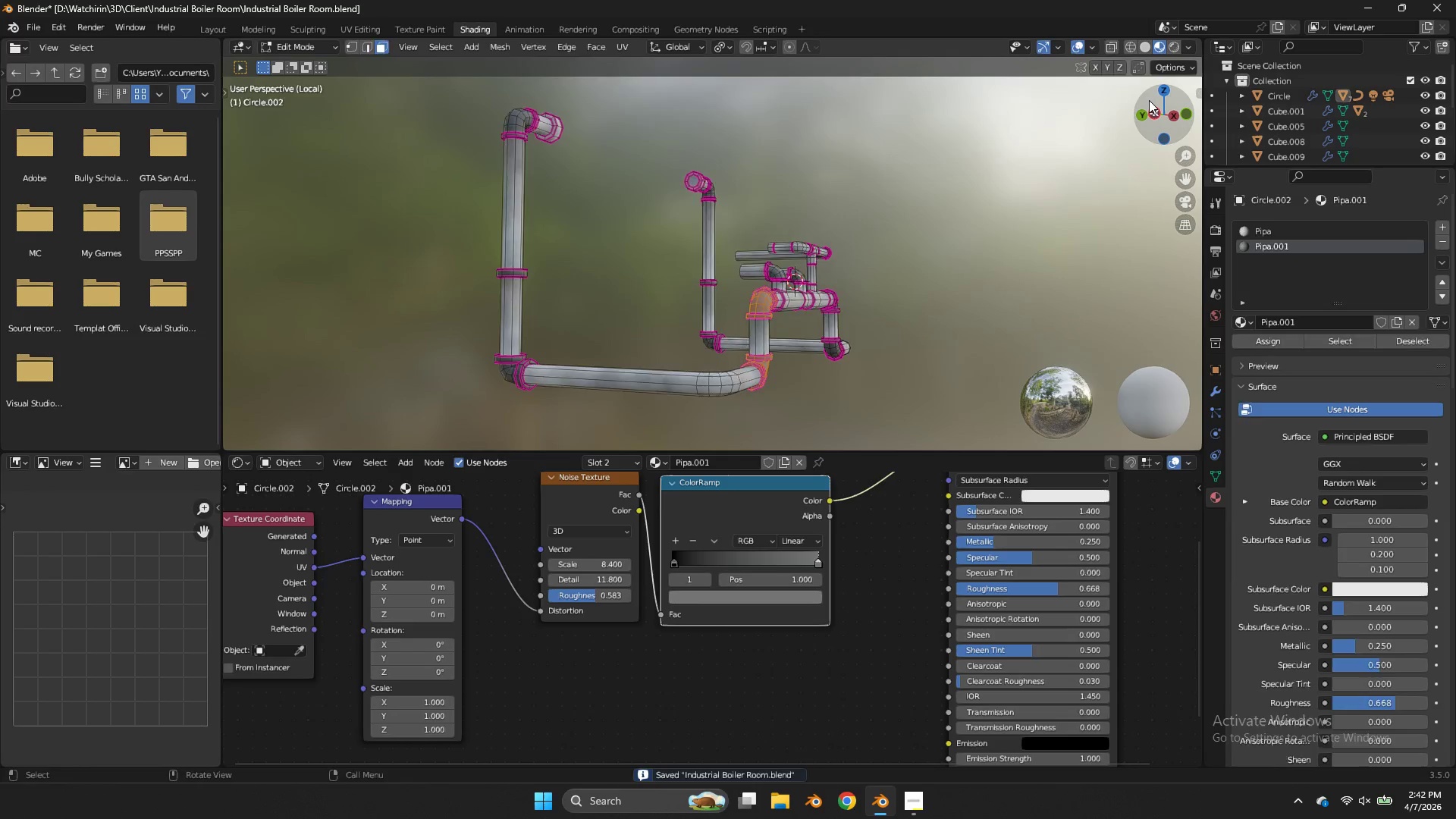 
key(Control+ControlLeft)
 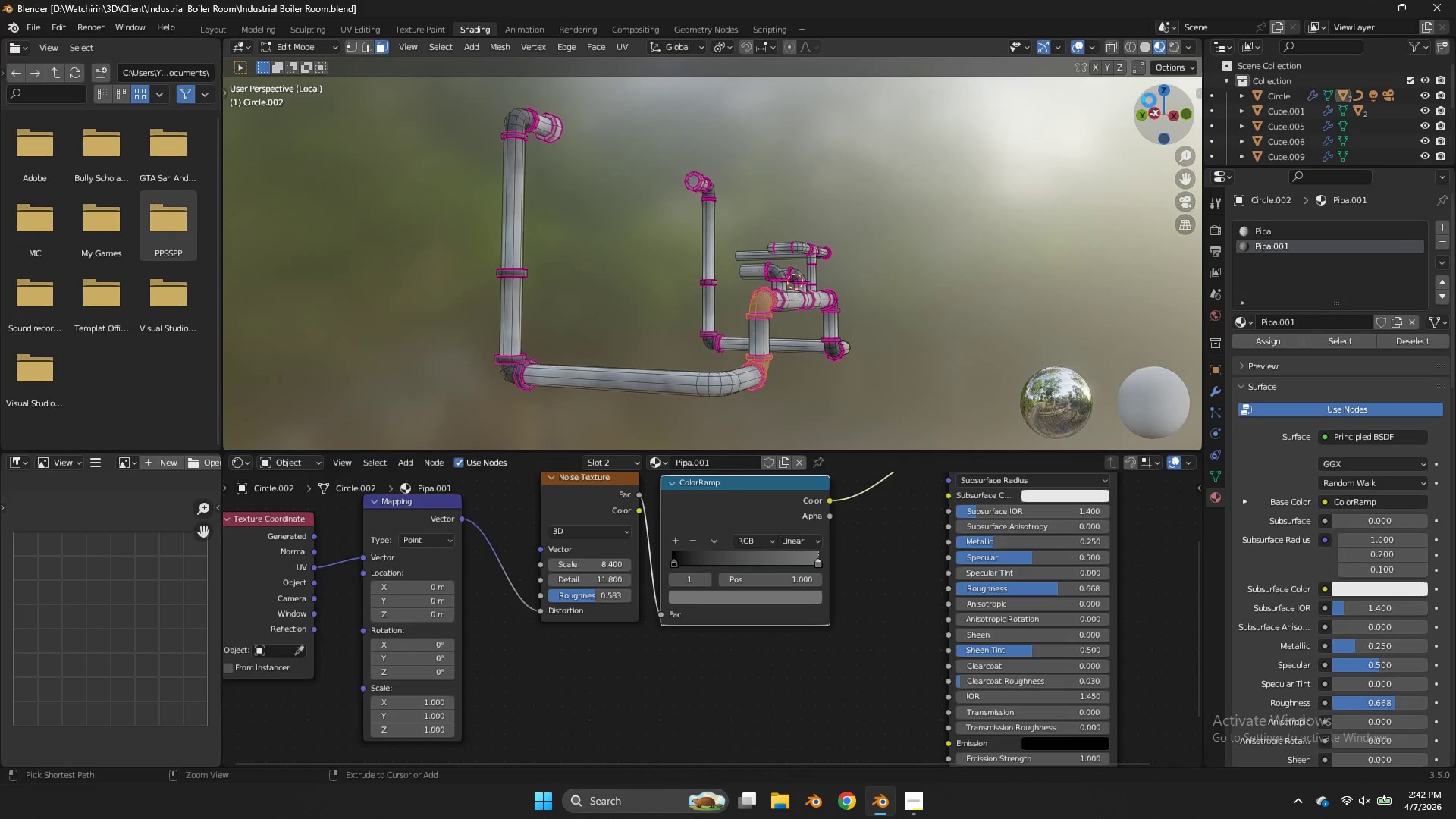 
key(Control+S)
 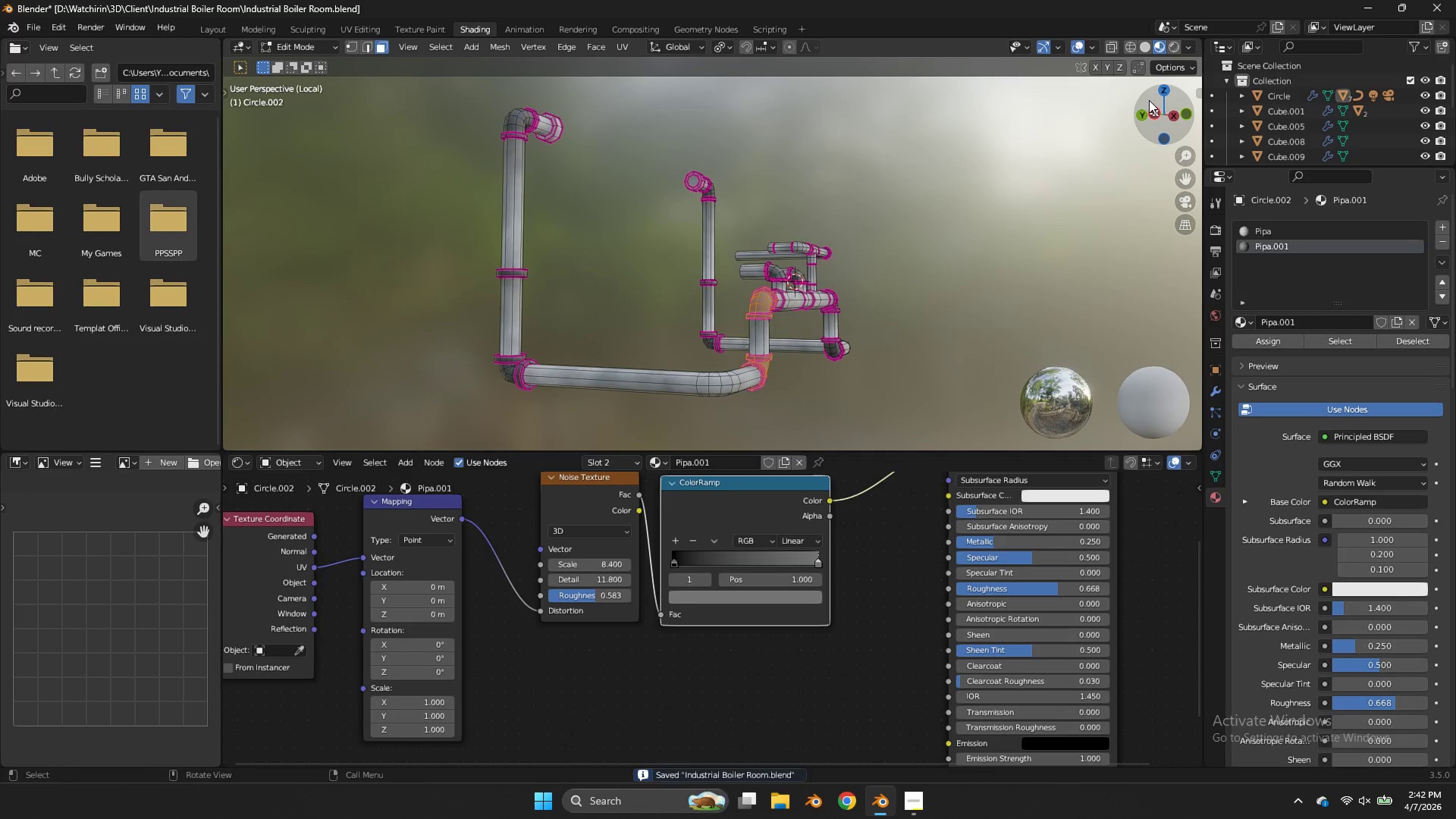 
key(Tab)
 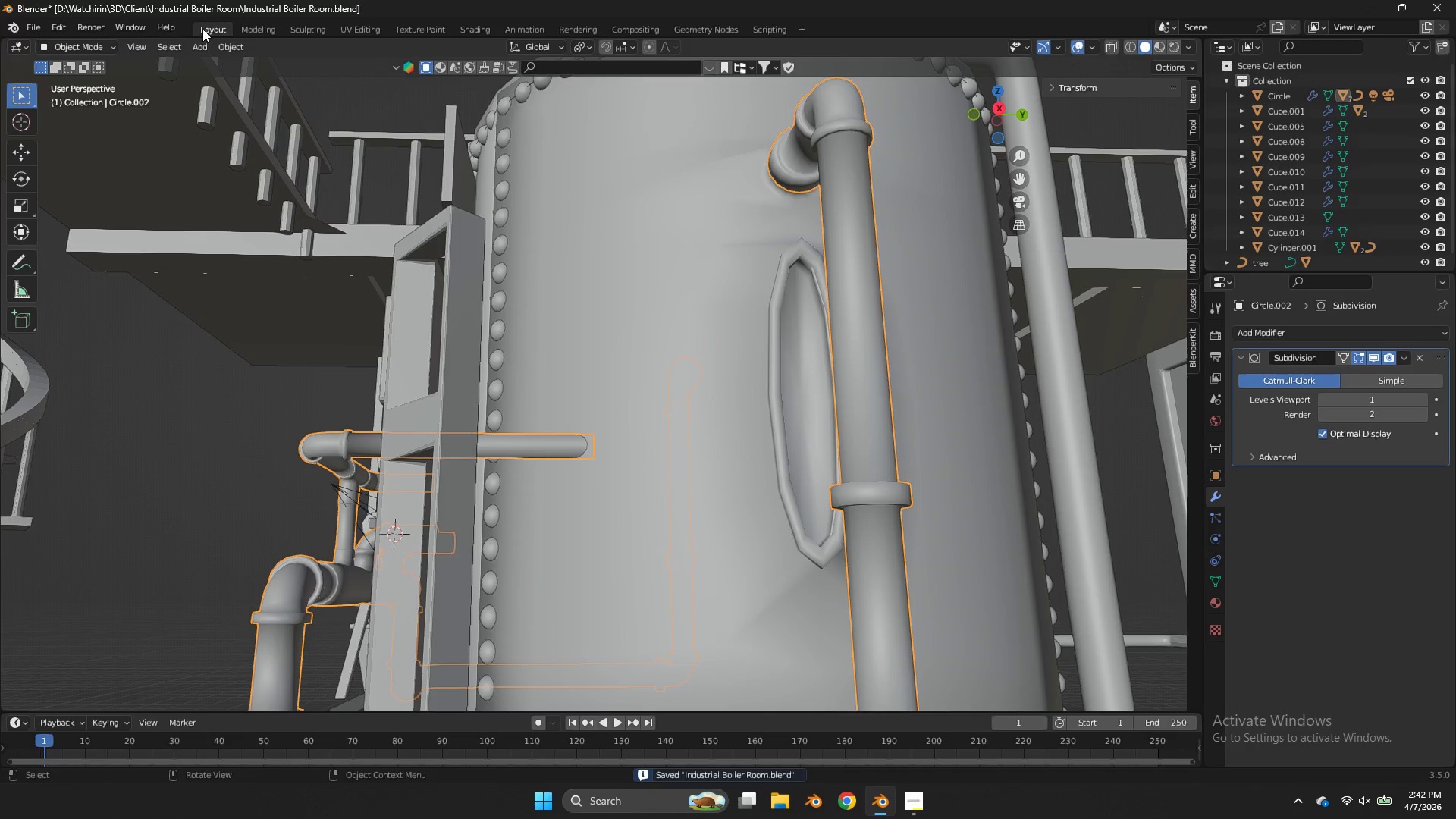 
double_click([252, 27])
 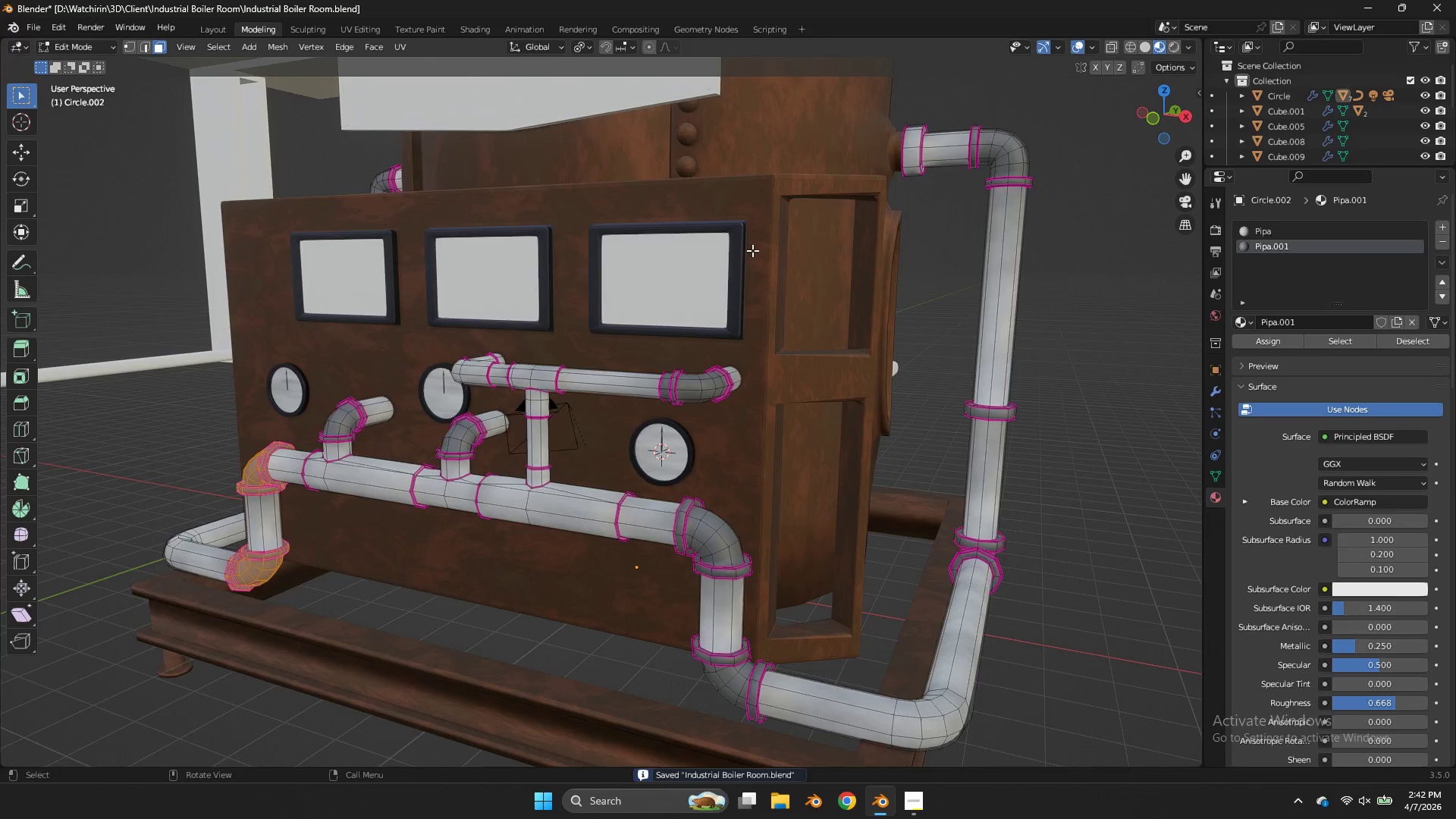 
key(Tab)
 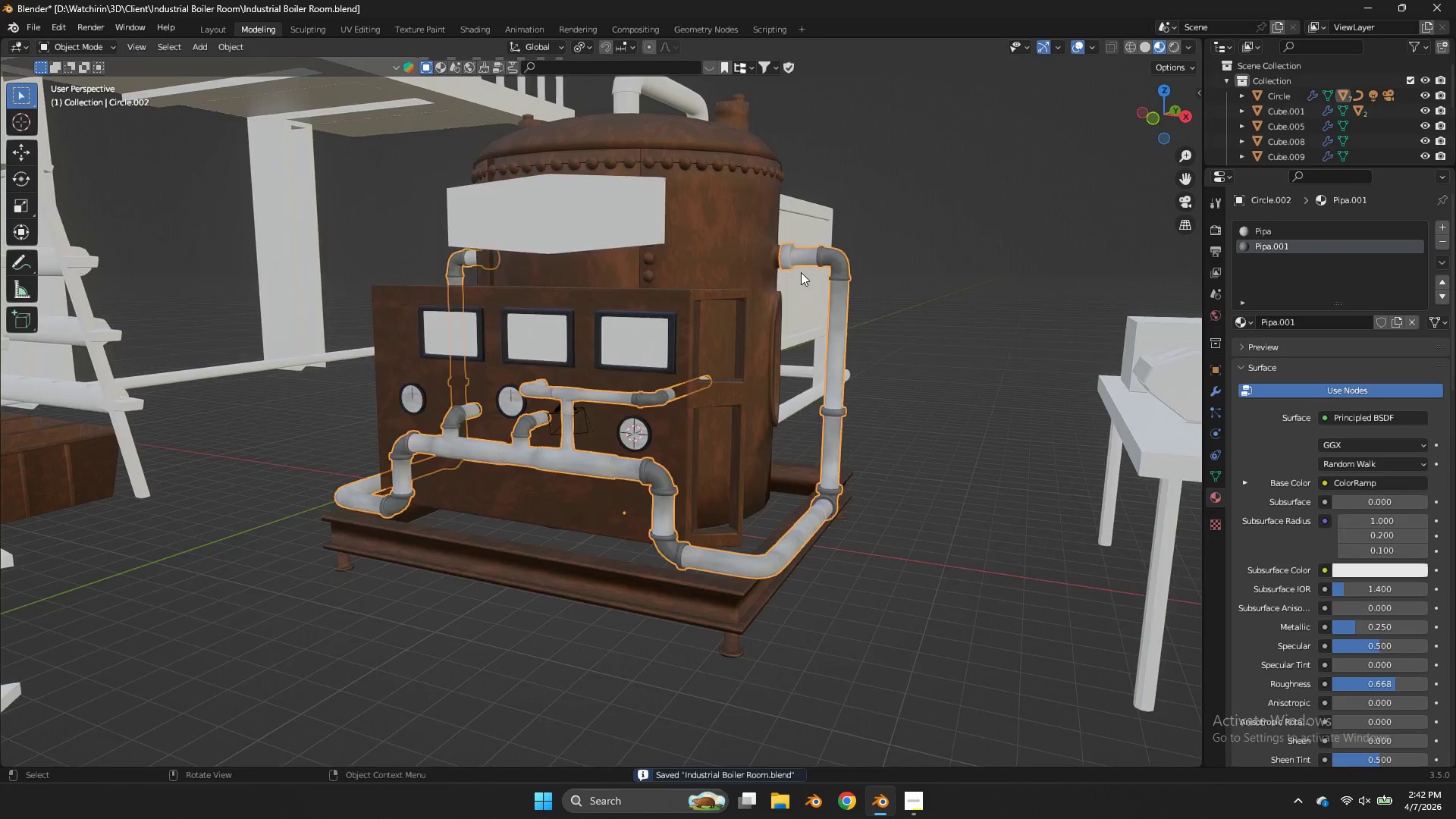 
scroll: coordinate [799, 273], scroll_direction: down, amount: 2.0
 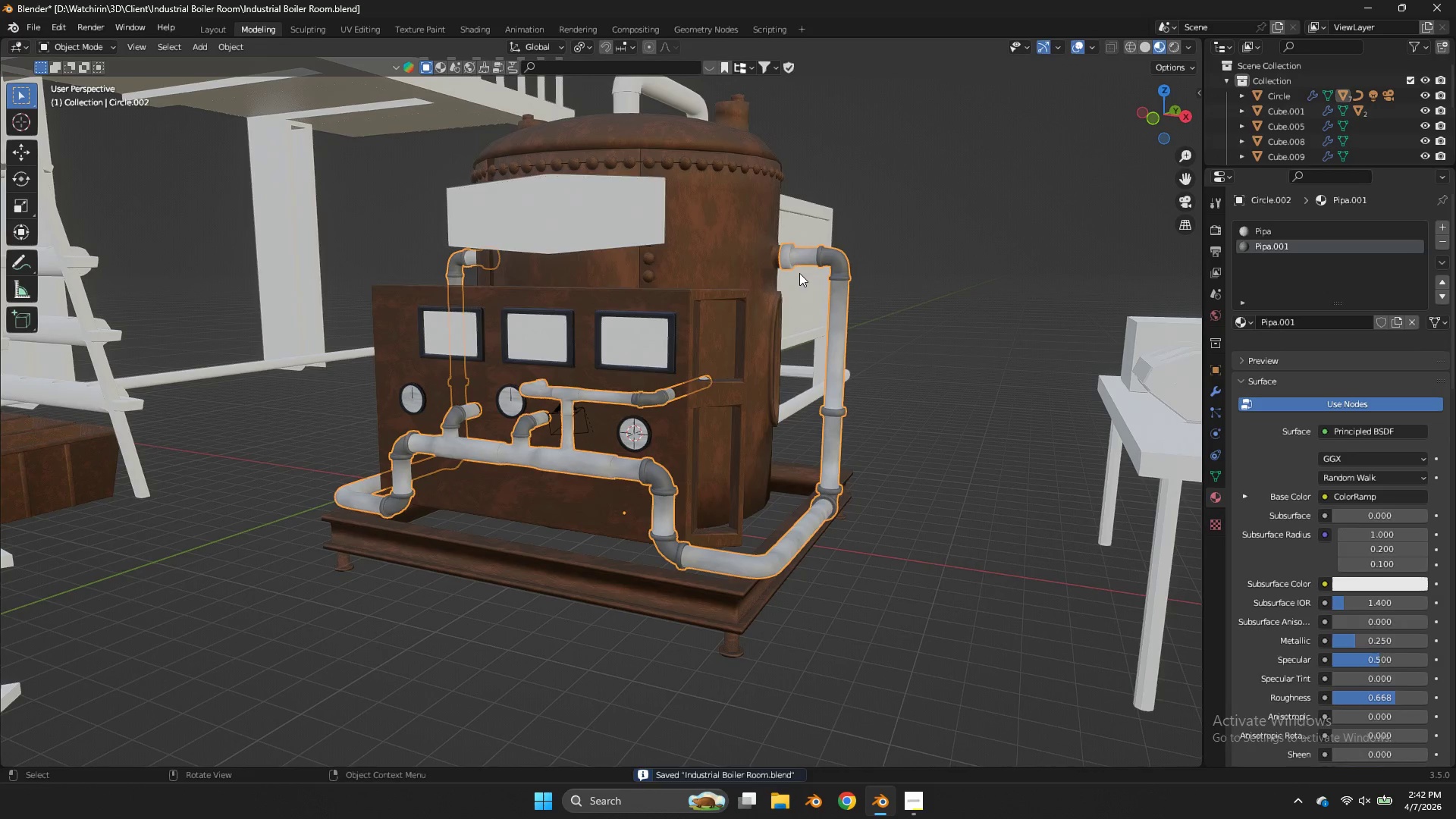 
key(Control+ControlLeft)
 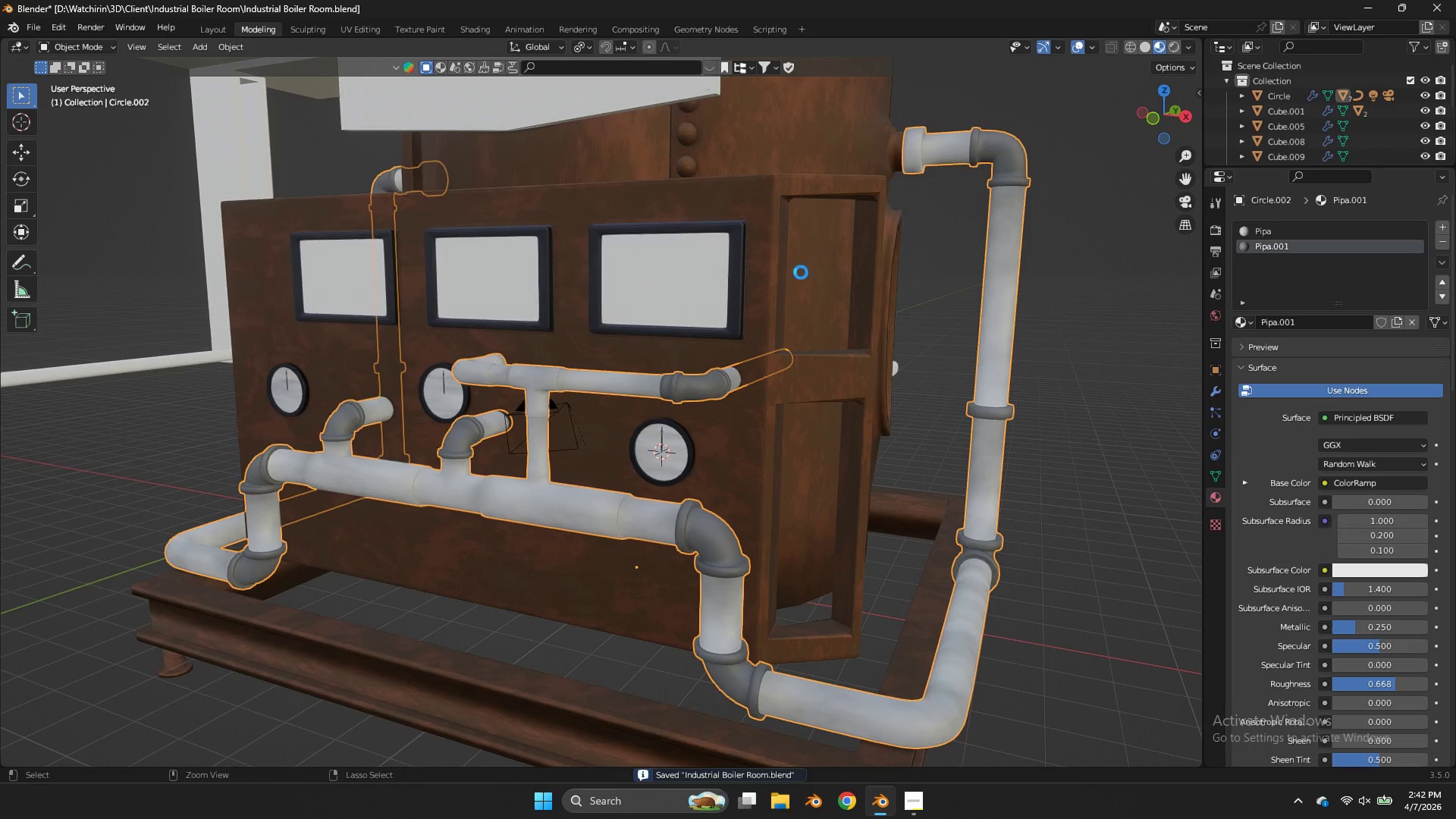 
key(Control+S)
 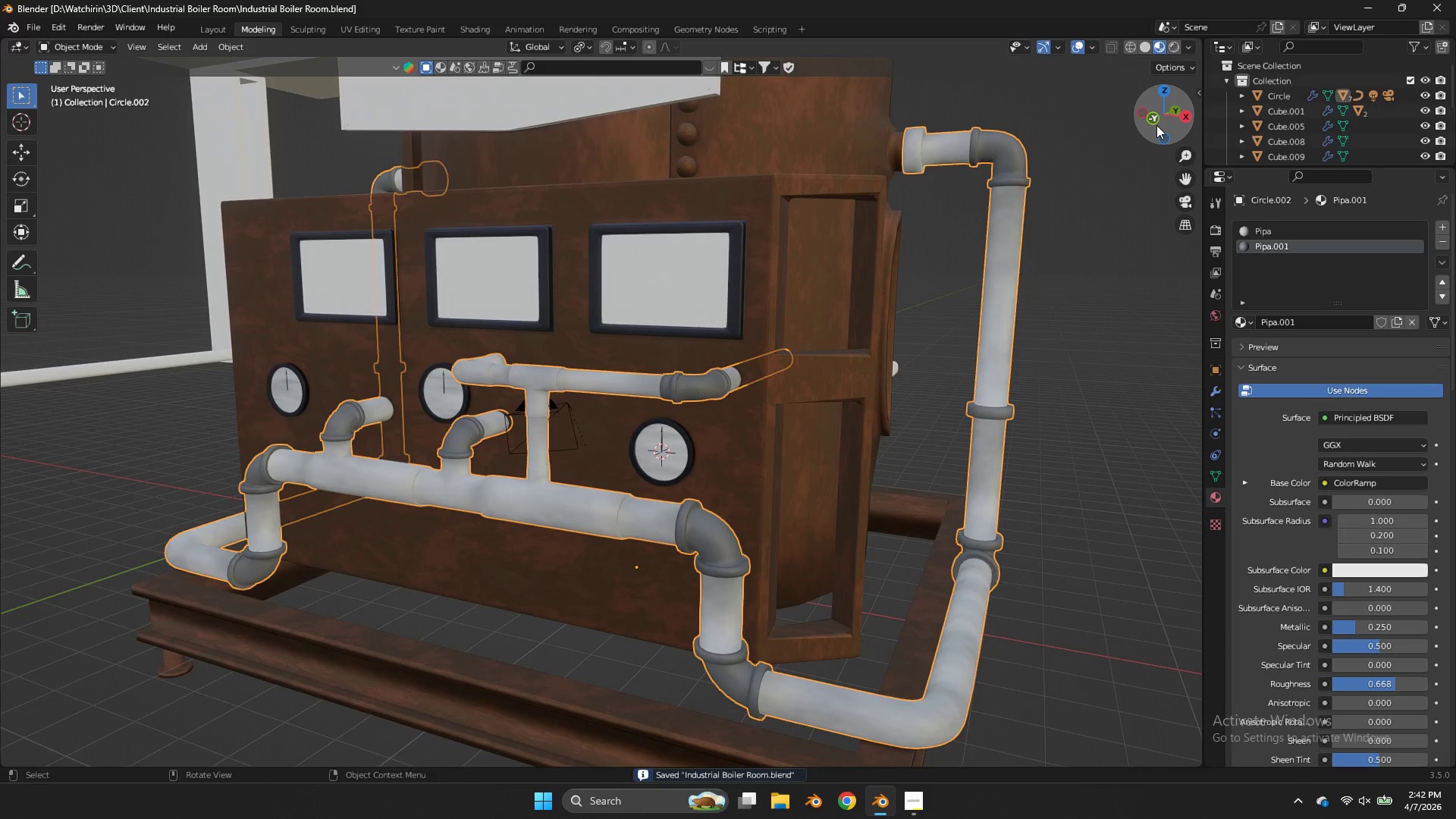 
scroll: coordinate [801, 272], scroll_direction: up, amount: 2.0
 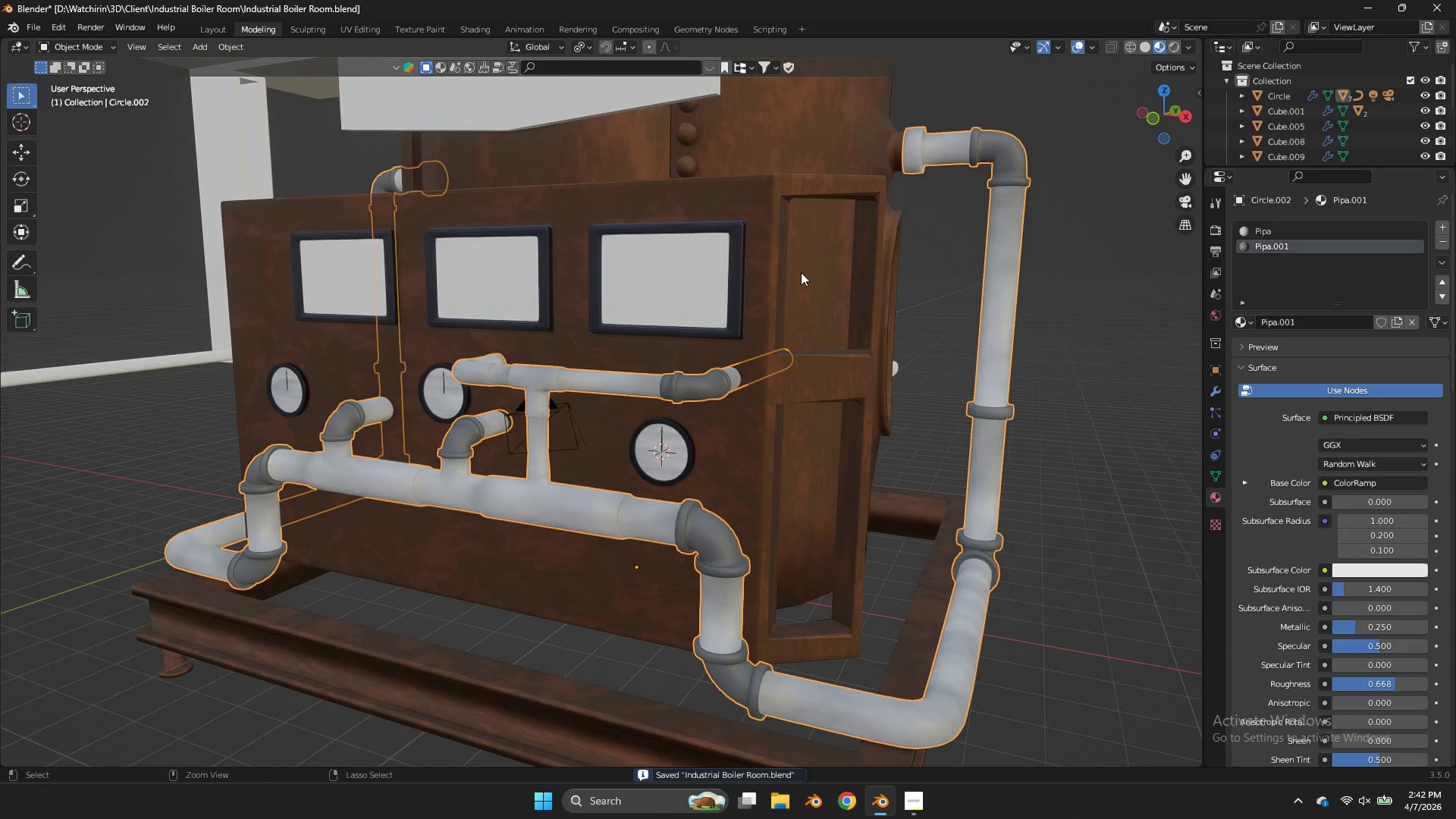 
left_click_drag(start_coordinate=[1156, 125], to_coordinate=[1169, 149])
 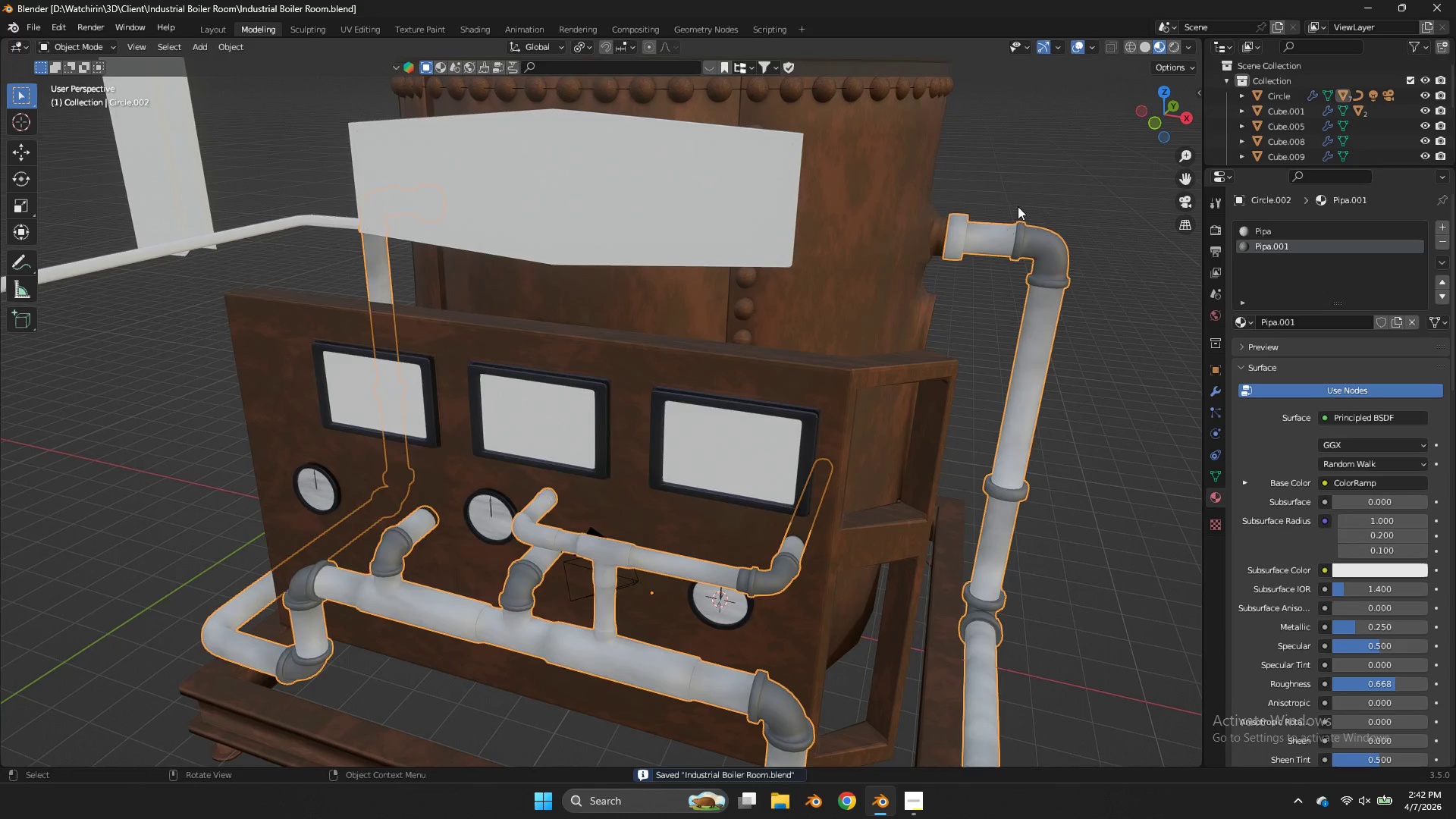 
key(Tab)
 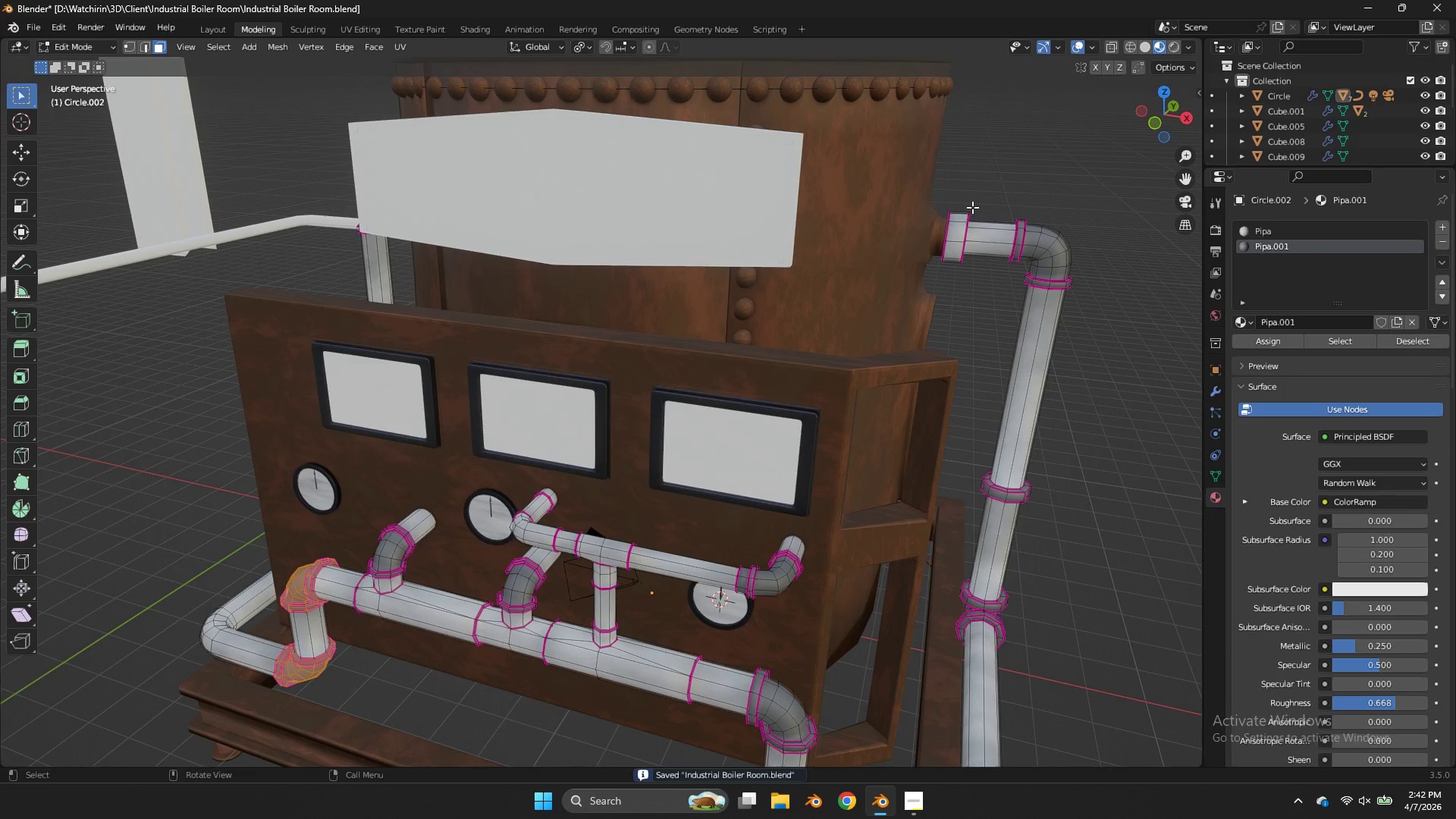 
key(Z)
 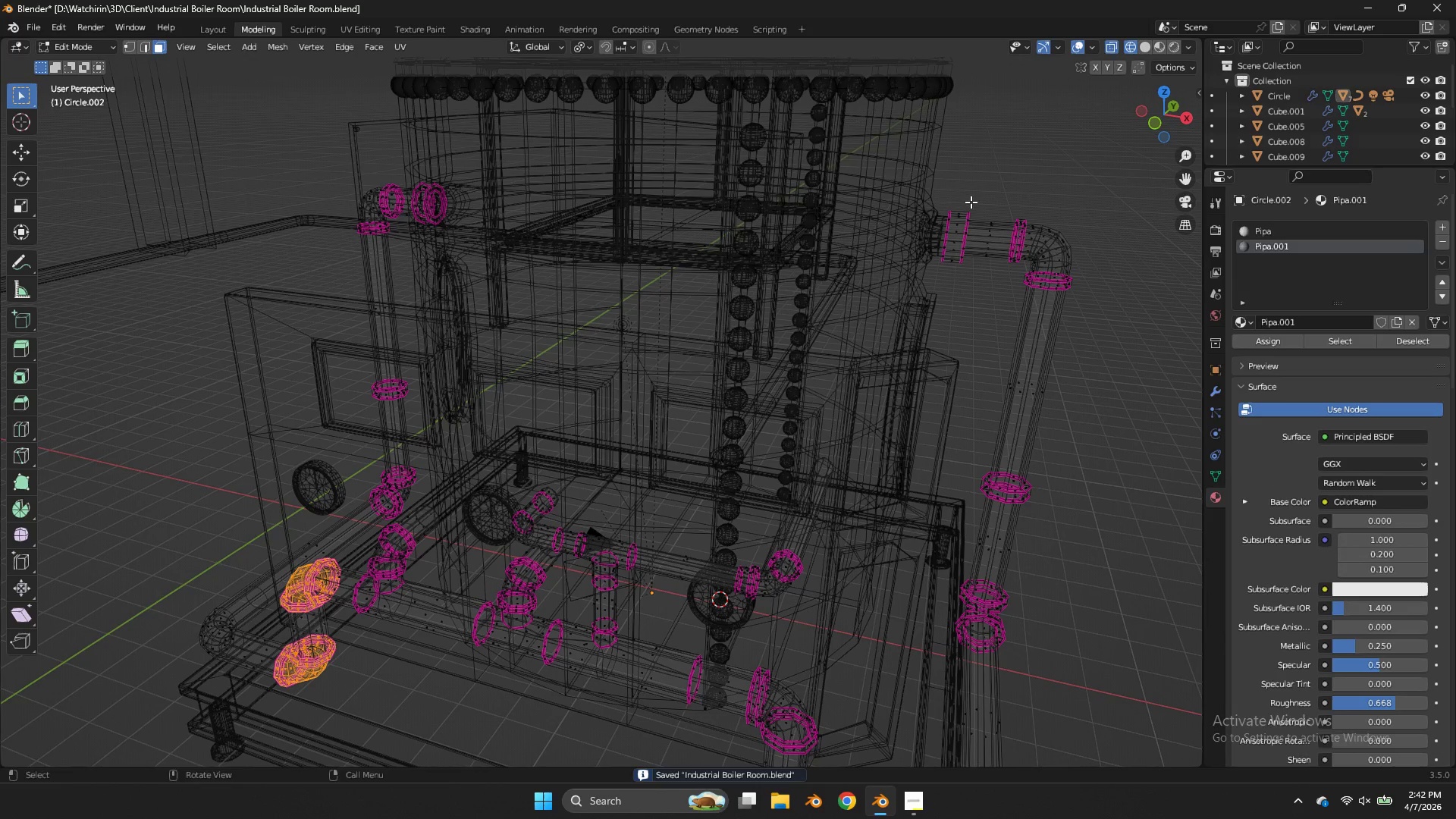 
left_click_drag(start_coordinate=[971, 201], to_coordinate=[894, 298])
 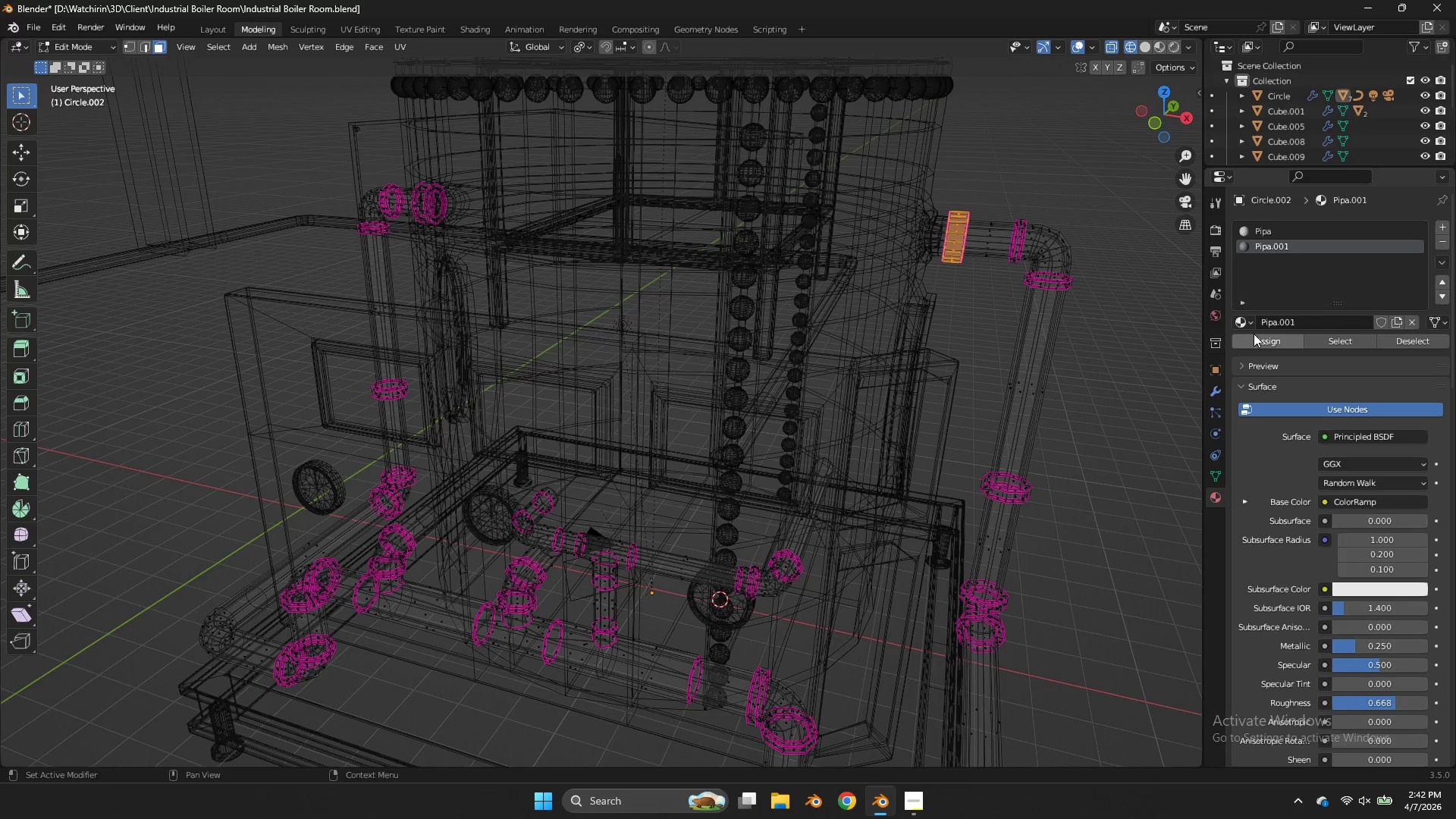 
triple_click([1255, 337])
 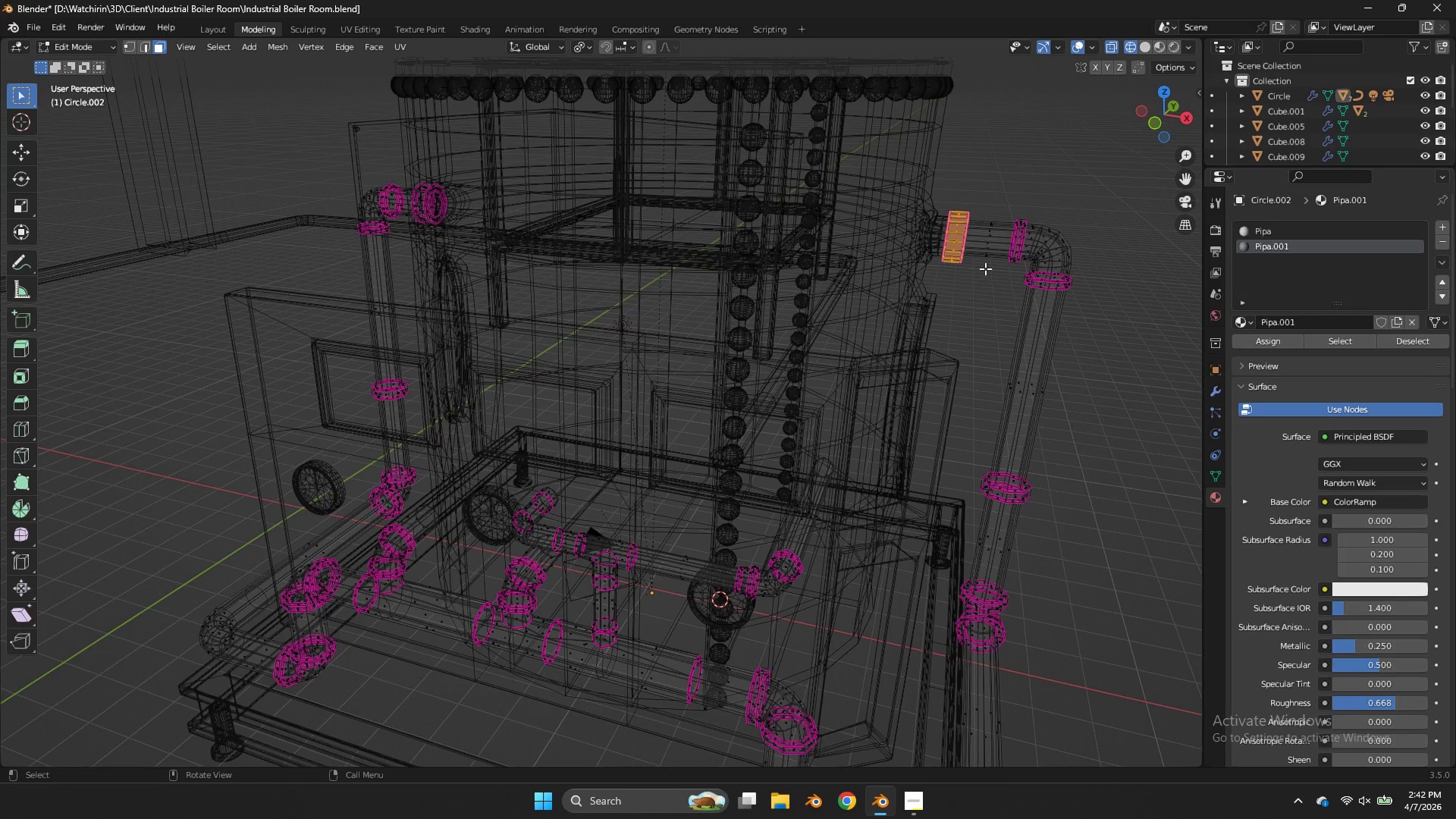 
key(Z)
 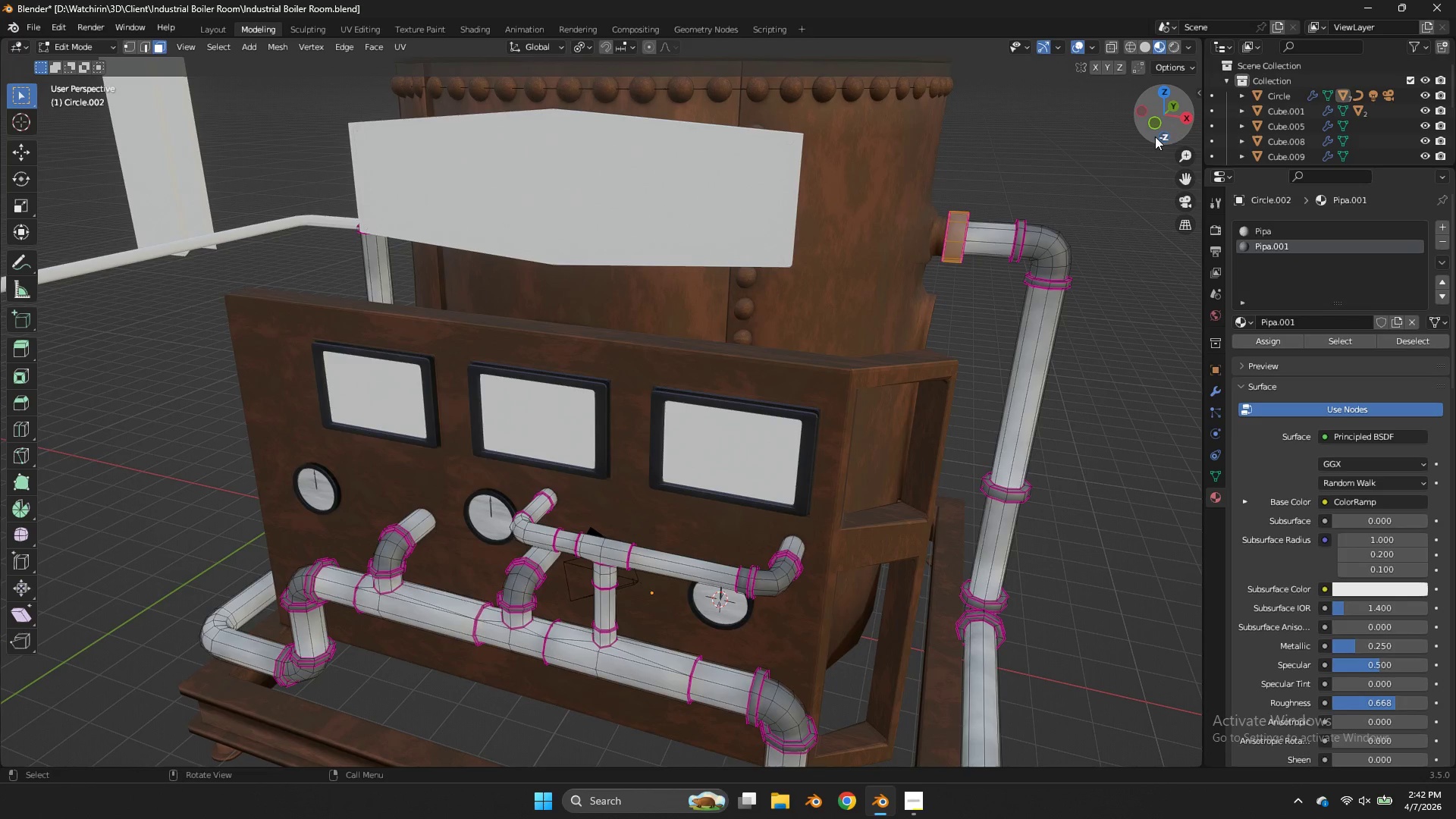 
left_click([1157, 132])
 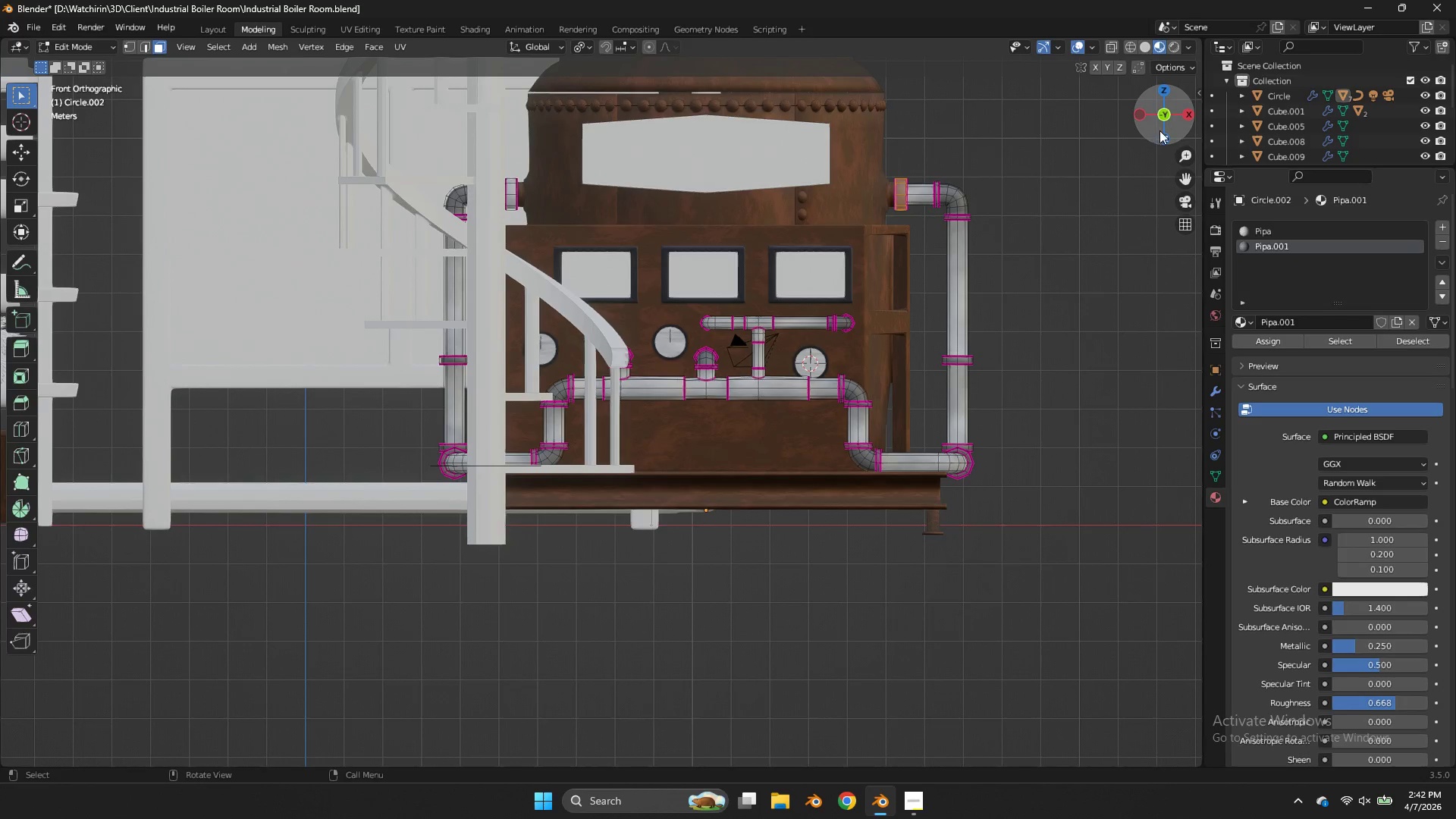 
left_click_drag(start_coordinate=[1156, 129], to_coordinate=[1188, 162])
 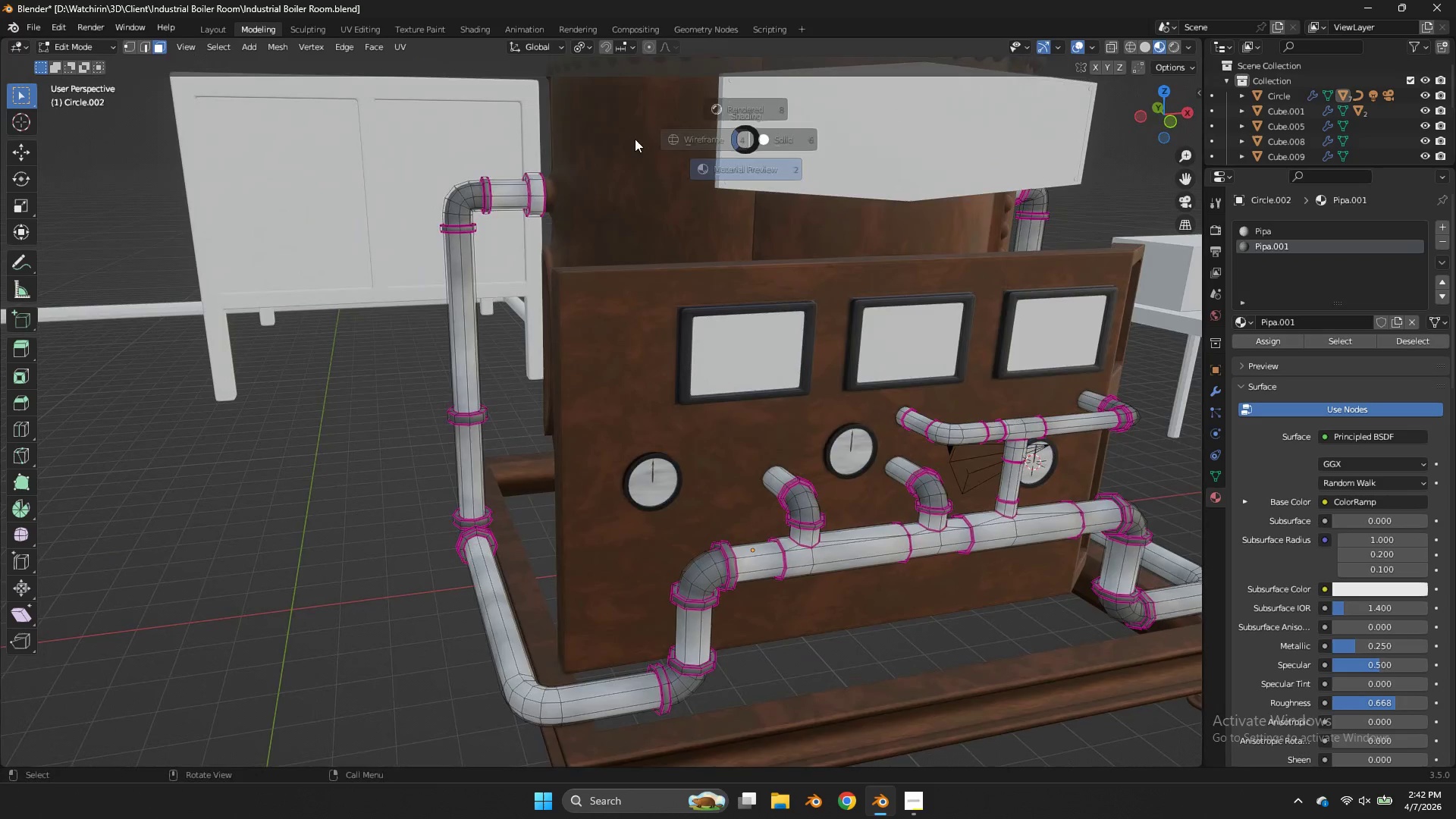 
key(Z)
 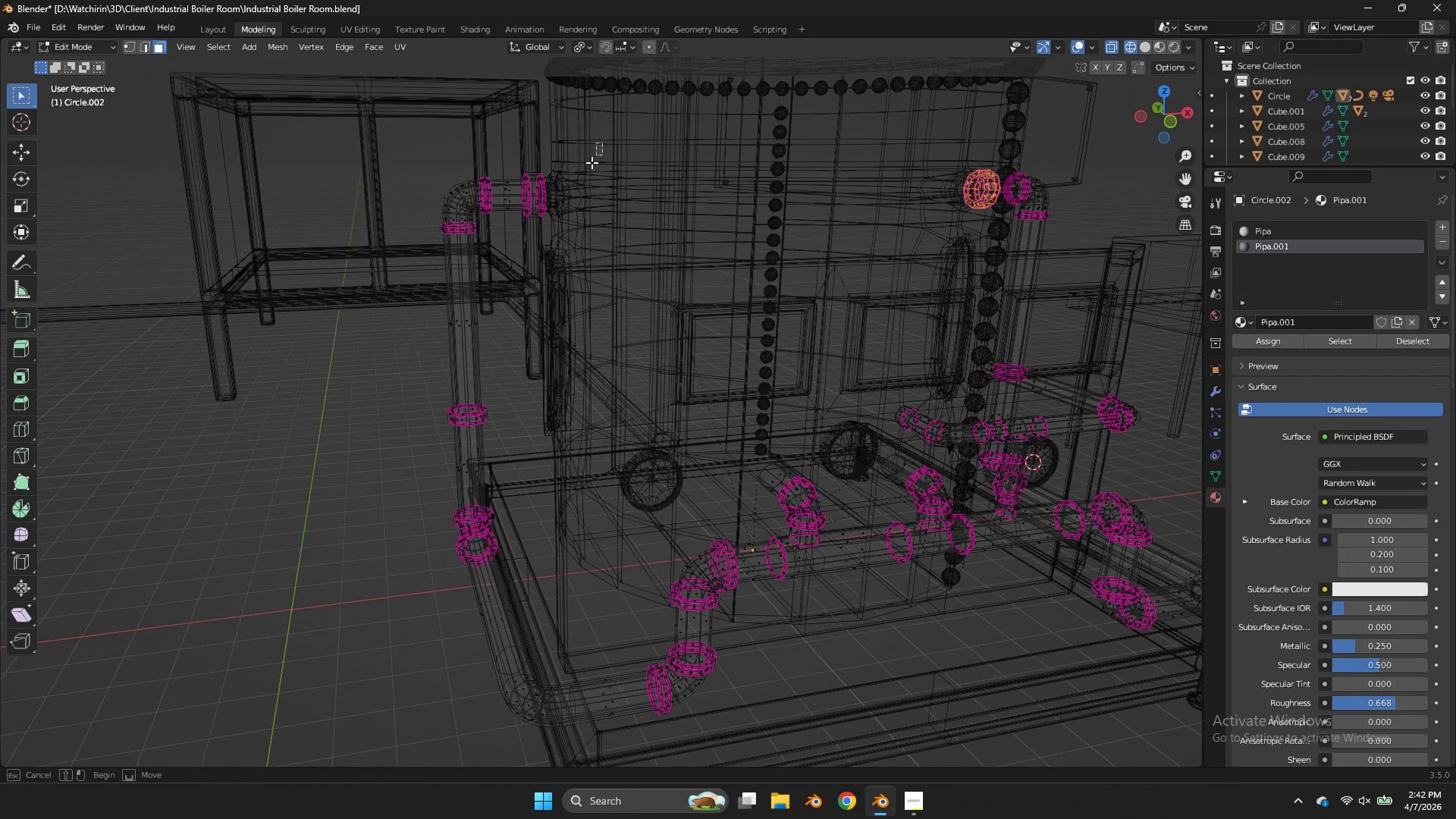 
left_click_drag(start_coordinate=[602, 143], to_coordinate=[517, 237])
 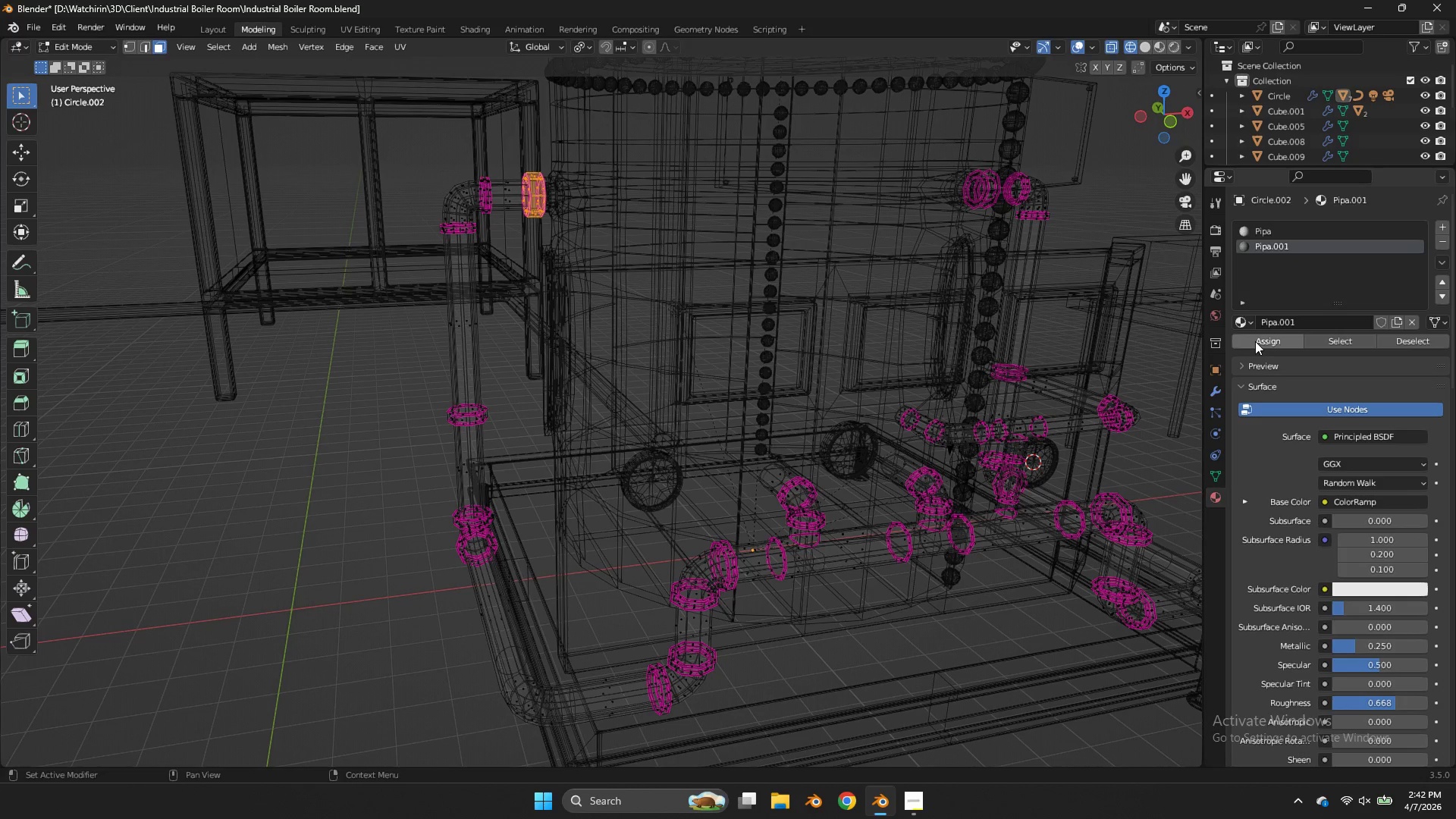 
left_click([1255, 341])
 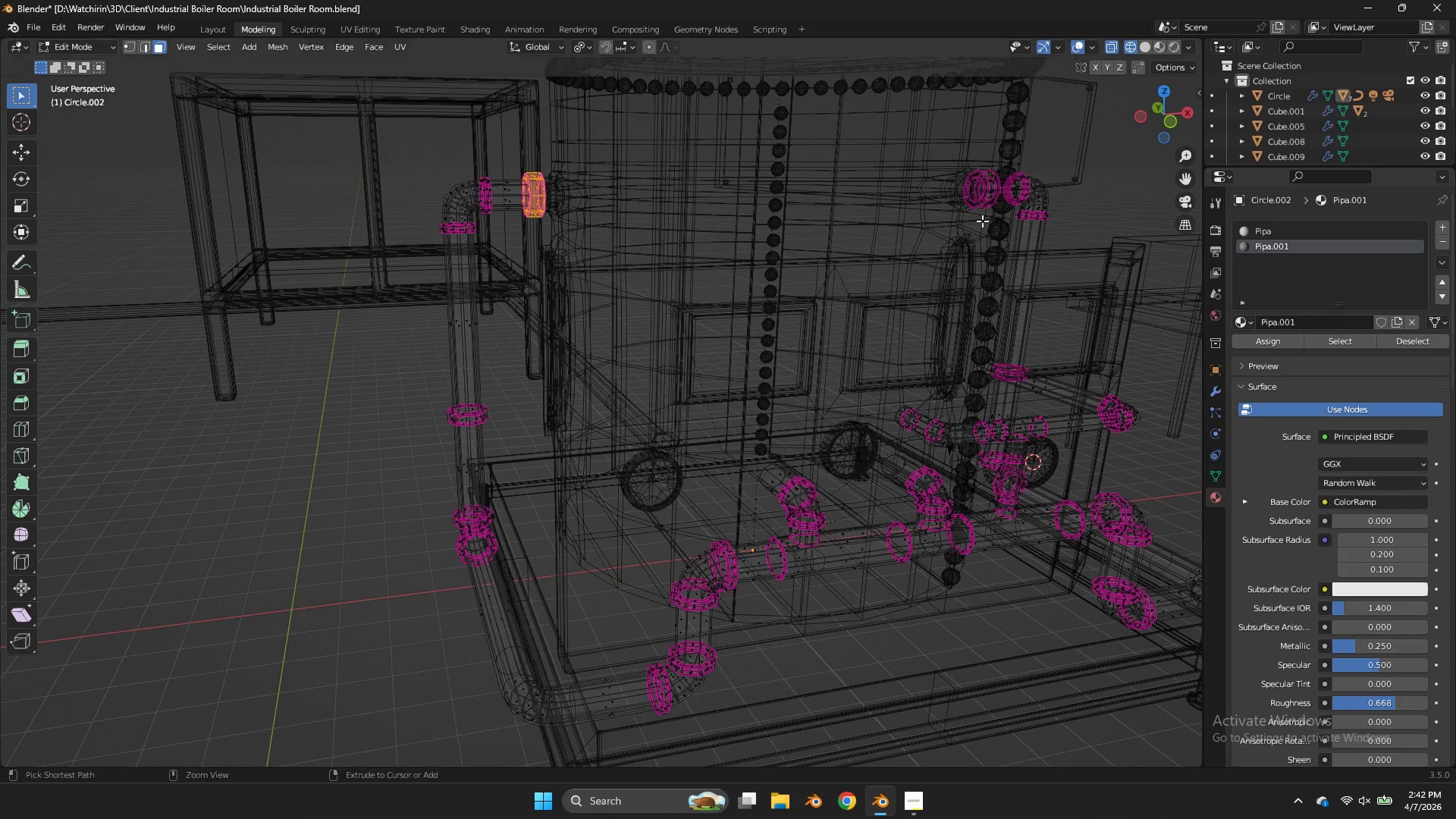 
key(Control+ControlLeft)
 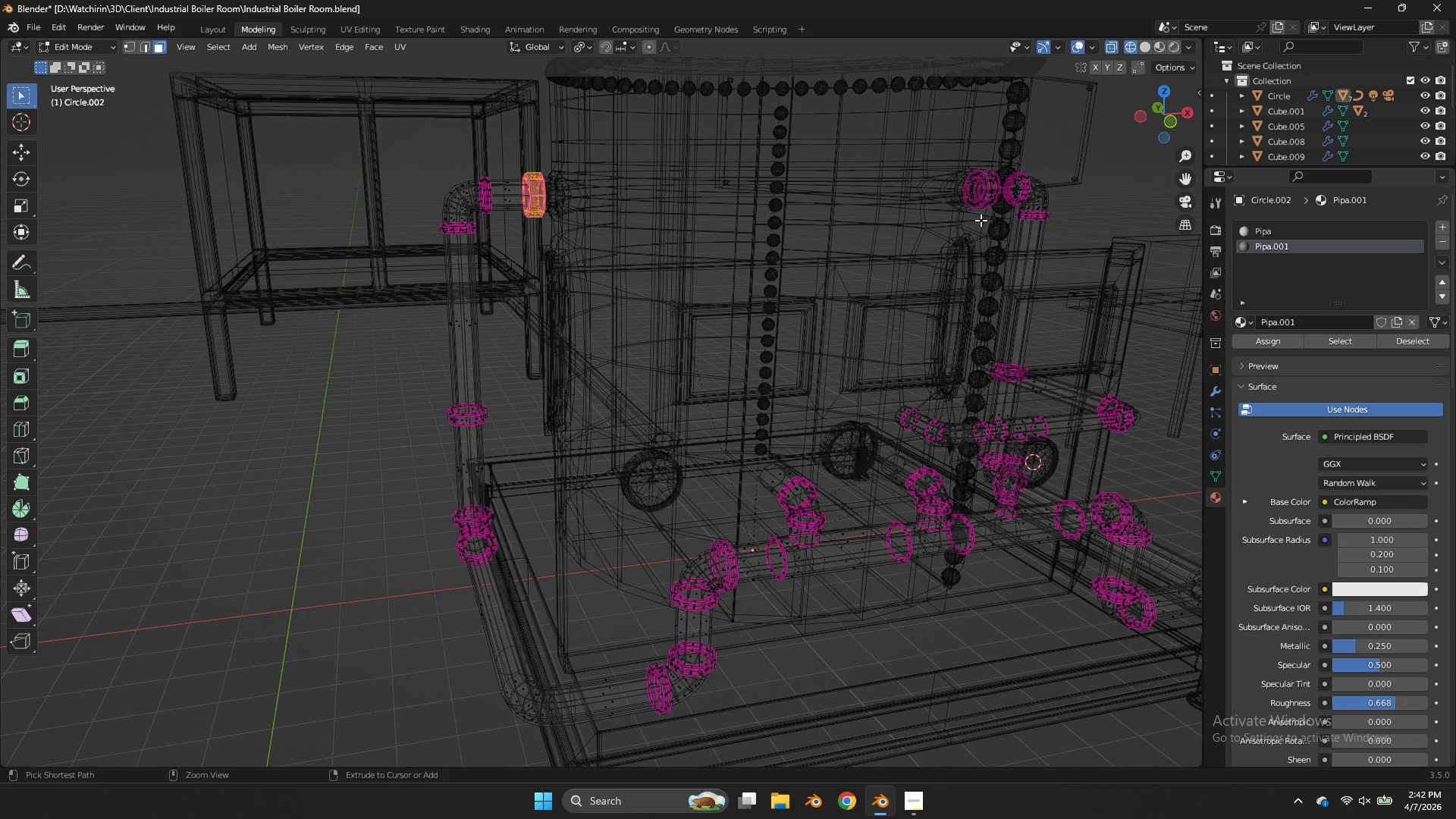 
key(Control+S)
 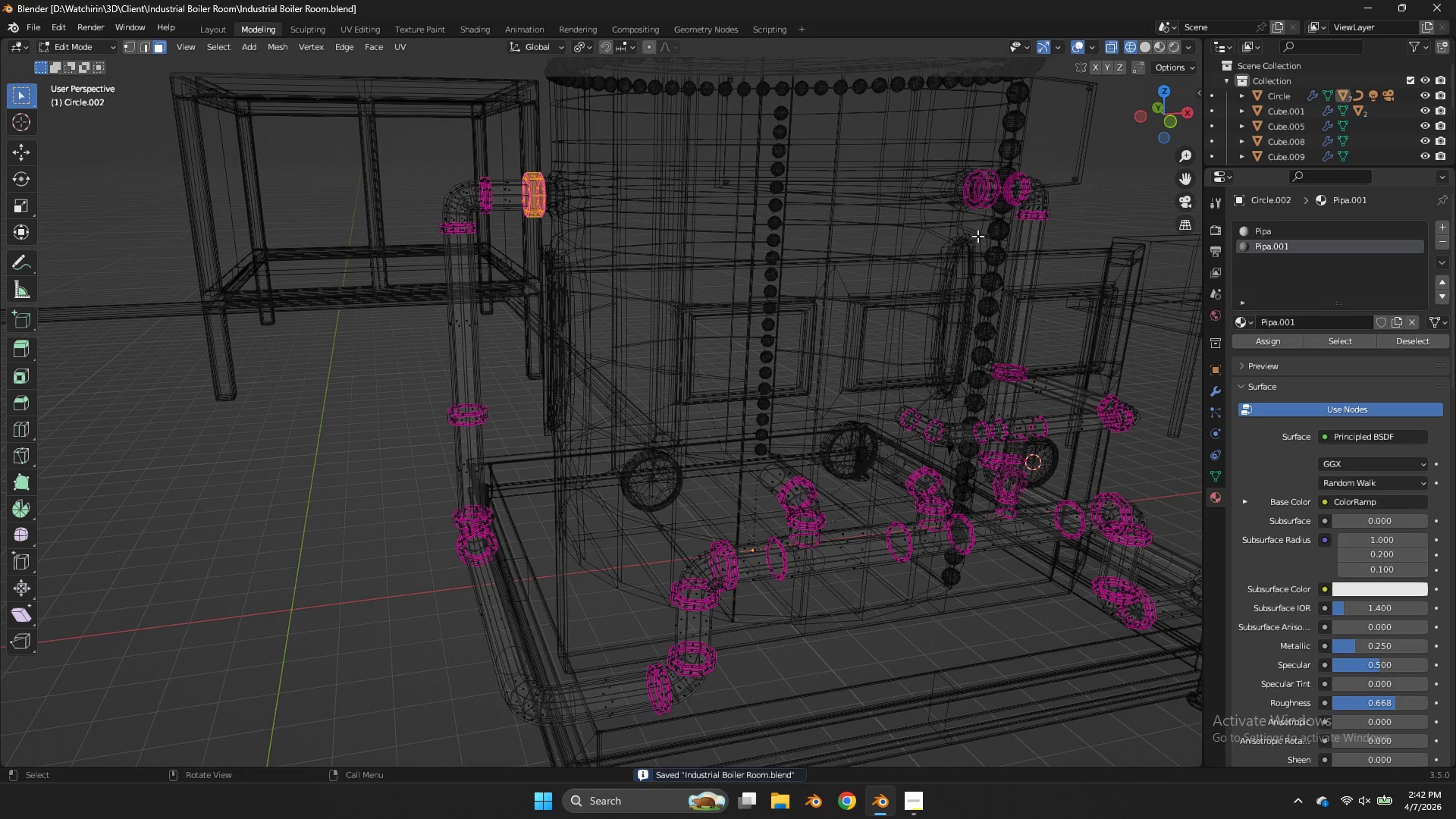 
key(Z)
 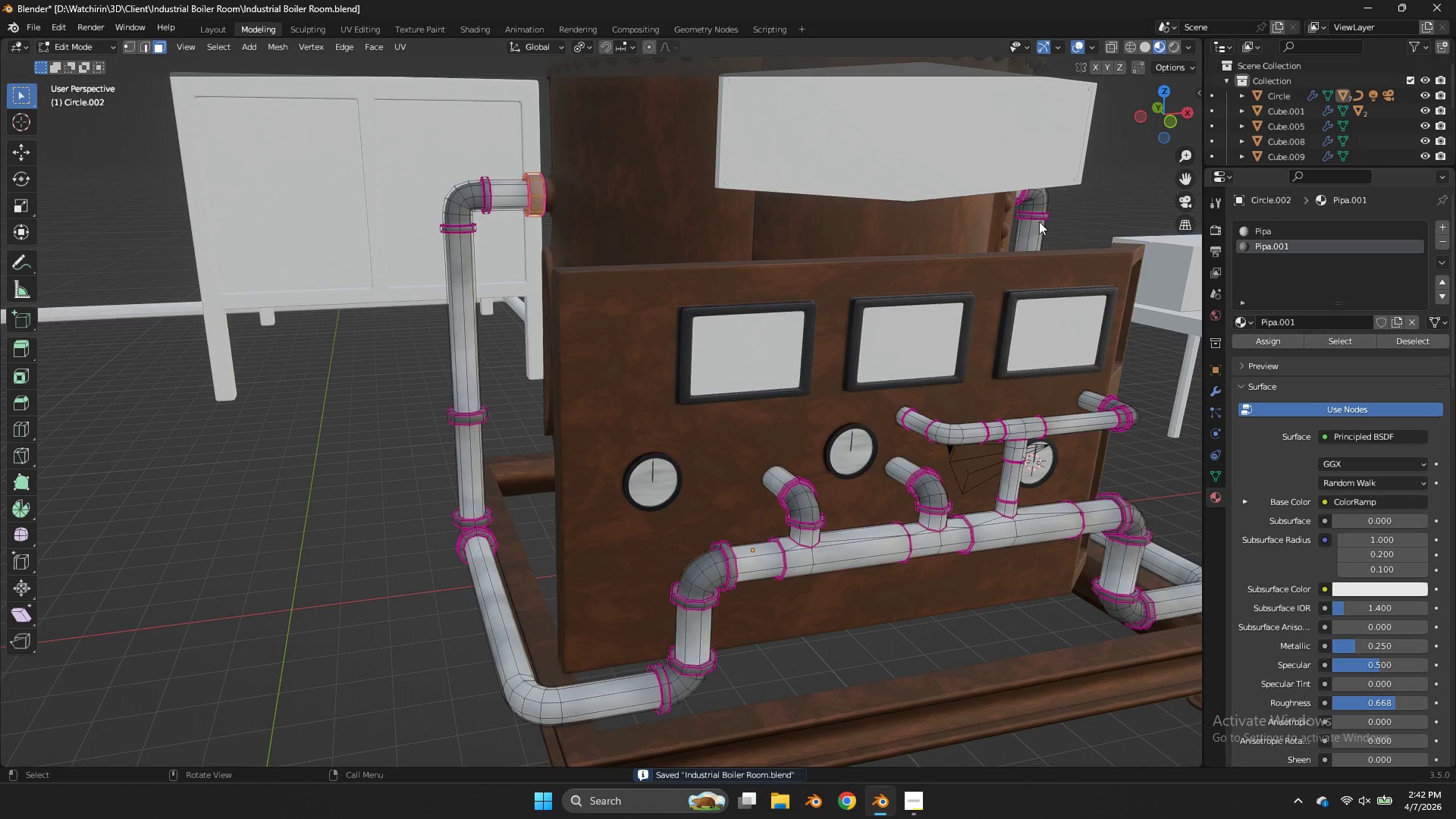 
key(Tab)
 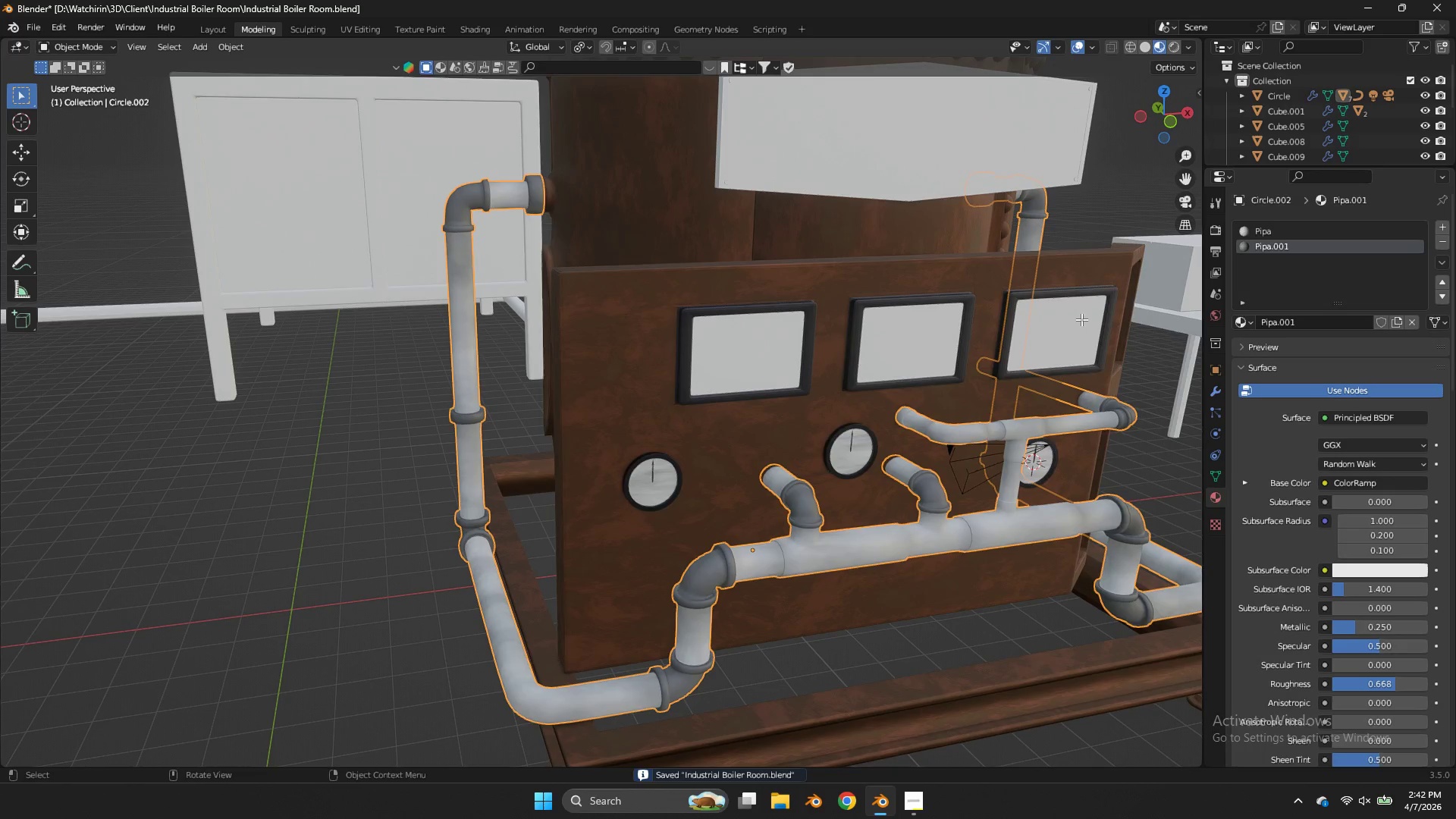 
key(Tab)
 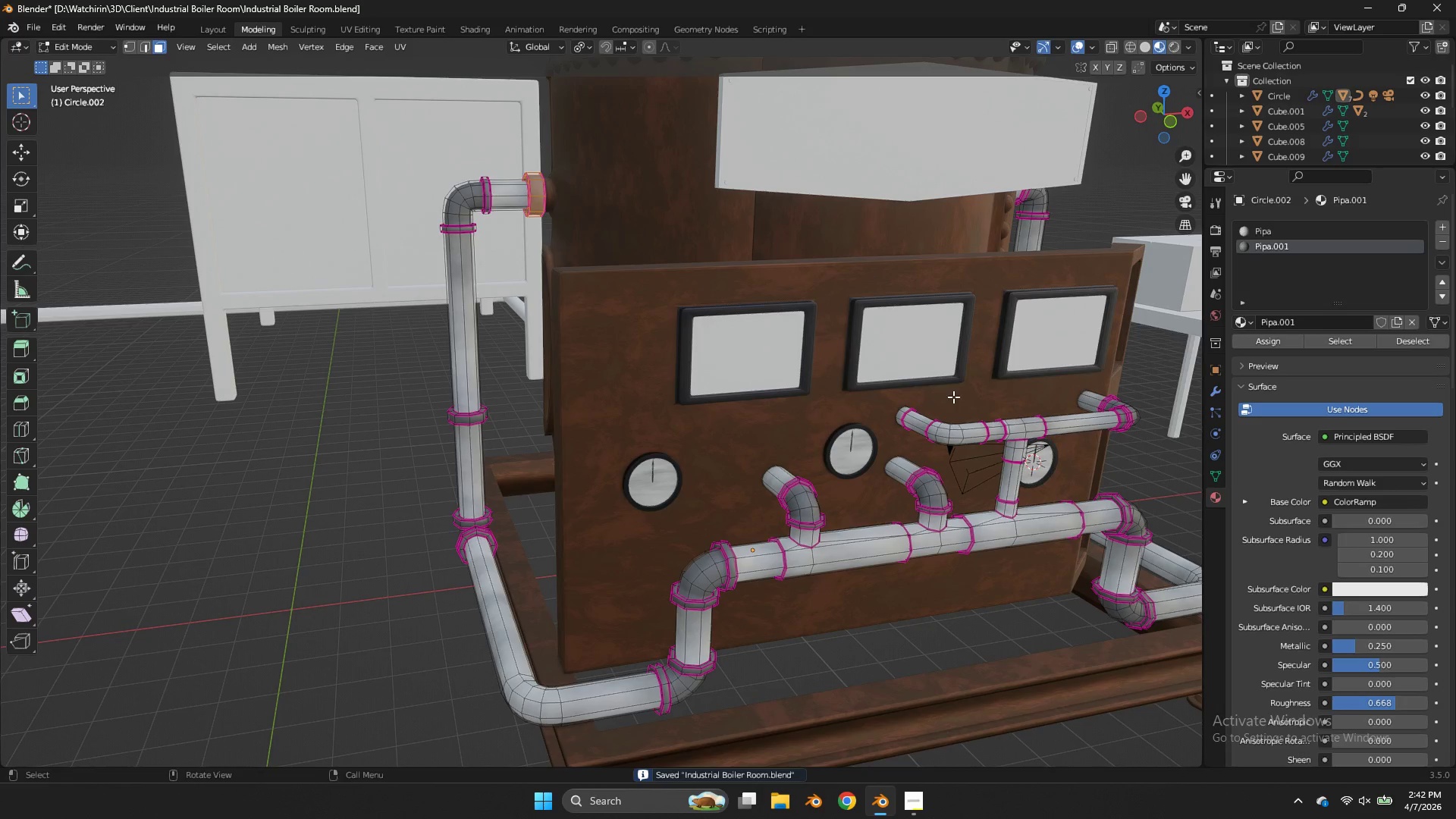 
key(Z)
 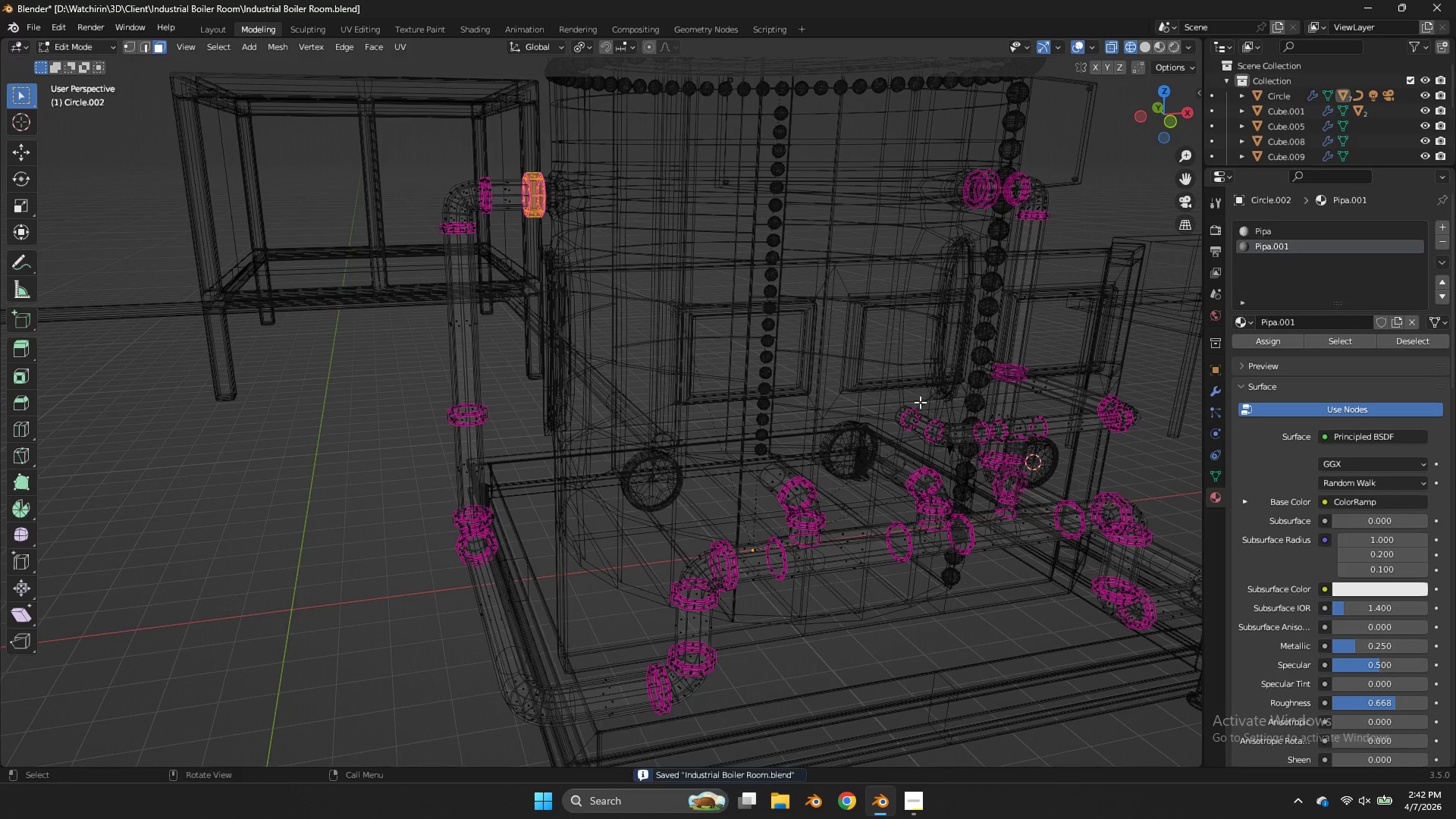 
hold_key(key=AltLeft, duration=0.7)
double_click([908, 407])
 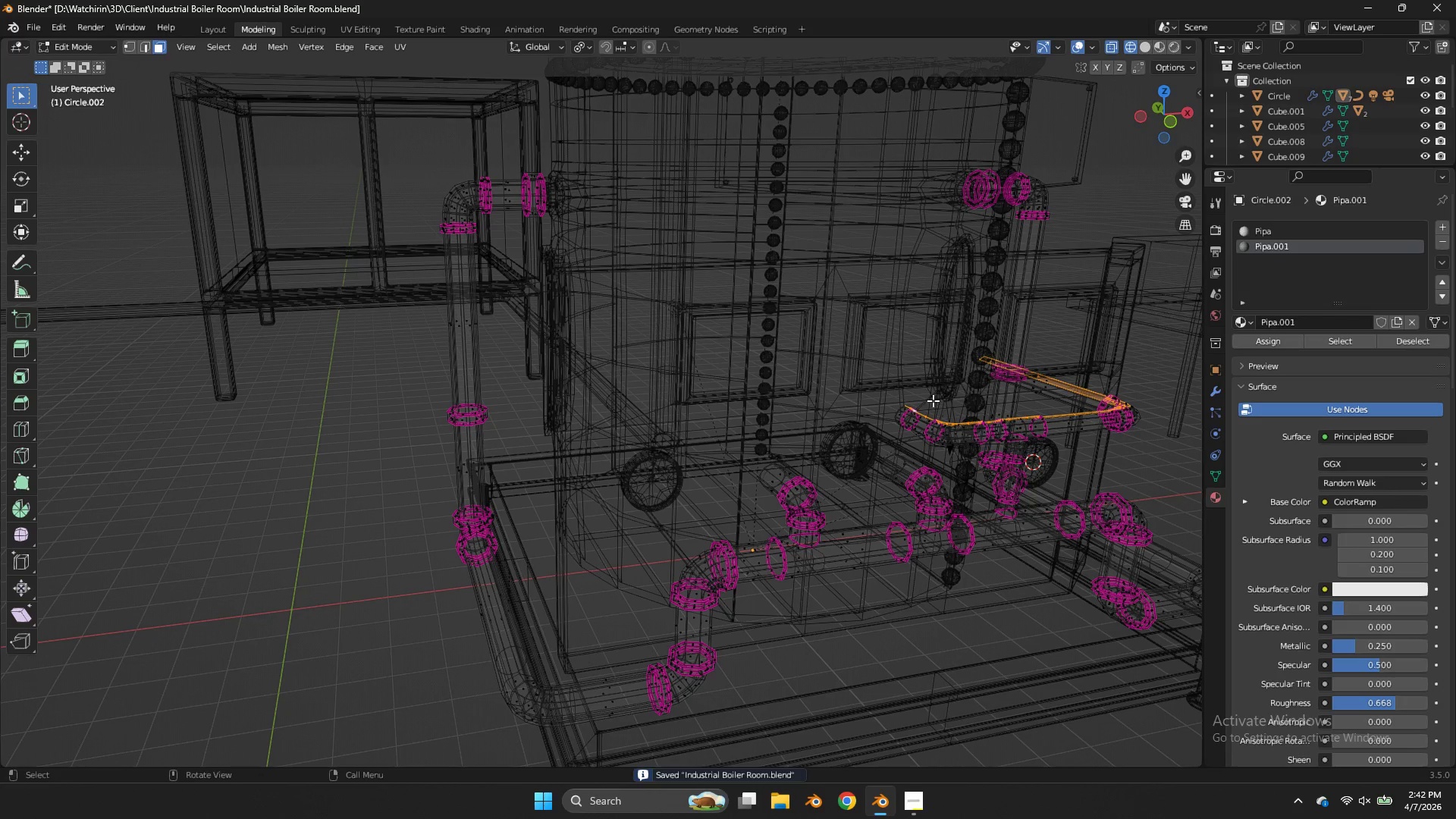 
left_click_drag(start_coordinate=[929, 400], to_coordinate=[881, 441])
 